 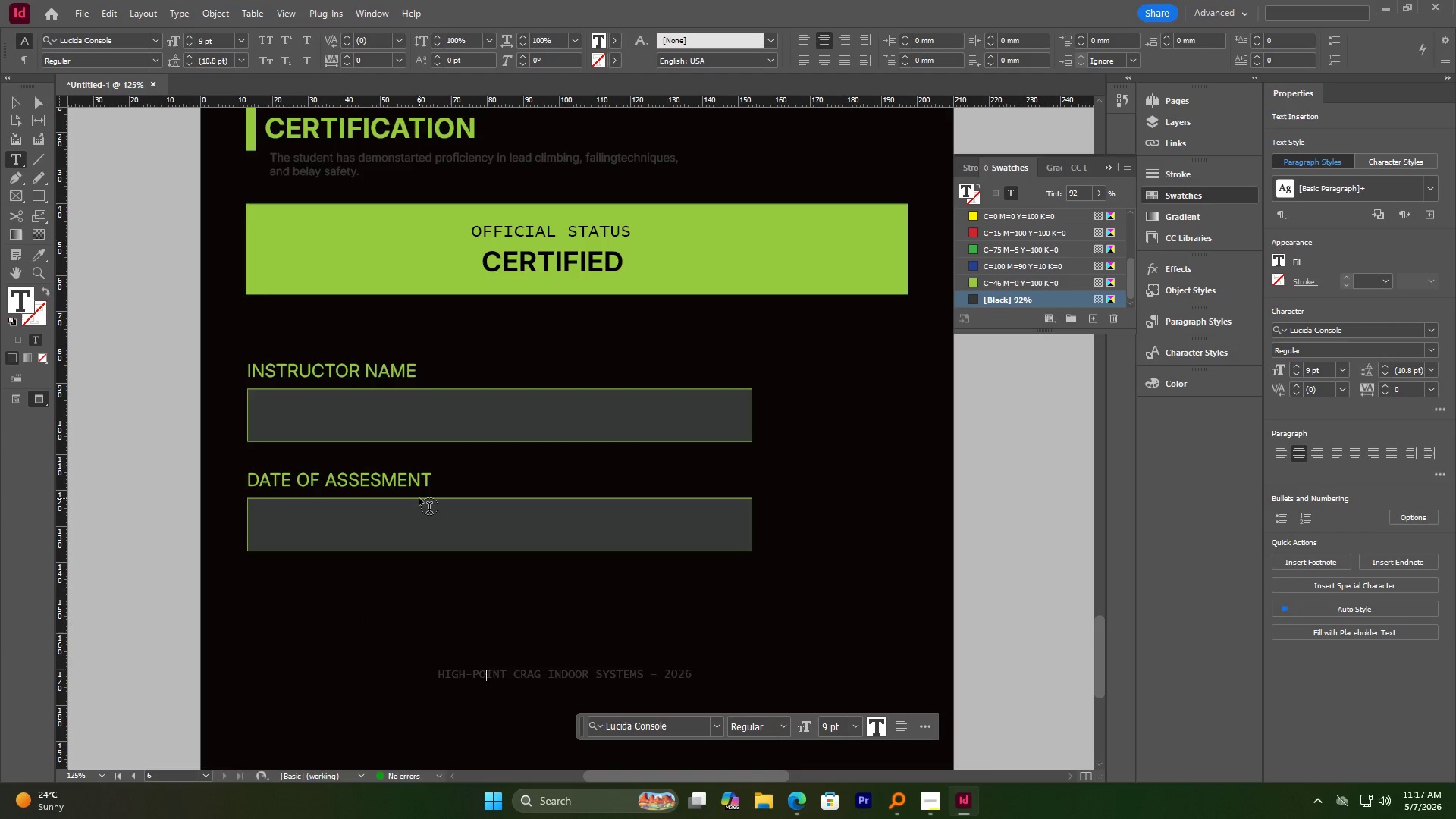 
hold_key(key=AltLeft, duration=1.27)
scroll: coordinate [419, 534], scroll_direction: down, amount: 5.0
 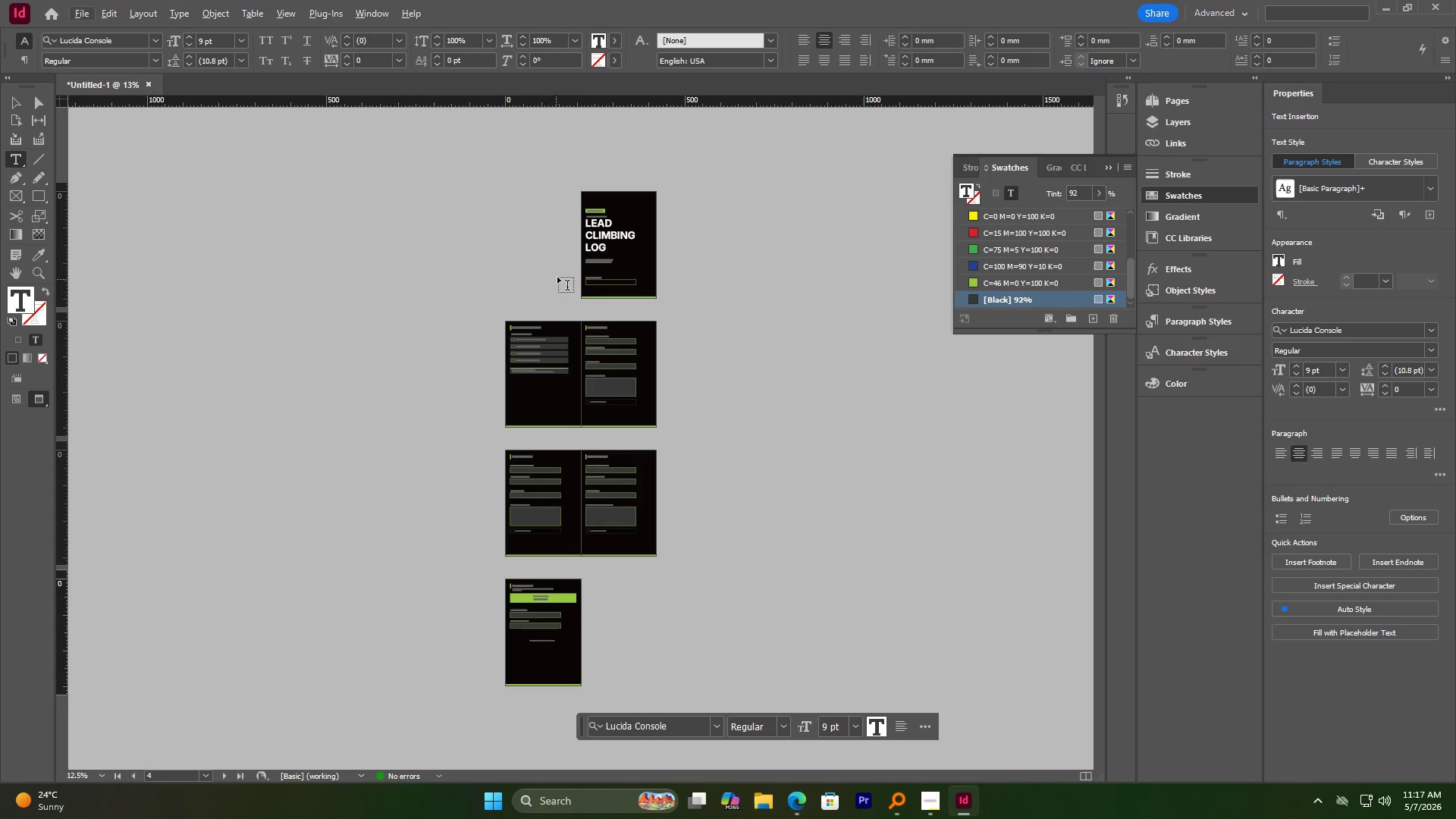 
hold_key(key=AltLeft, duration=0.94)
scroll: coordinate [302, 339], scroll_direction: up, amount: 12.0
 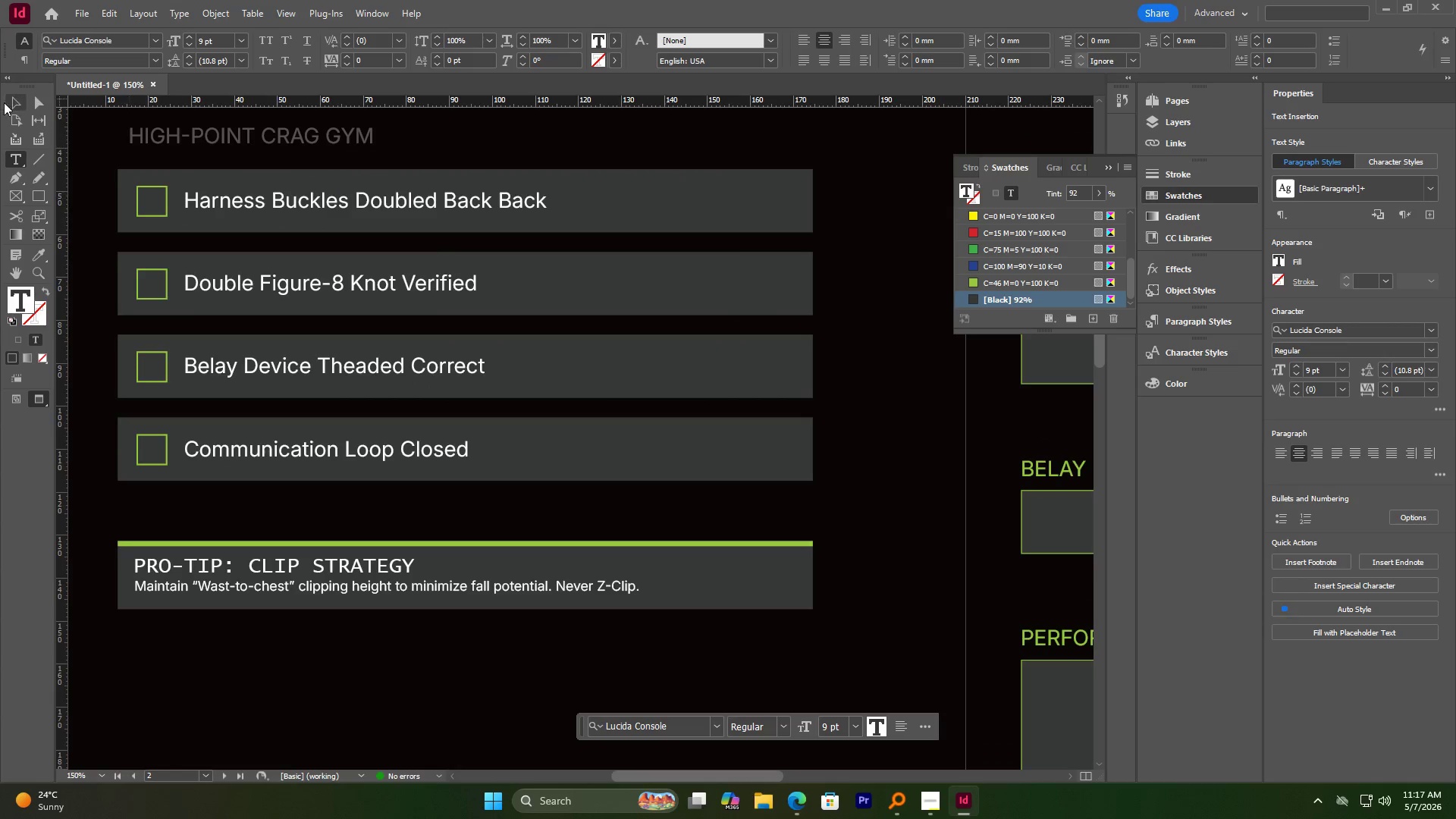 
left_click([15, 101])
 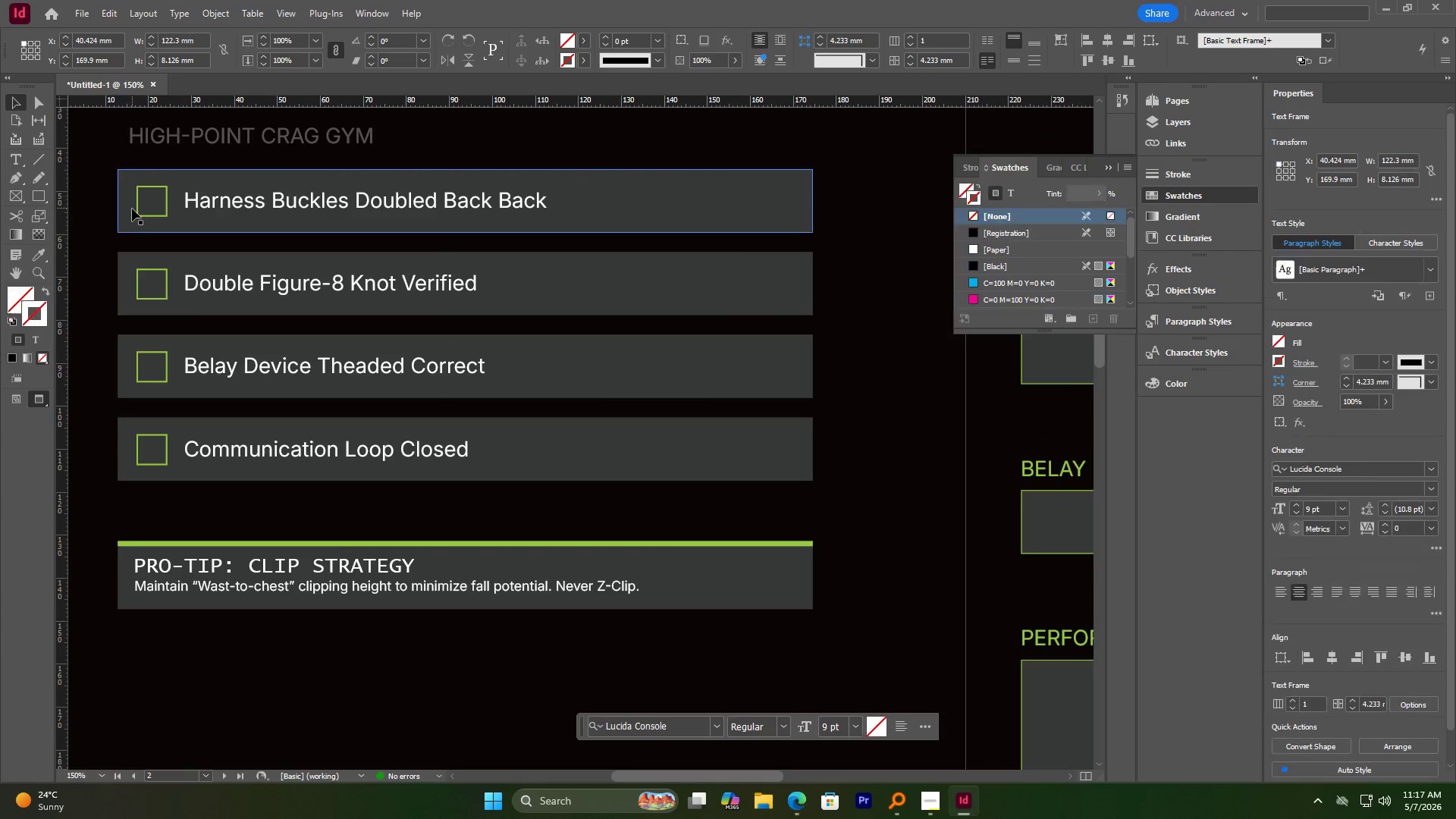 
left_click([135, 207])
 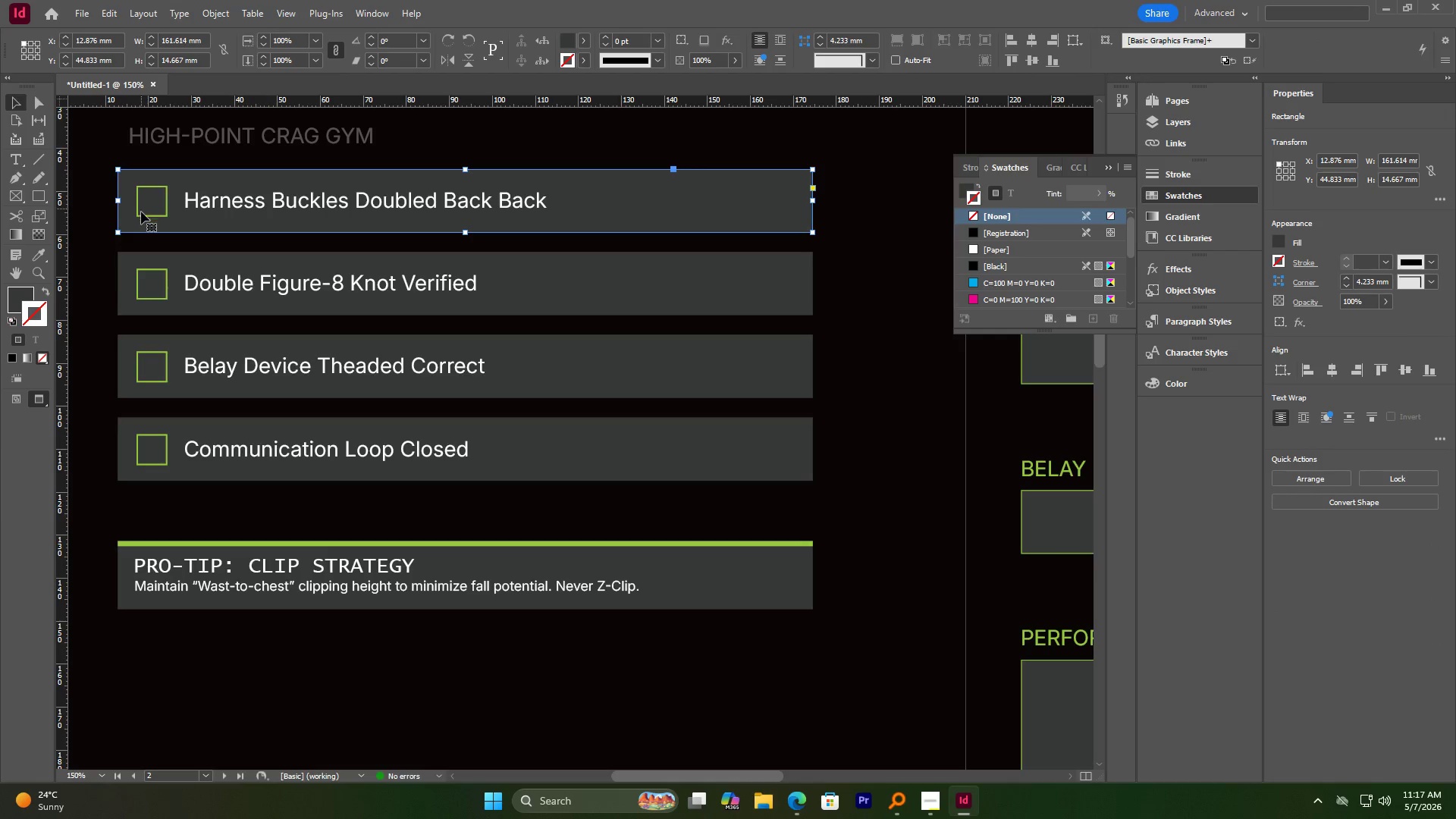 
left_click([146, 216])
 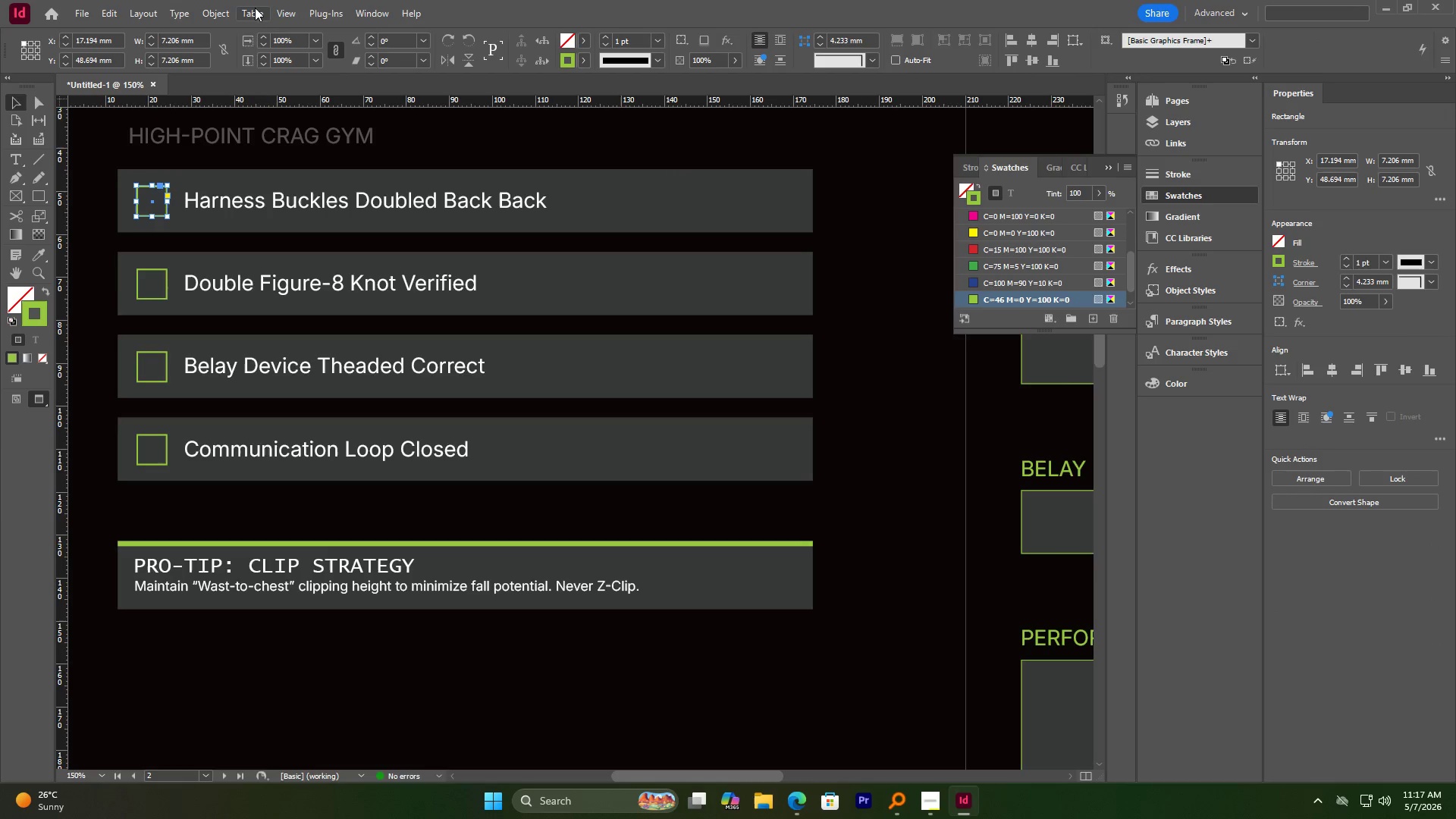 
left_click([361, 0])
 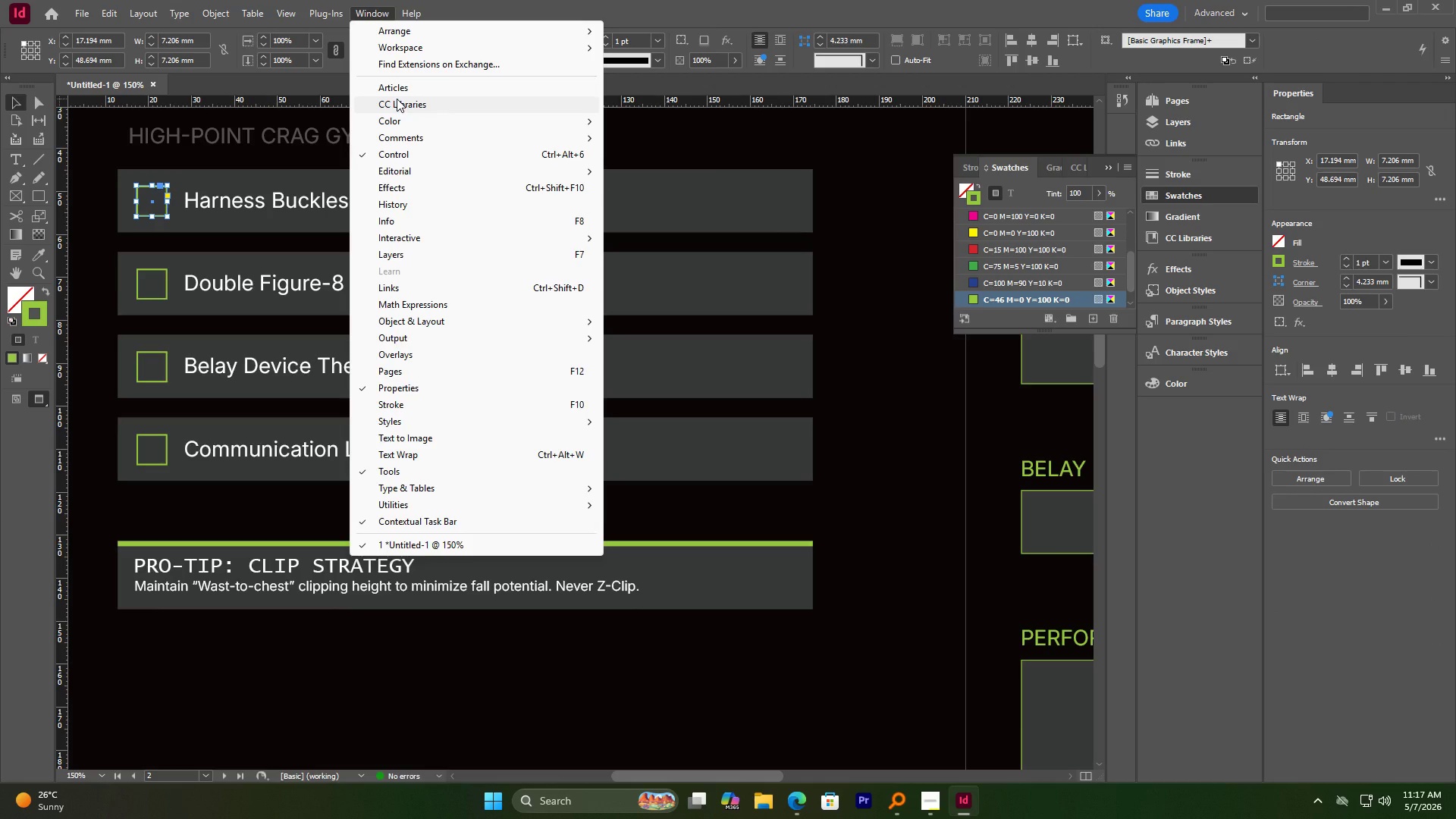 
wait(5.12)
 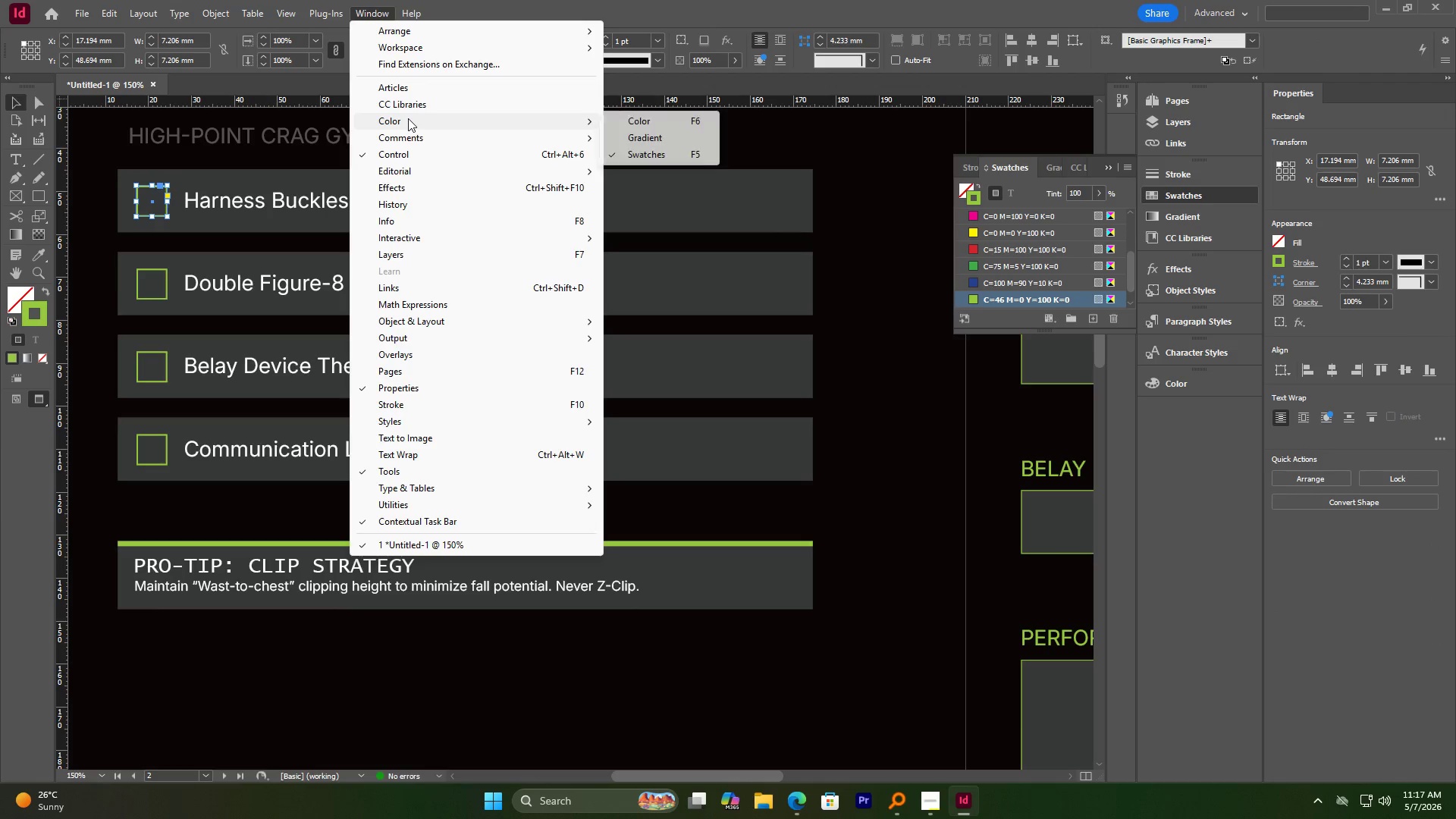 
left_click([430, 243])
 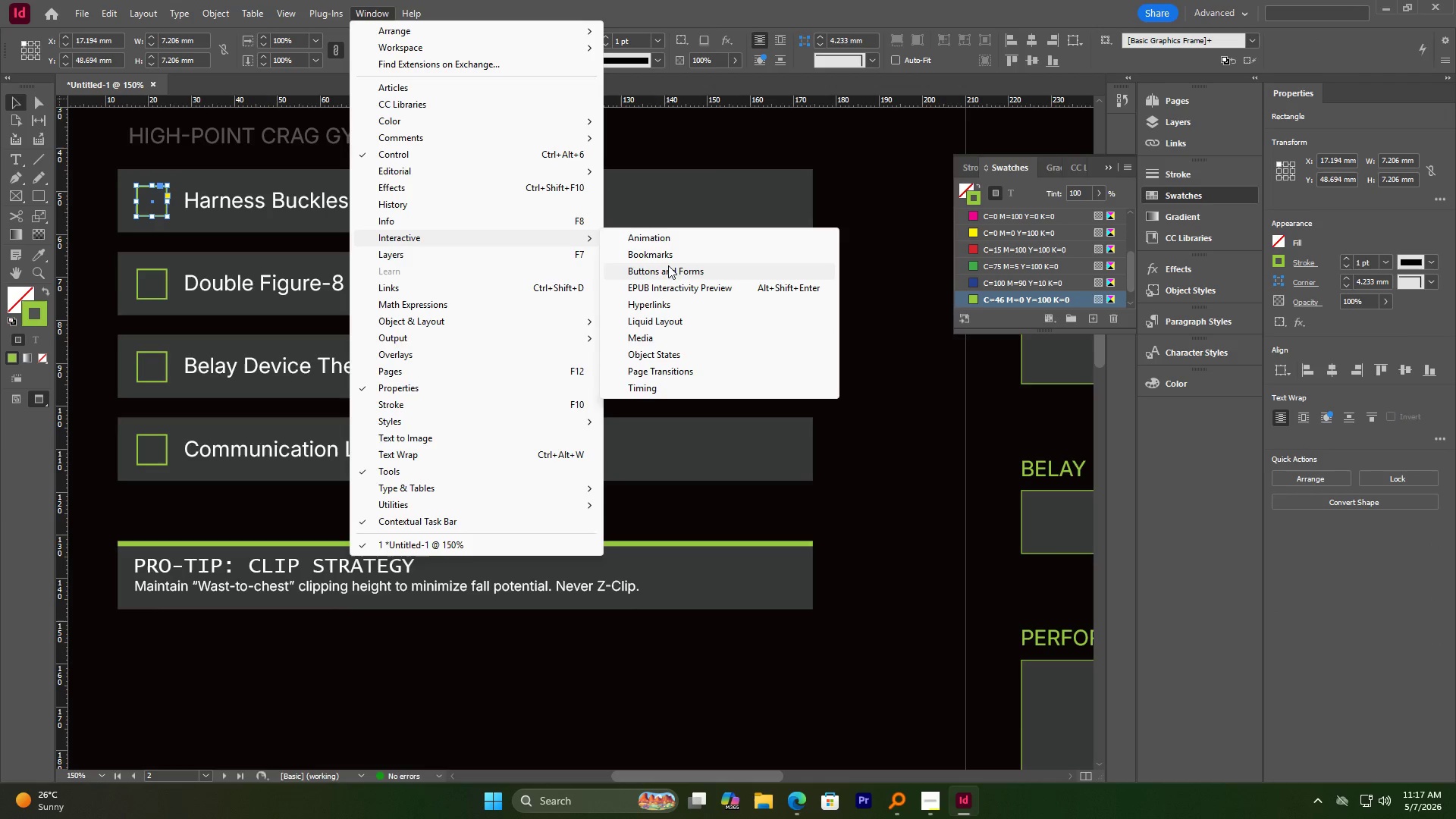 
left_click([668, 267])
 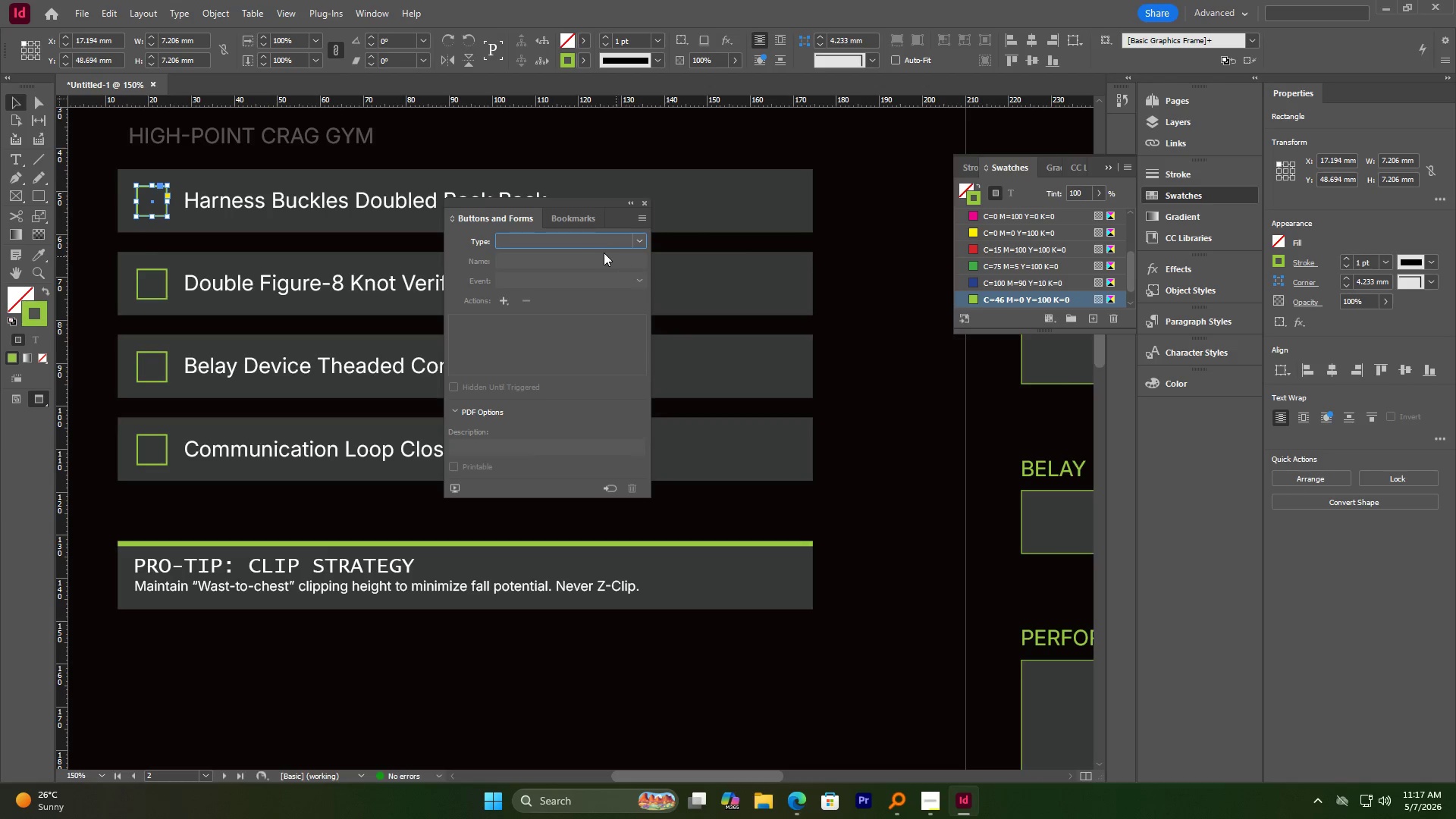 
left_click([635, 244])
 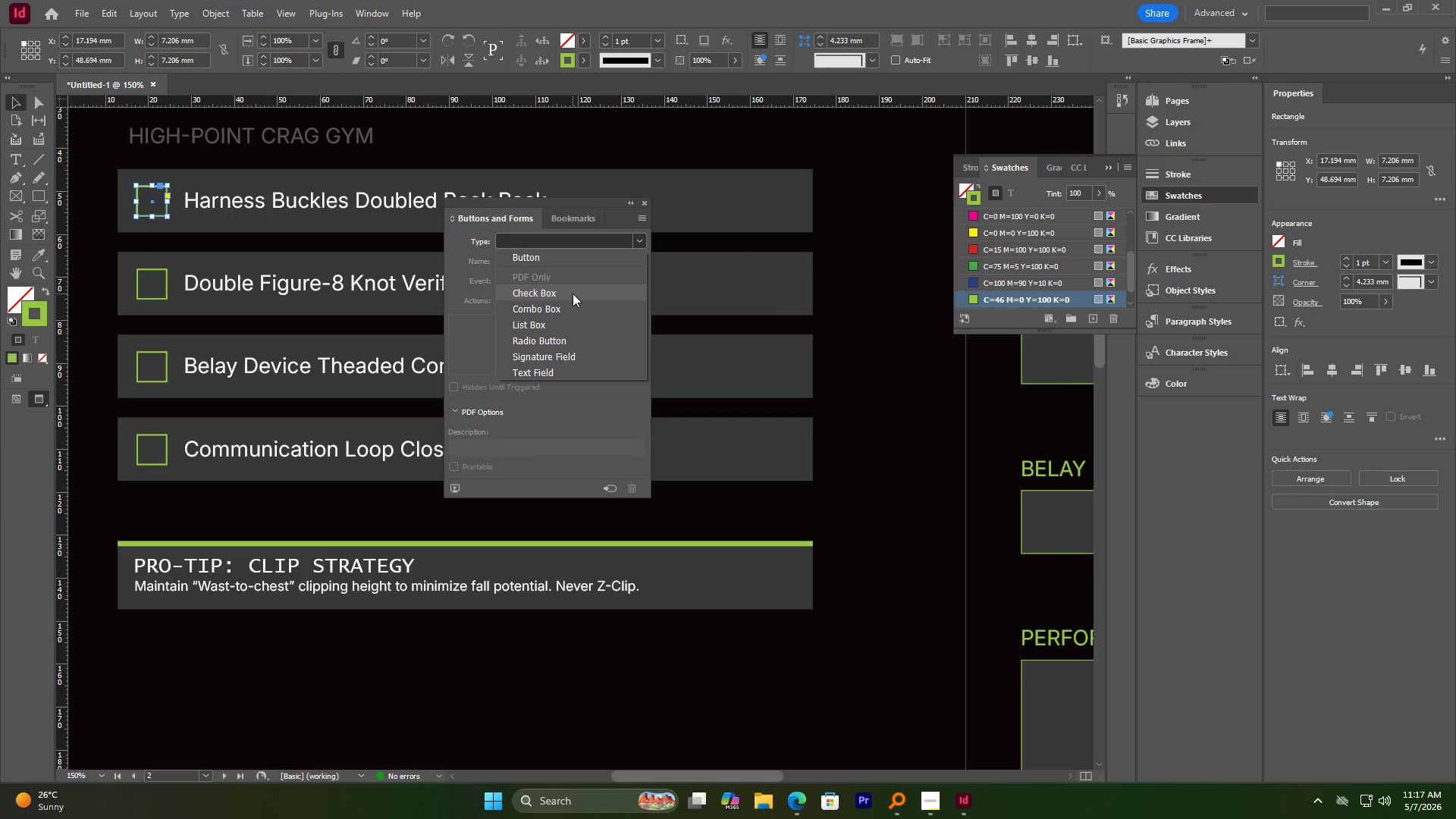 
wait(7.06)
 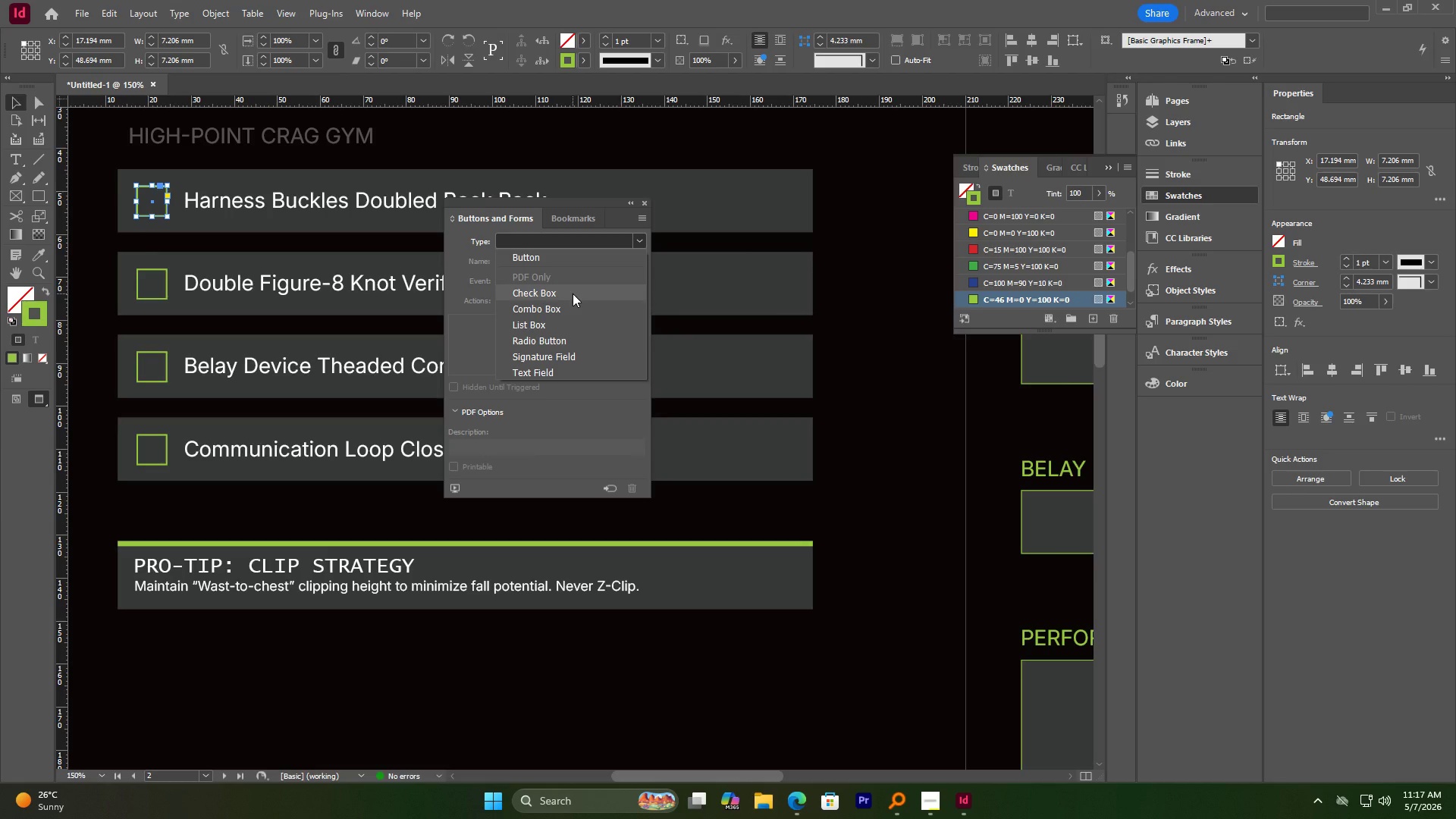 
left_click([573, 293])
 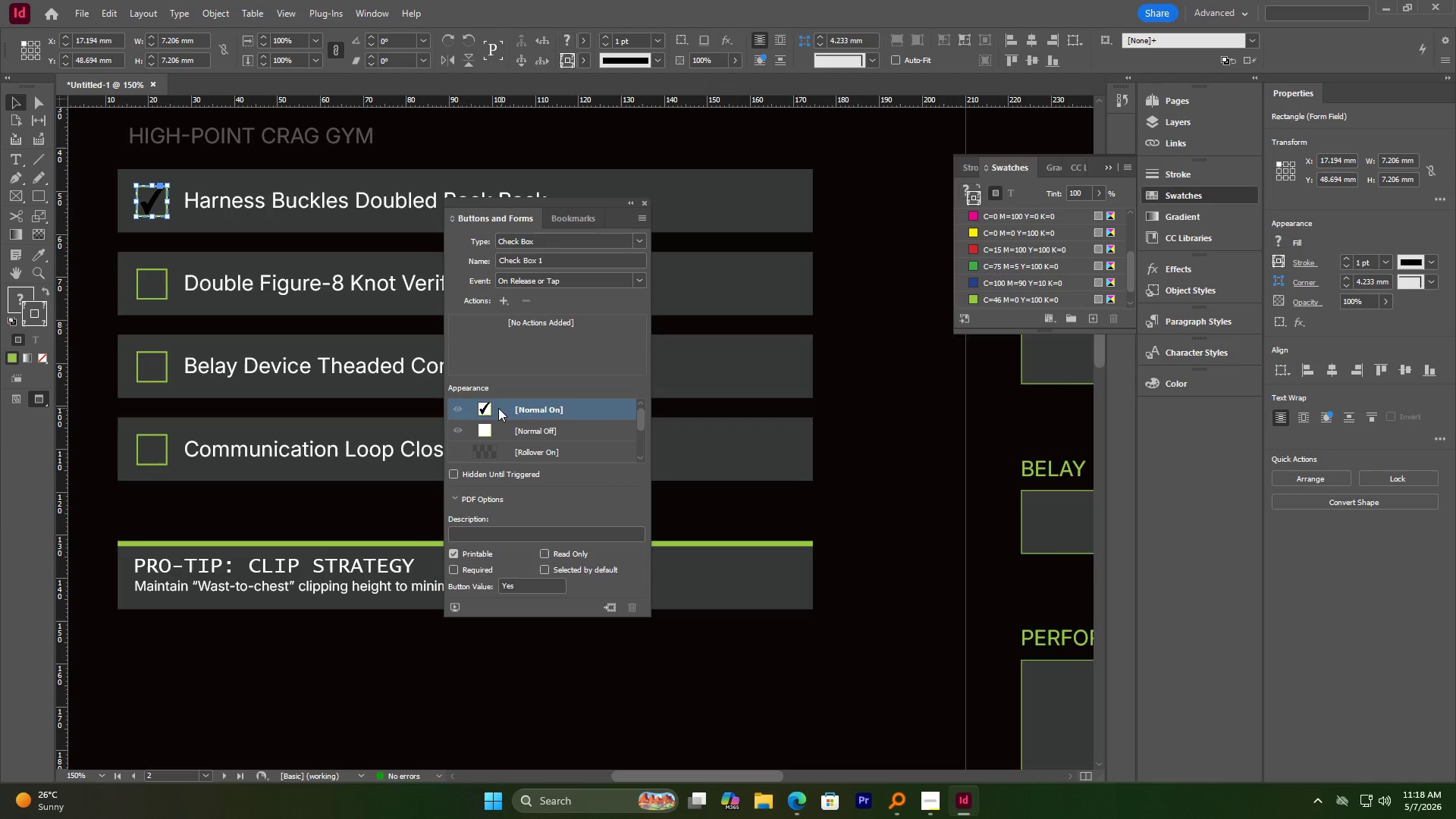 
left_click([484, 410])
 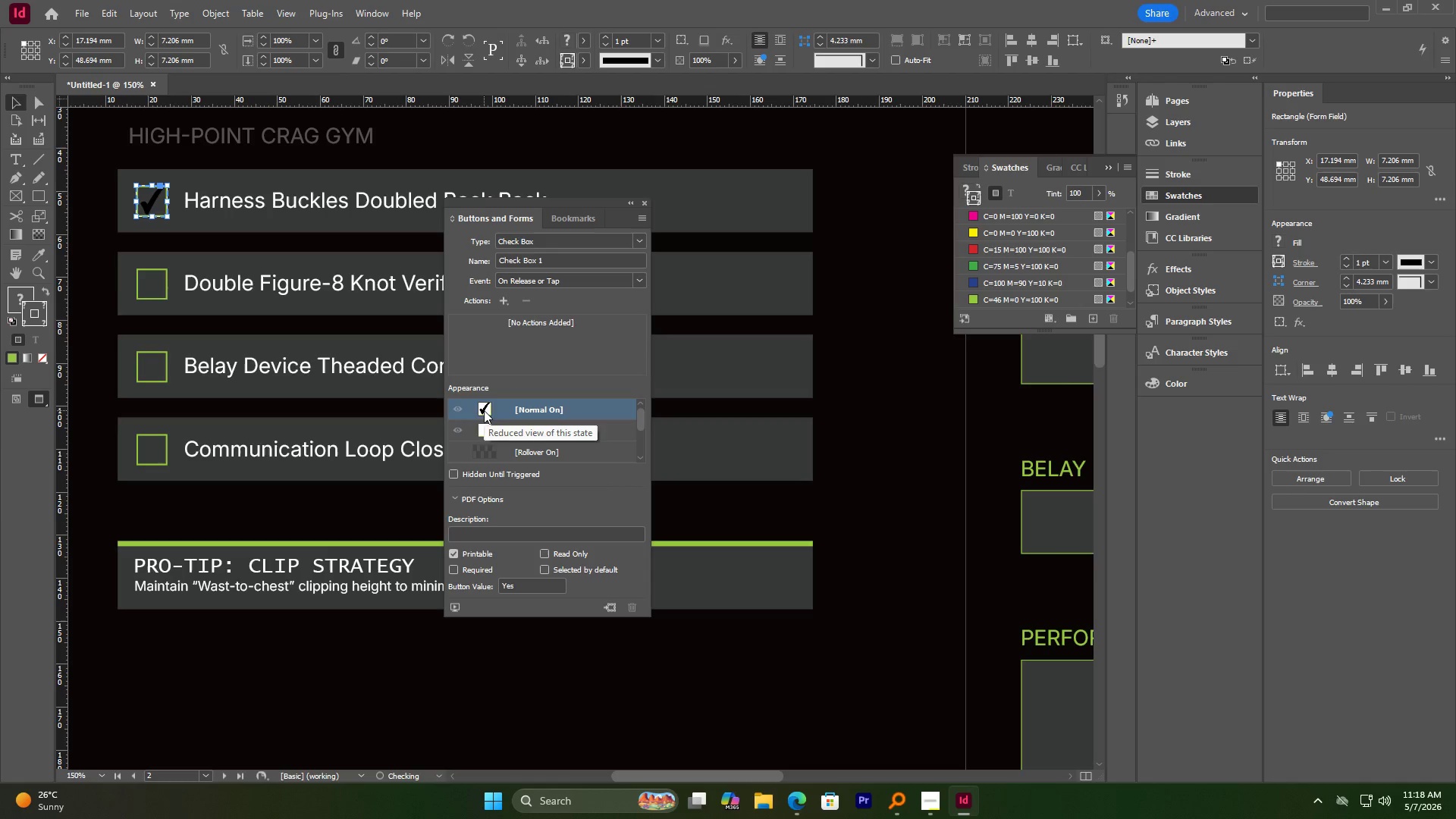 
left_click([484, 410])
 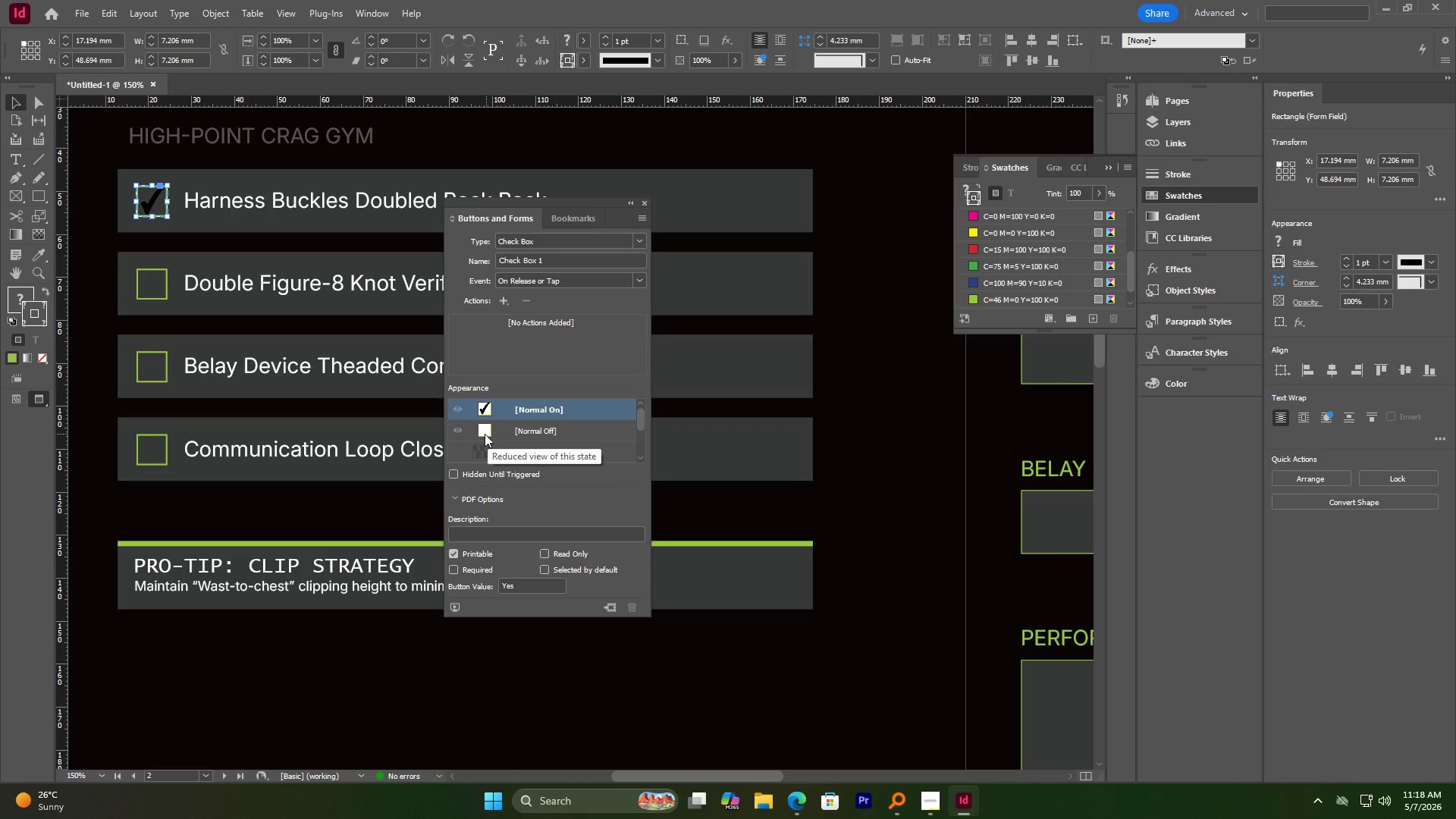 
left_click([485, 433])
 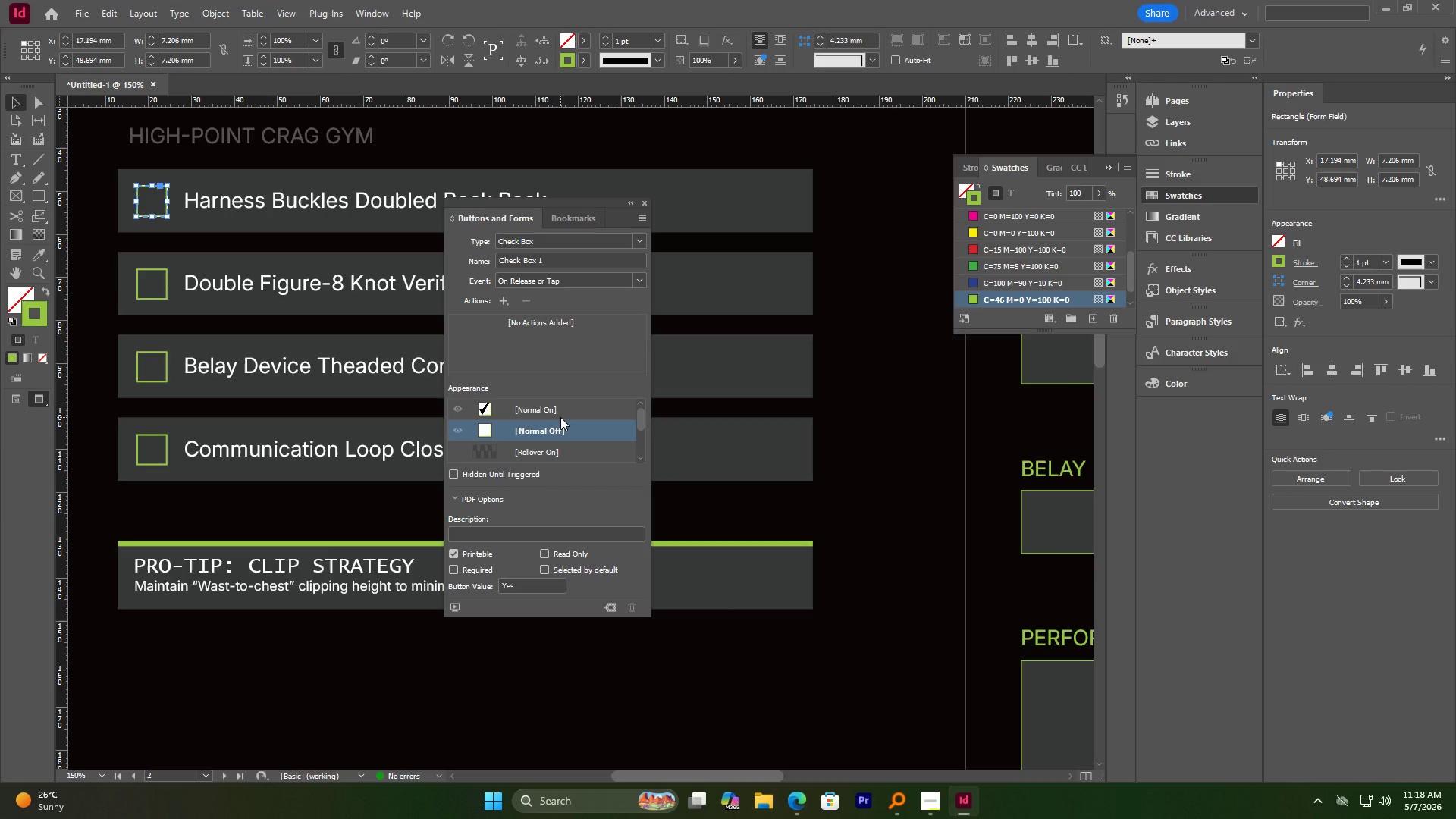 
wait(24.48)
 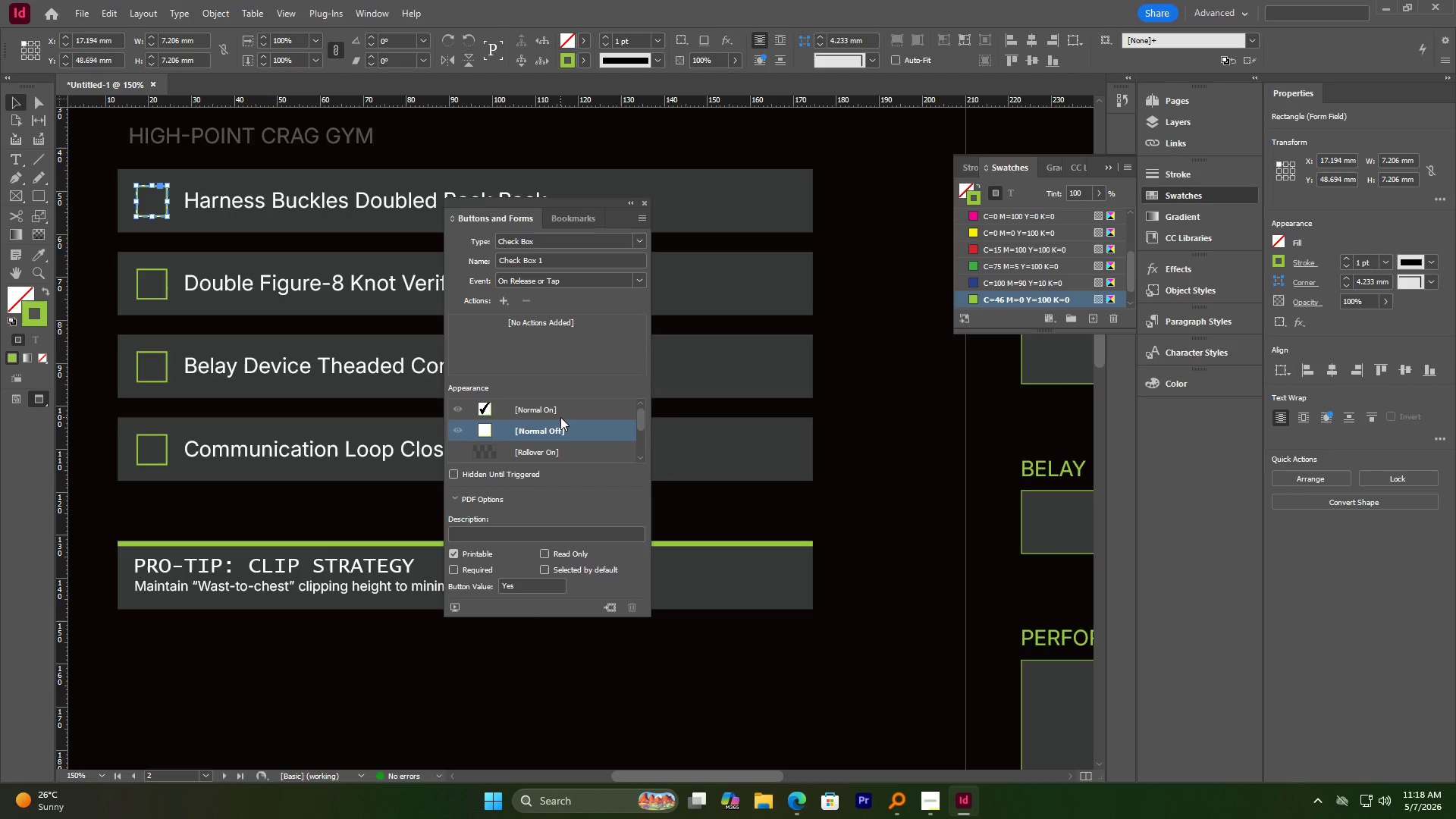 
scroll: coordinate [568, 361], scroll_direction: down, amount: 1.0
 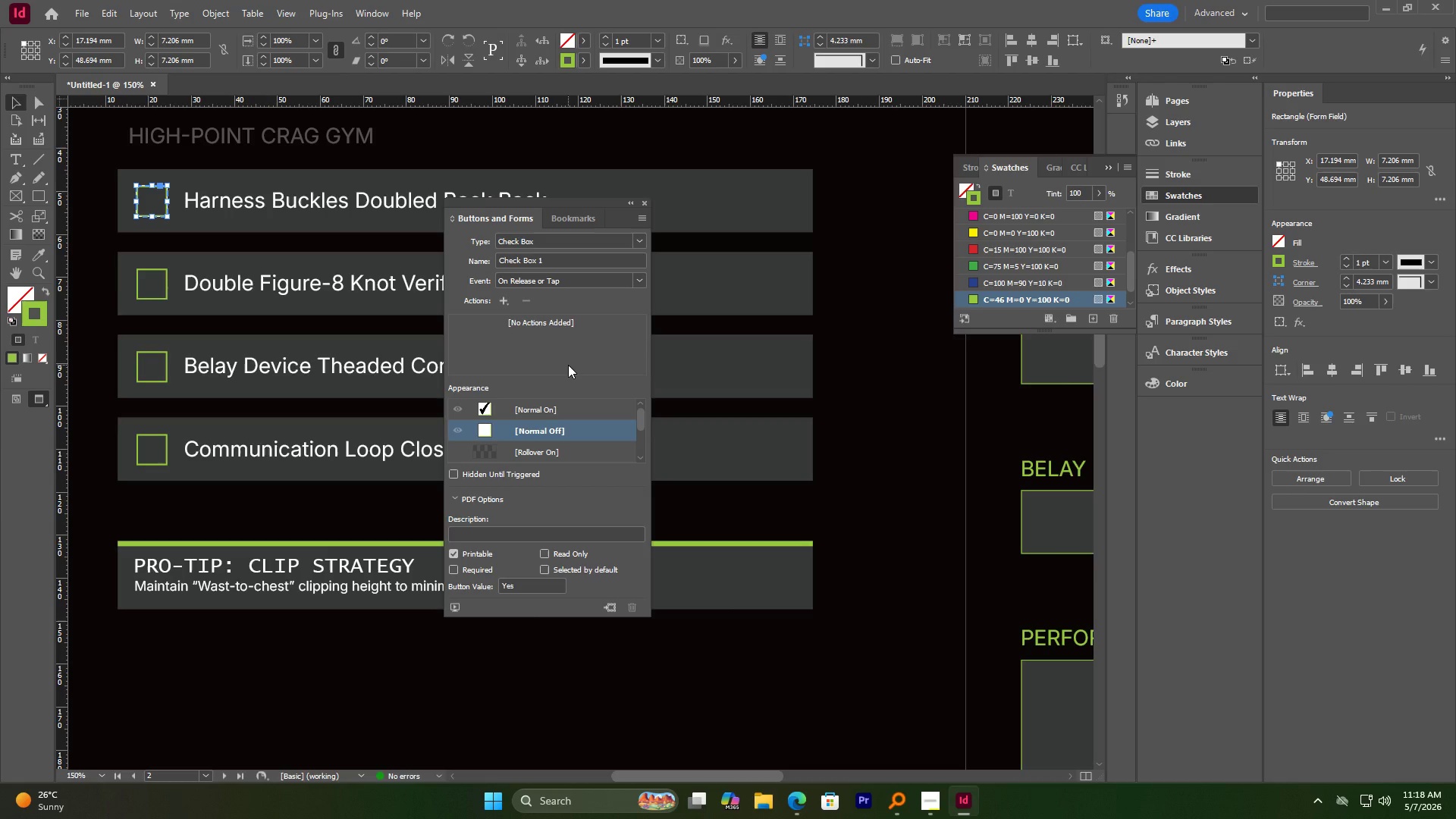 
wait(14.37)
 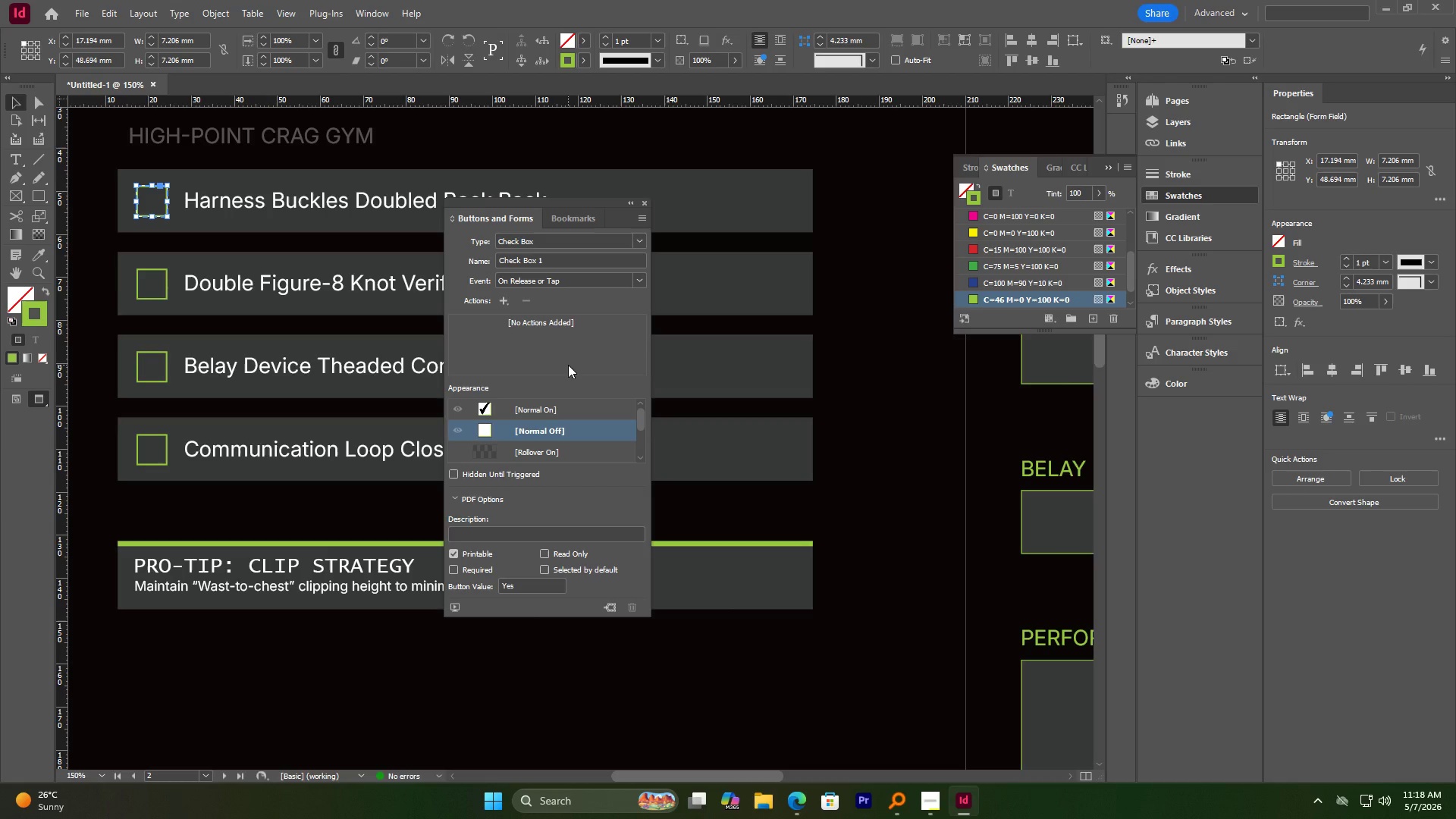 
left_click([155, 290])
 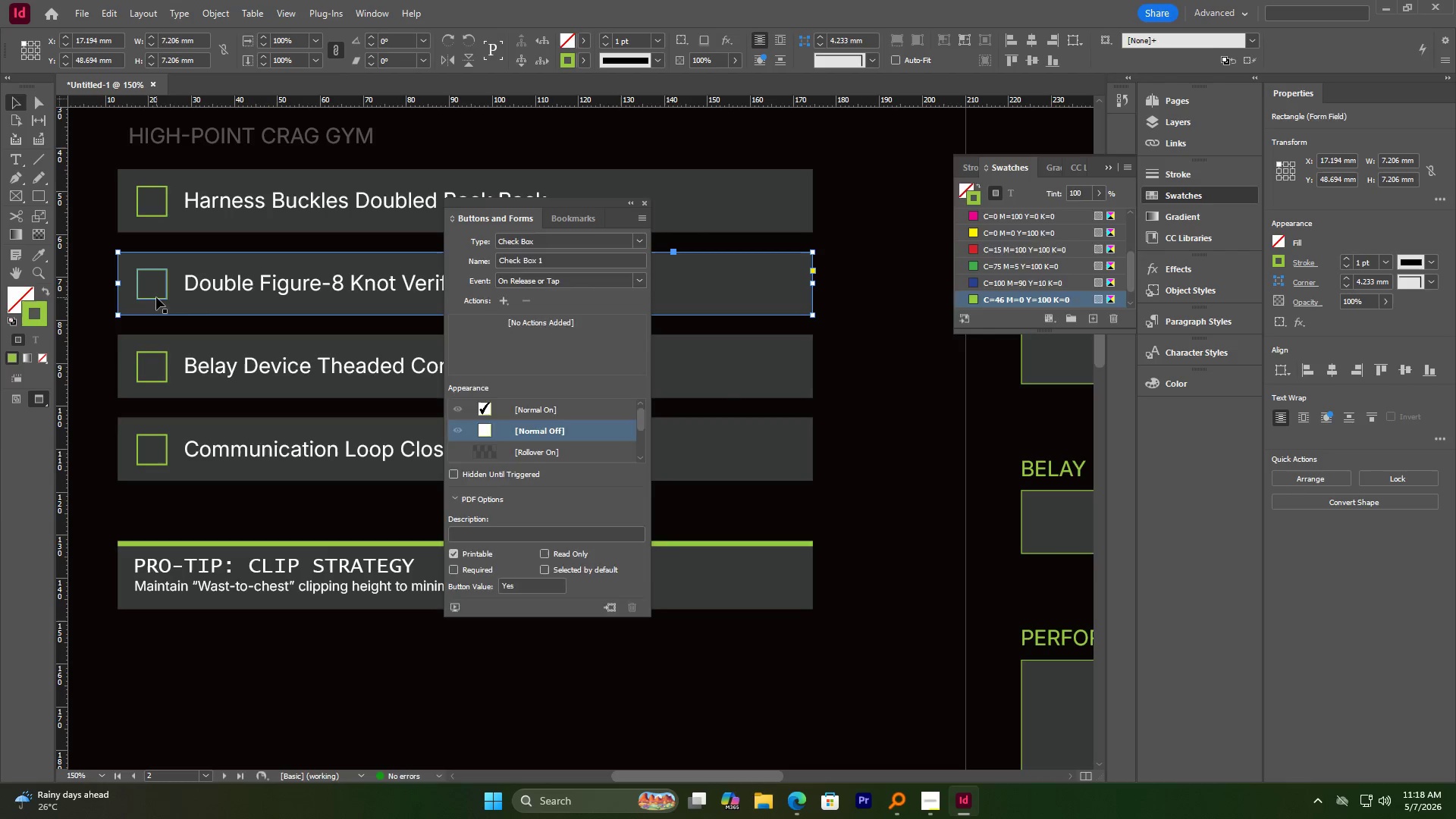 
left_click([156, 297])
 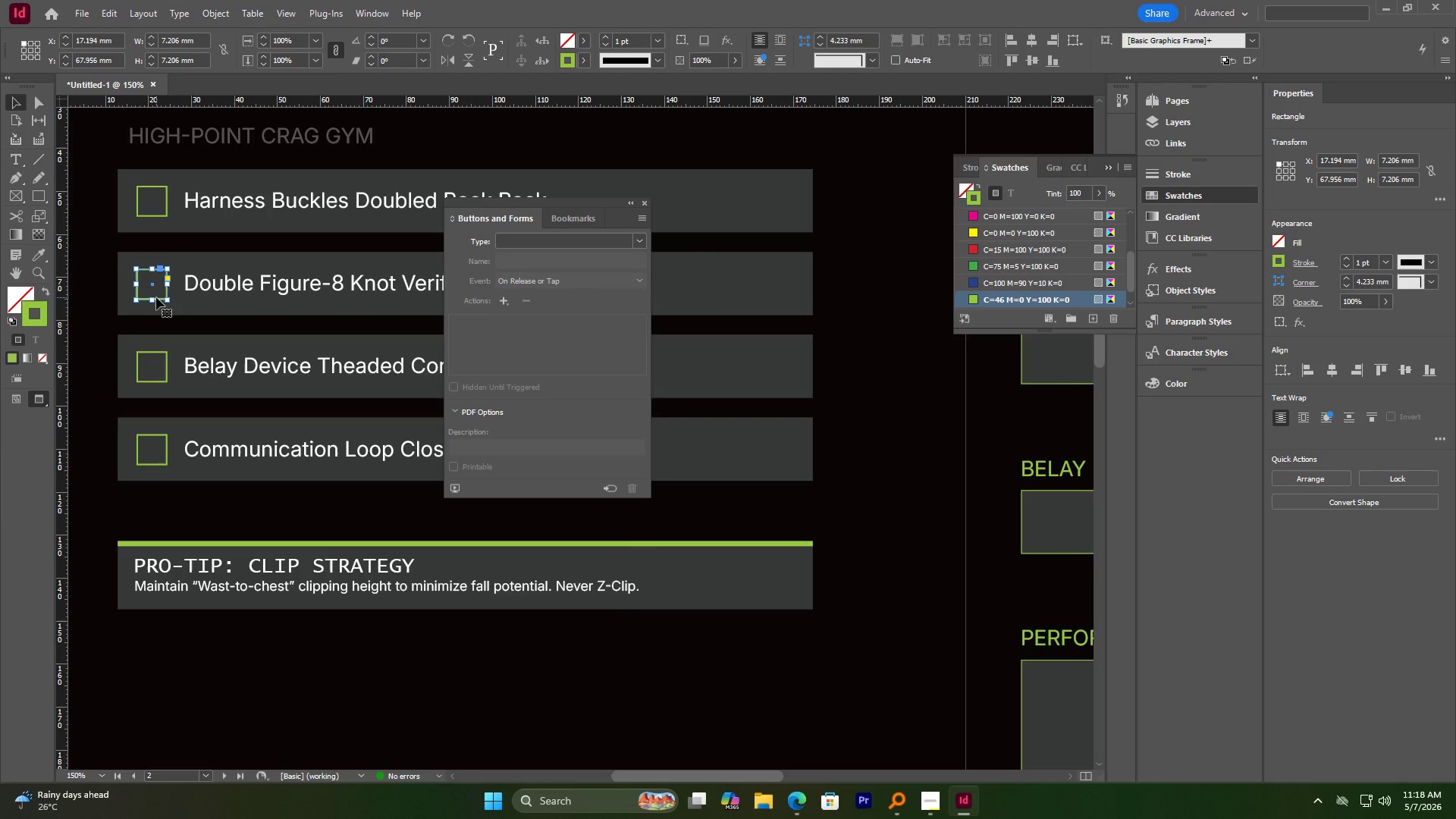 
hold_key(key=AltLeft, duration=1.97)
scroll: coordinate [154, 297], scroll_direction: up, amount: 1.0
 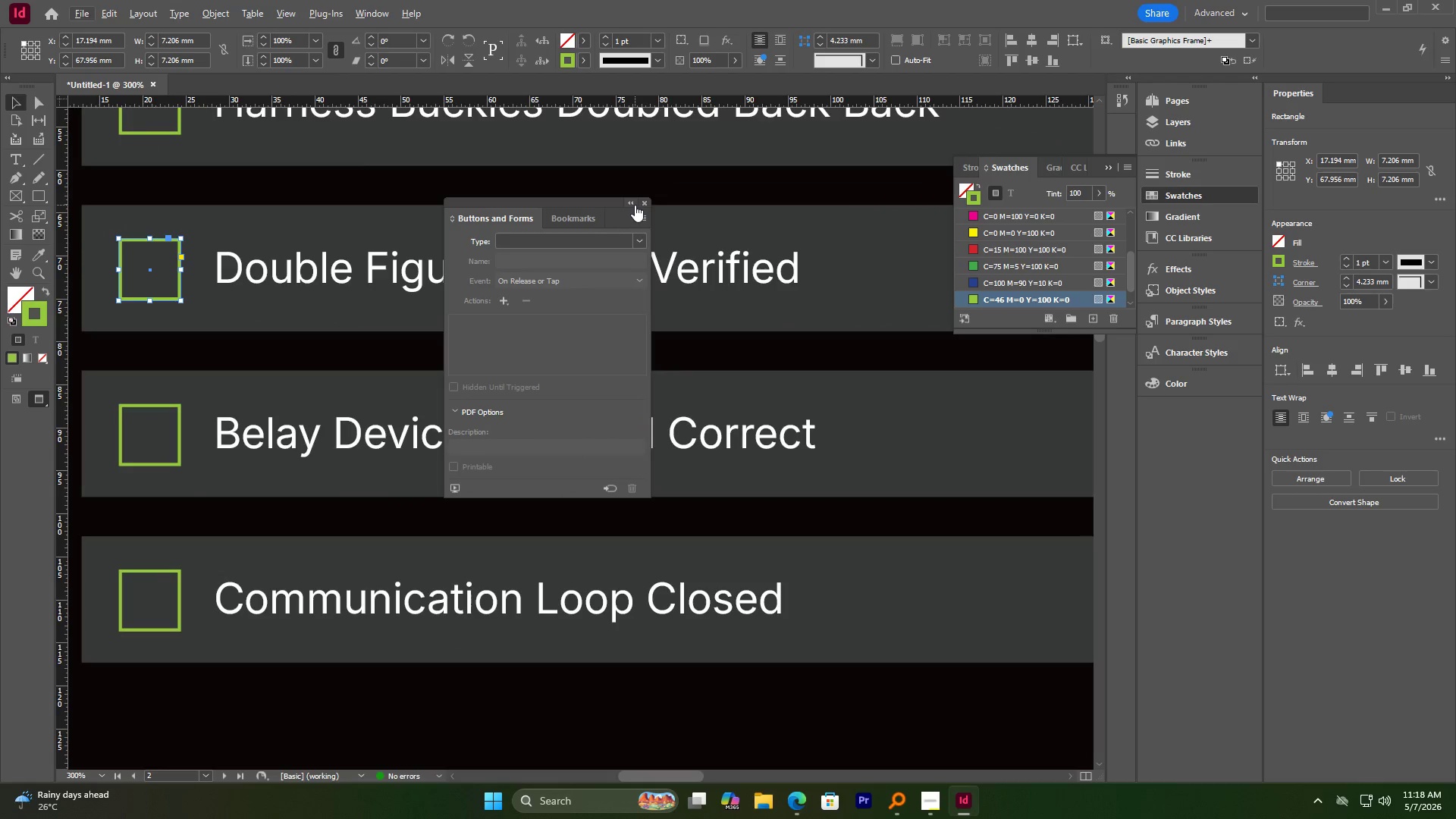 
left_click([642, 202])
 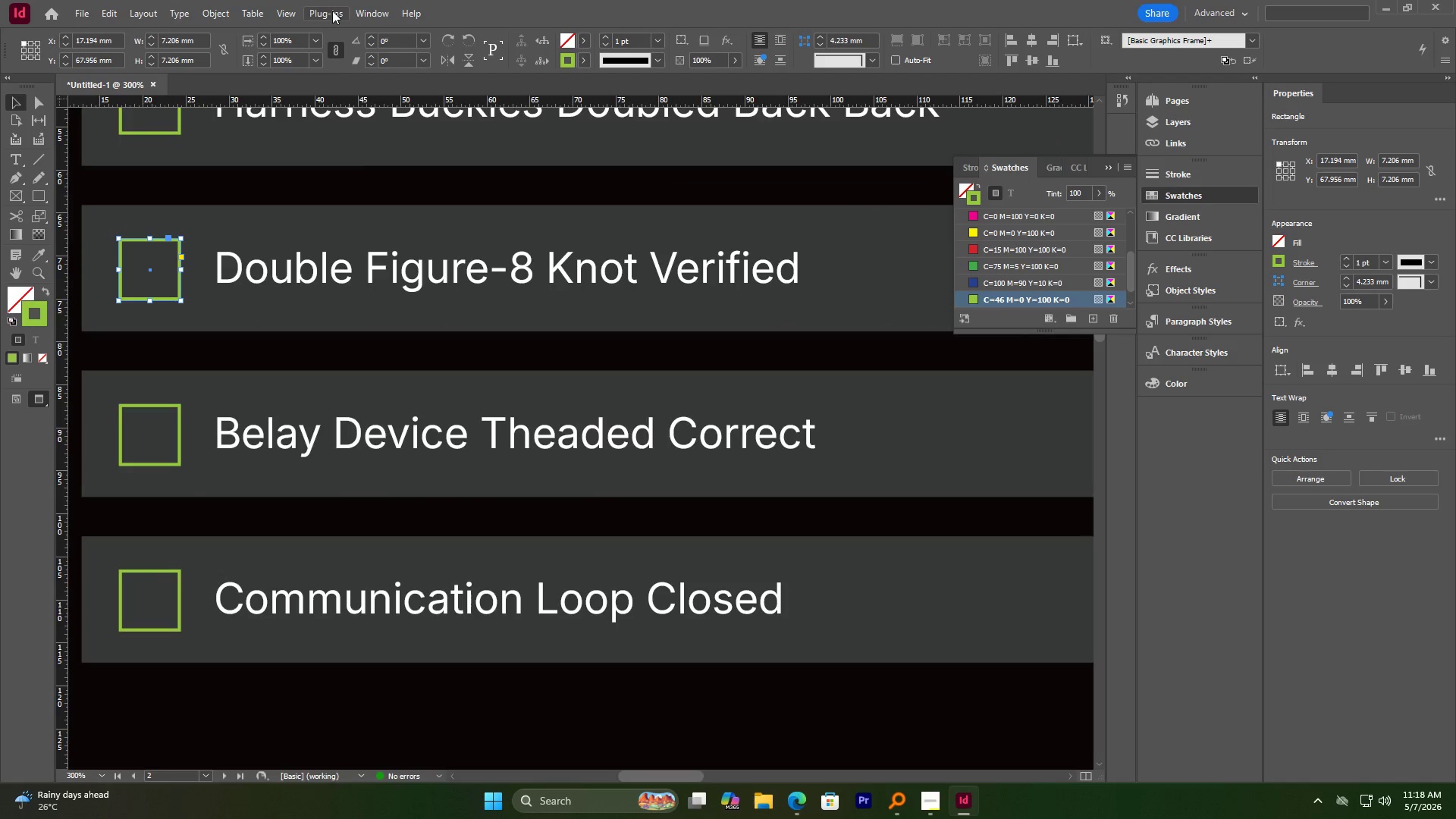 
left_click([357, 10])
 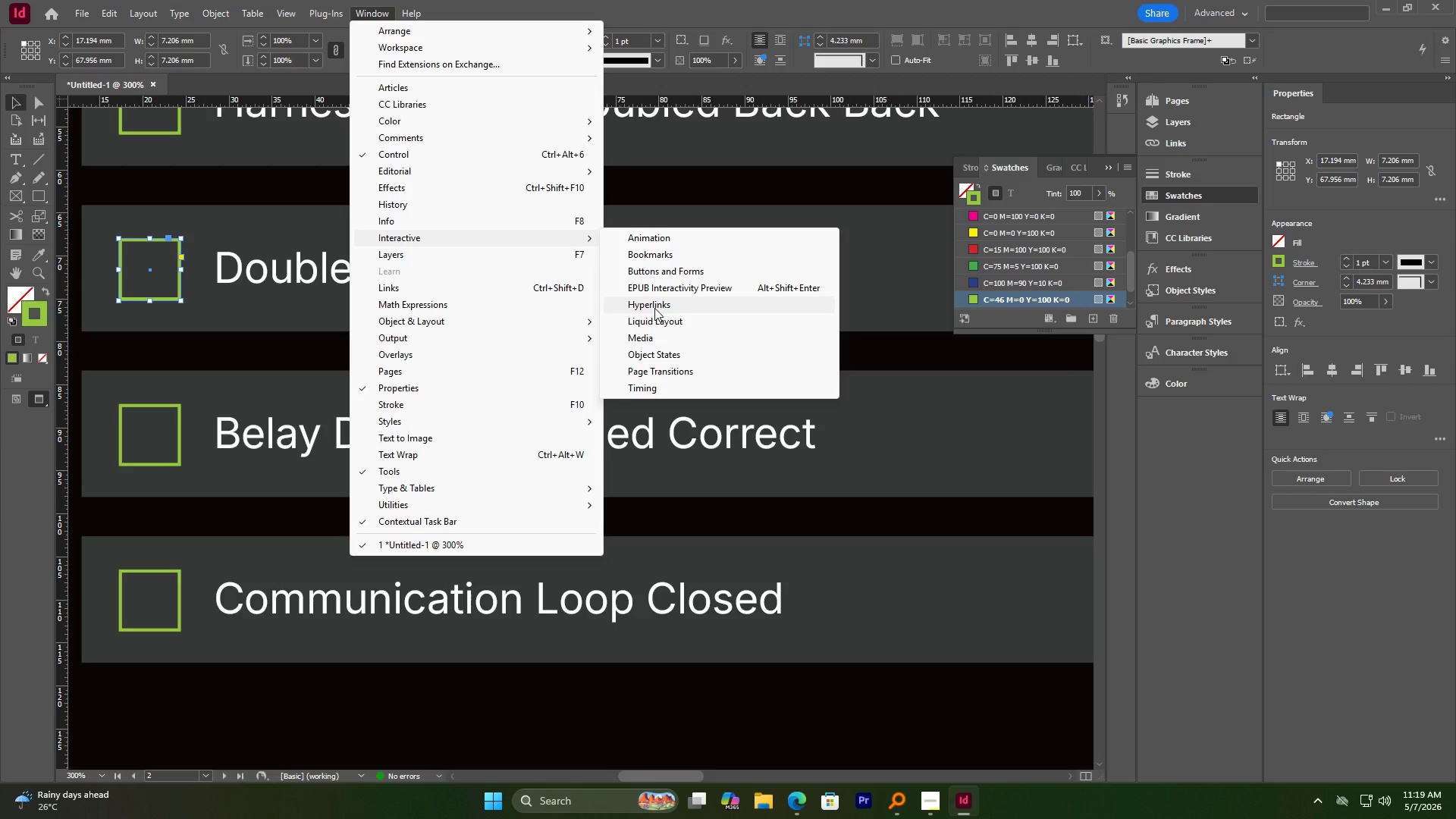 
wait(40.56)
 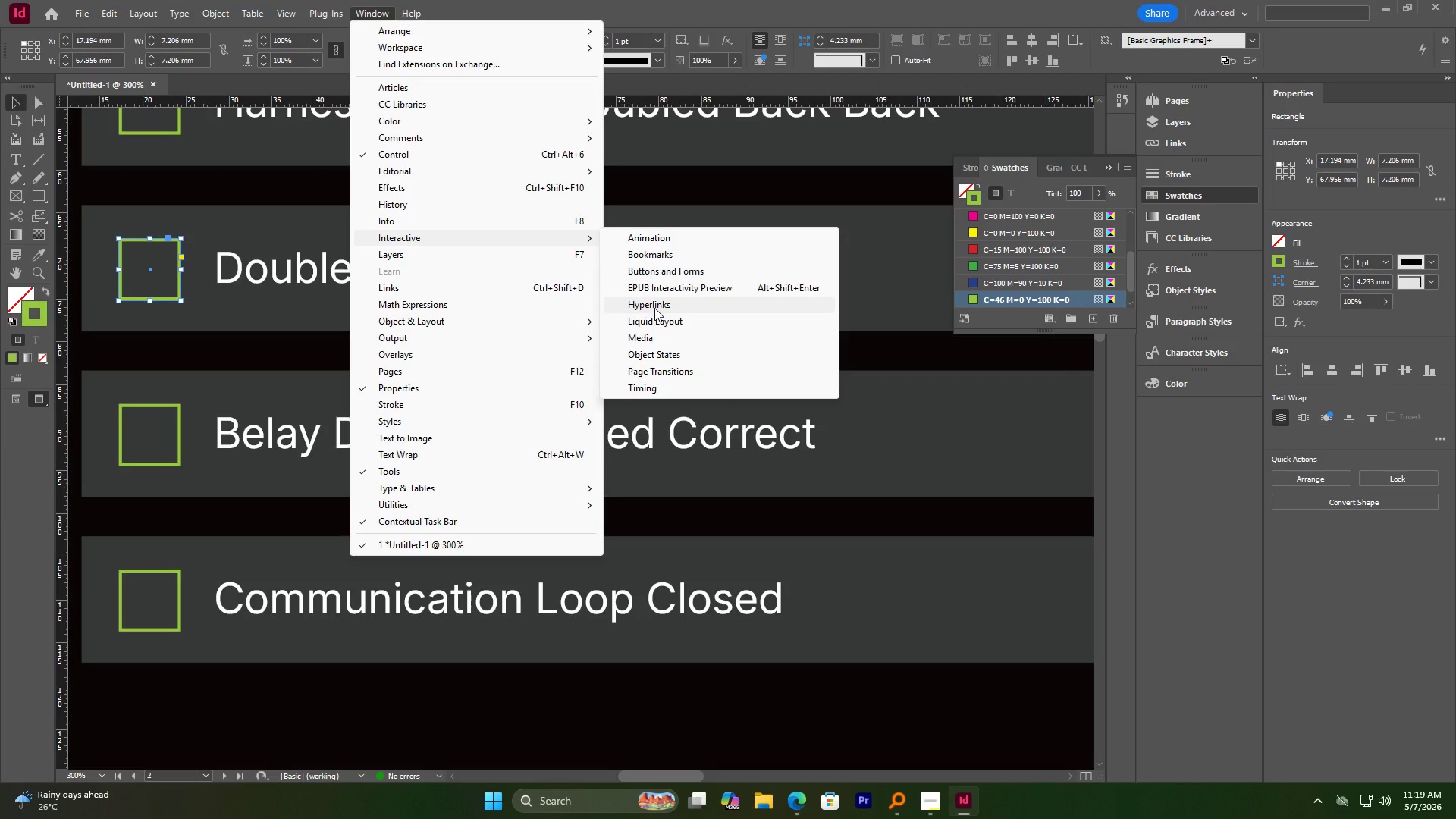 
left_click([664, 275])
 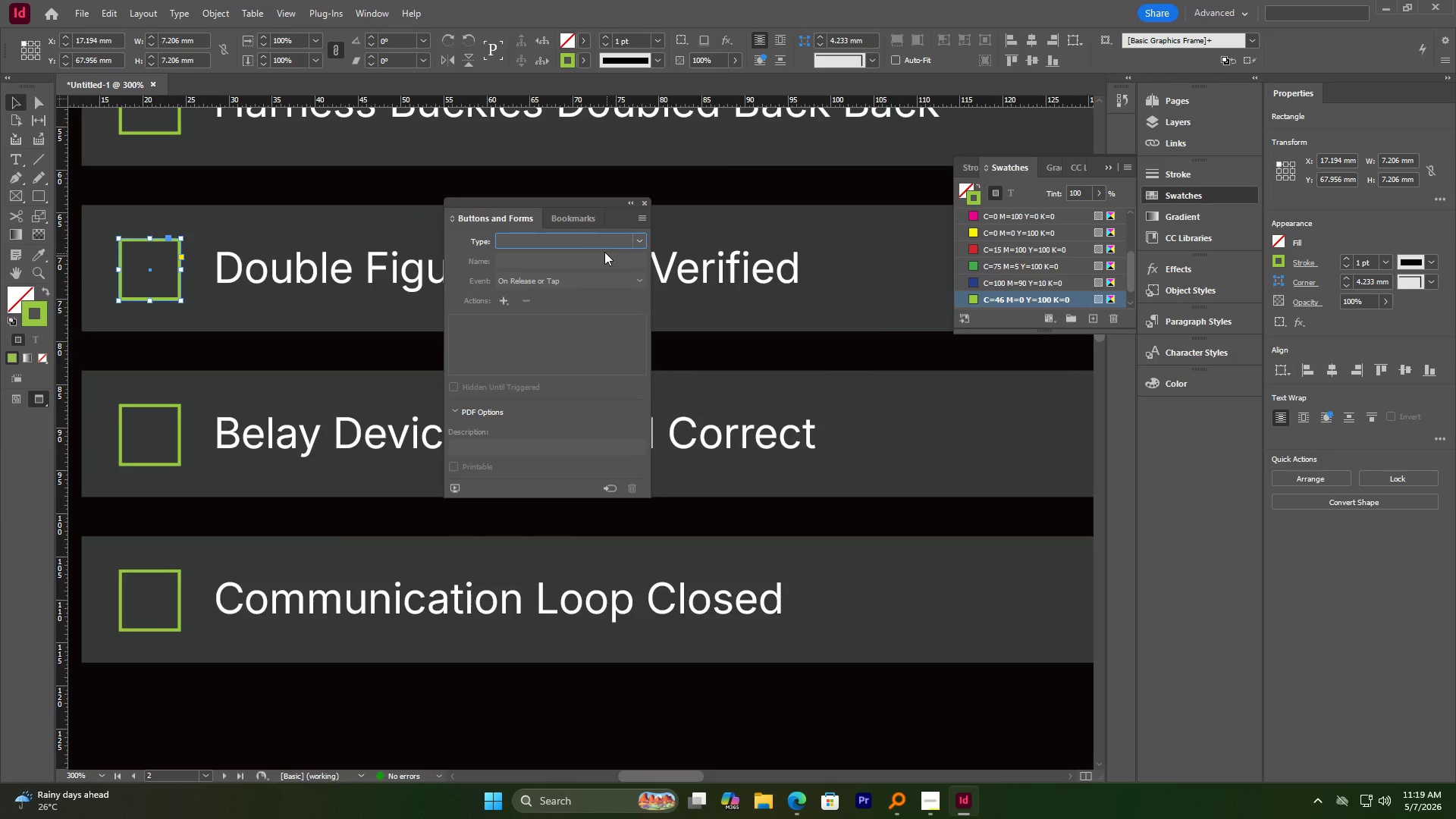 
left_click([598, 246])
 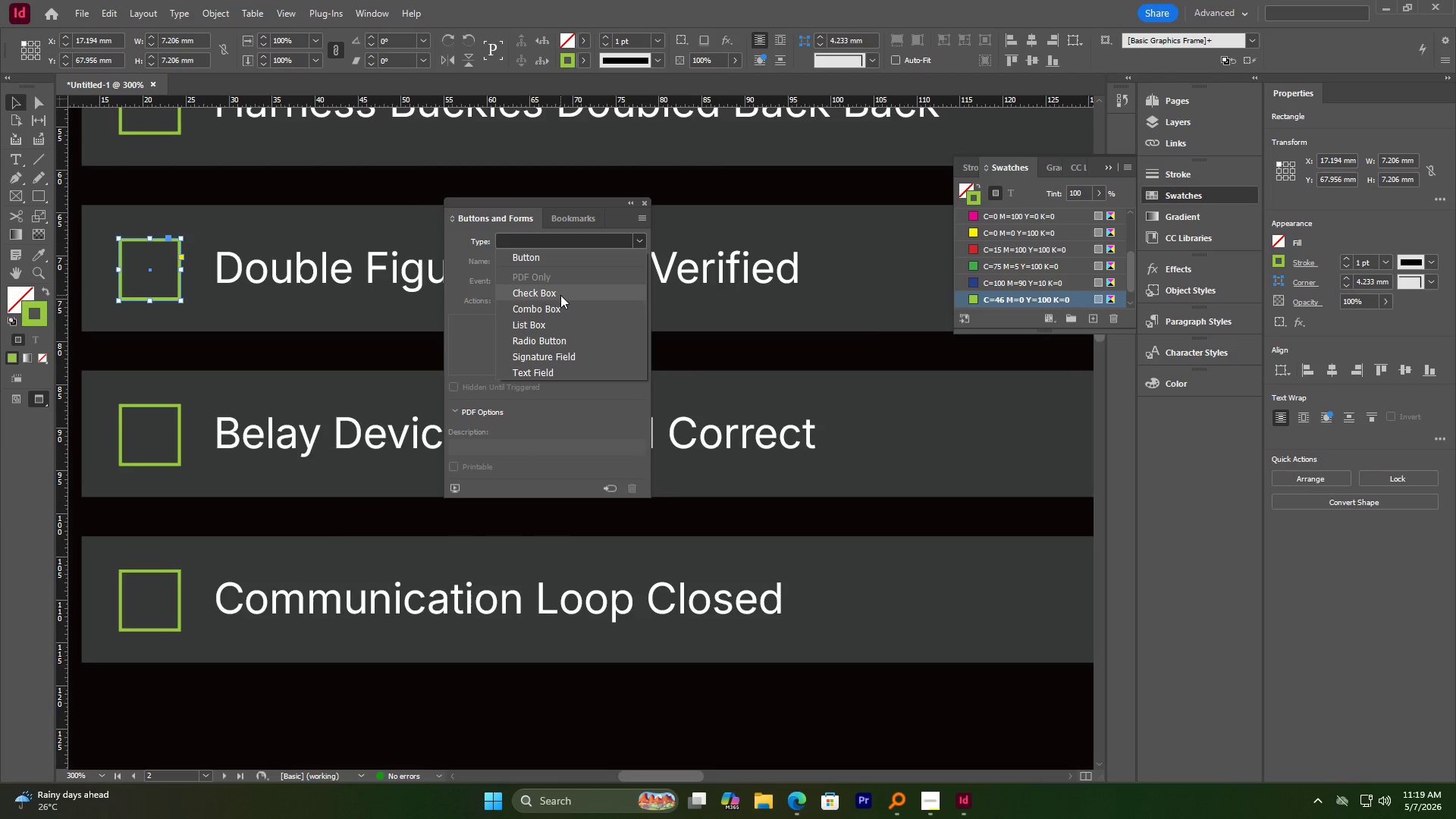 
left_click([560, 296])
 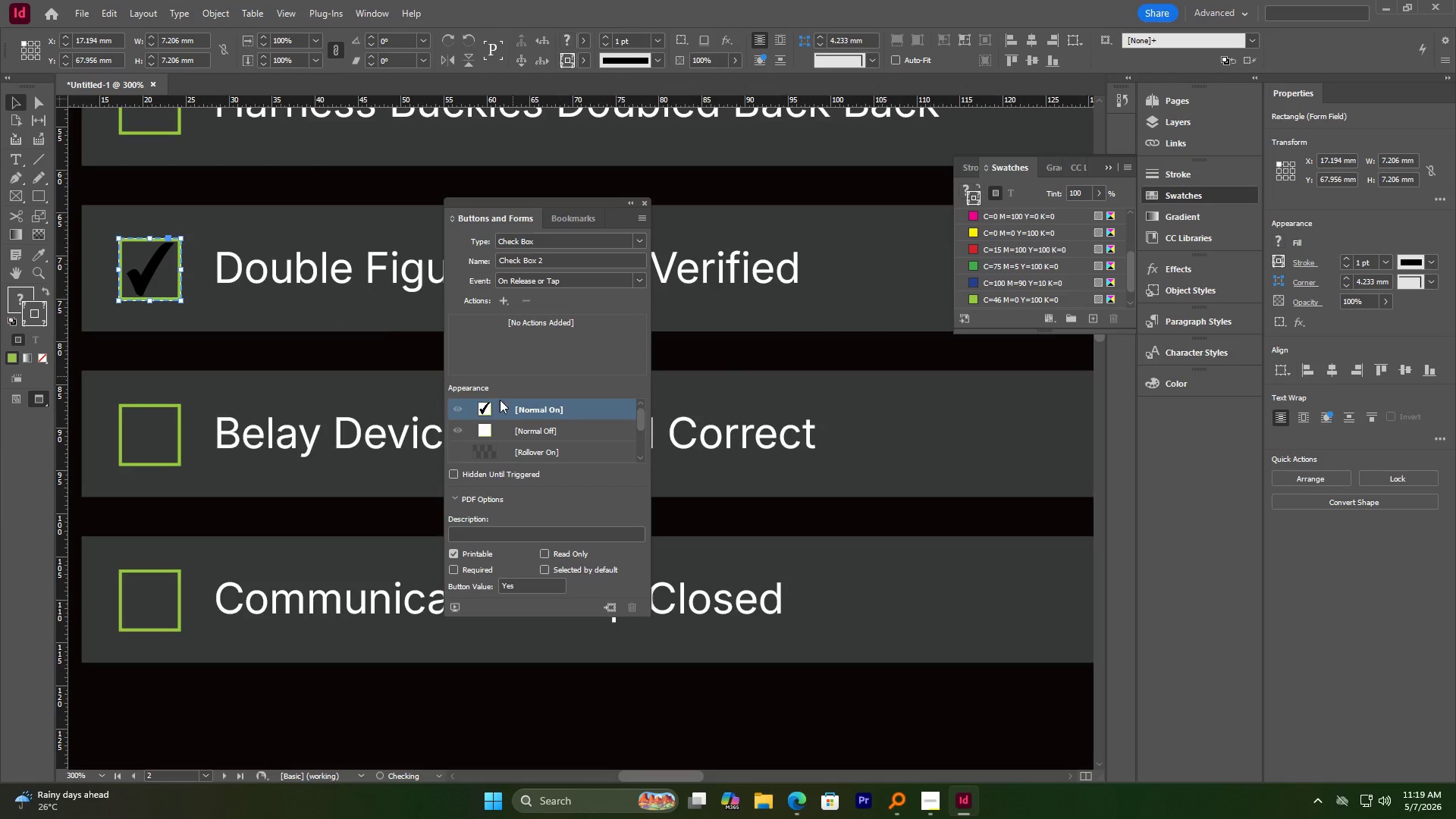 
left_click([484, 431])
 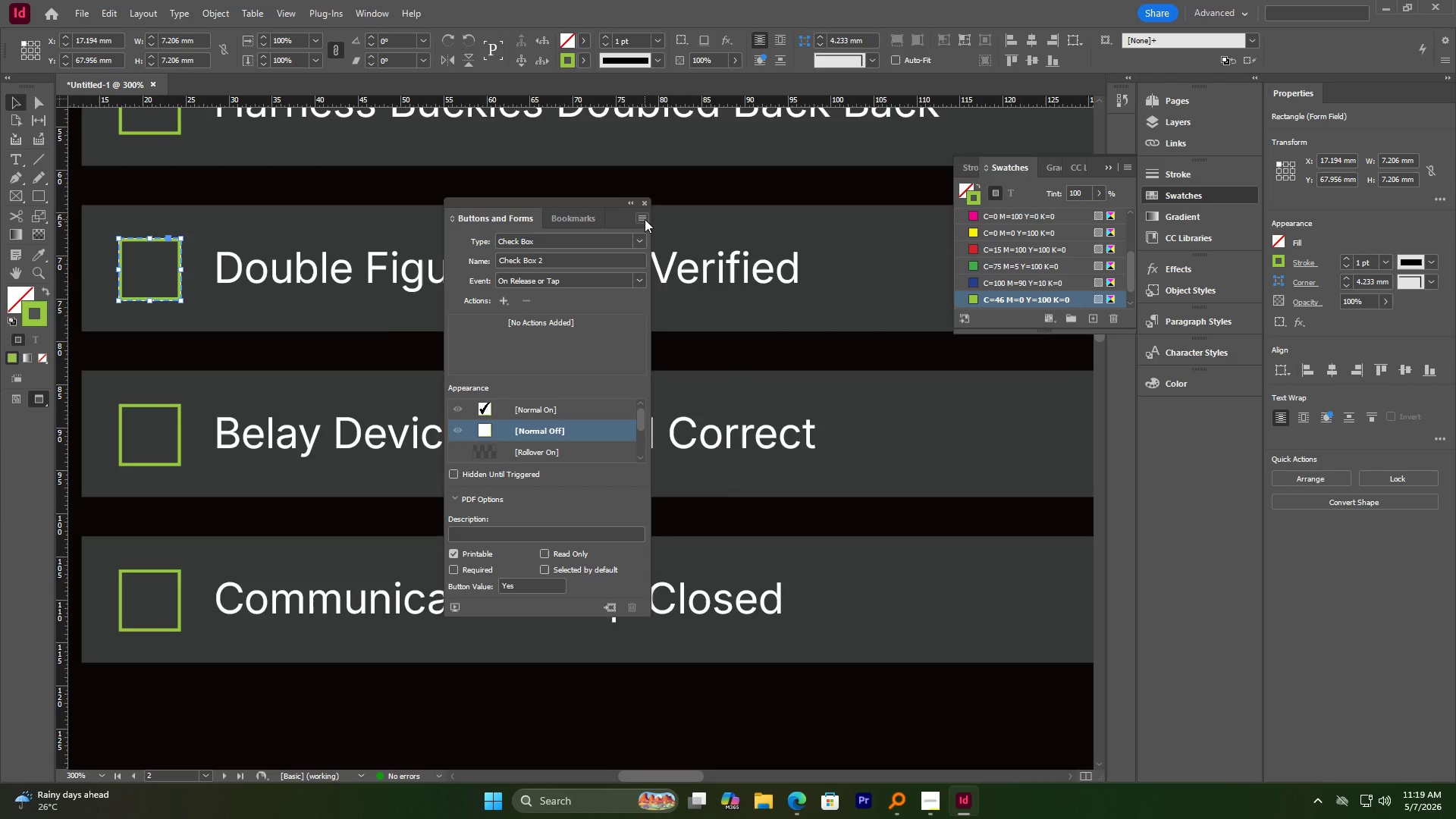 
left_click([642, 202])
 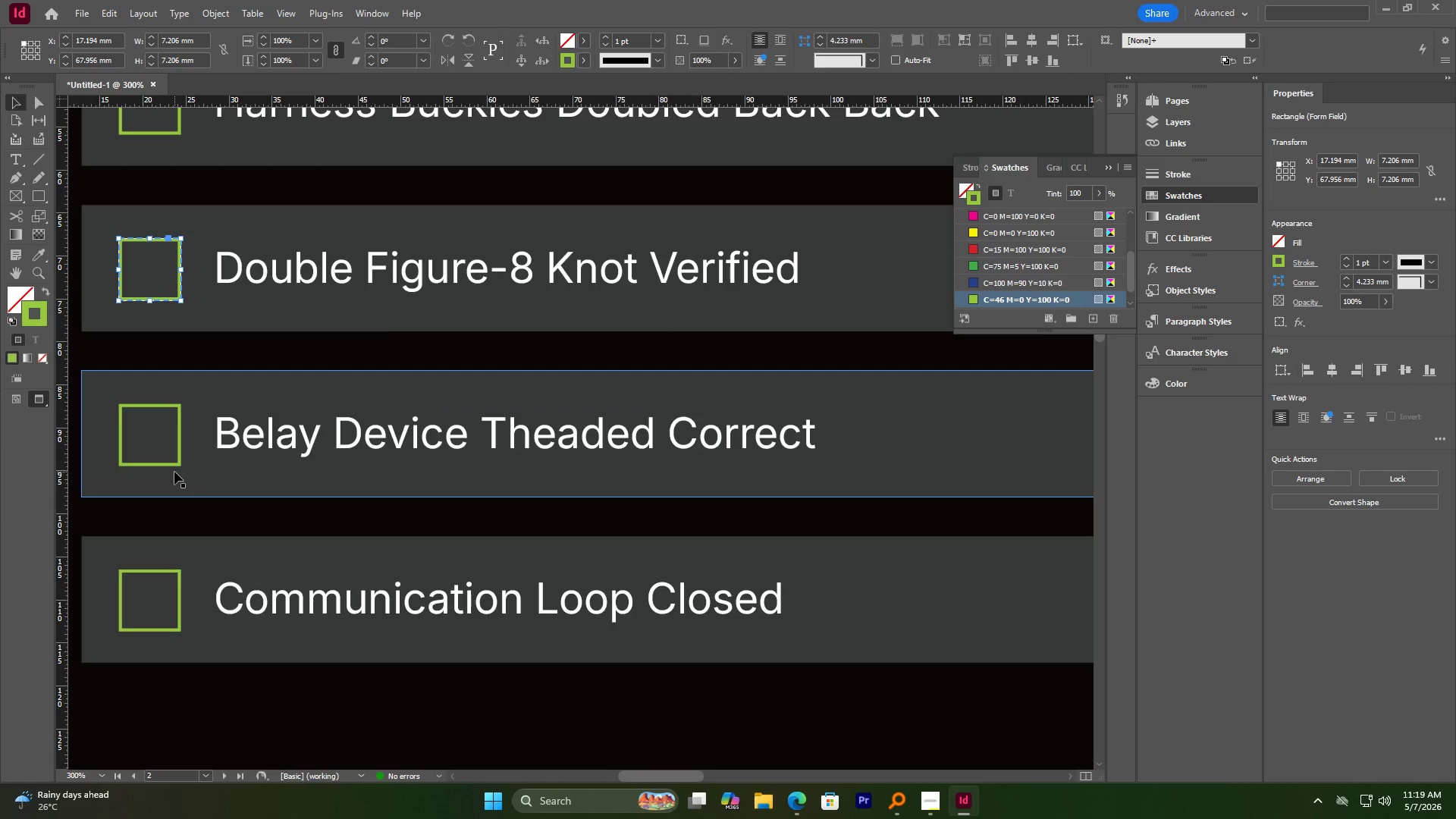 
left_click([172, 463])
 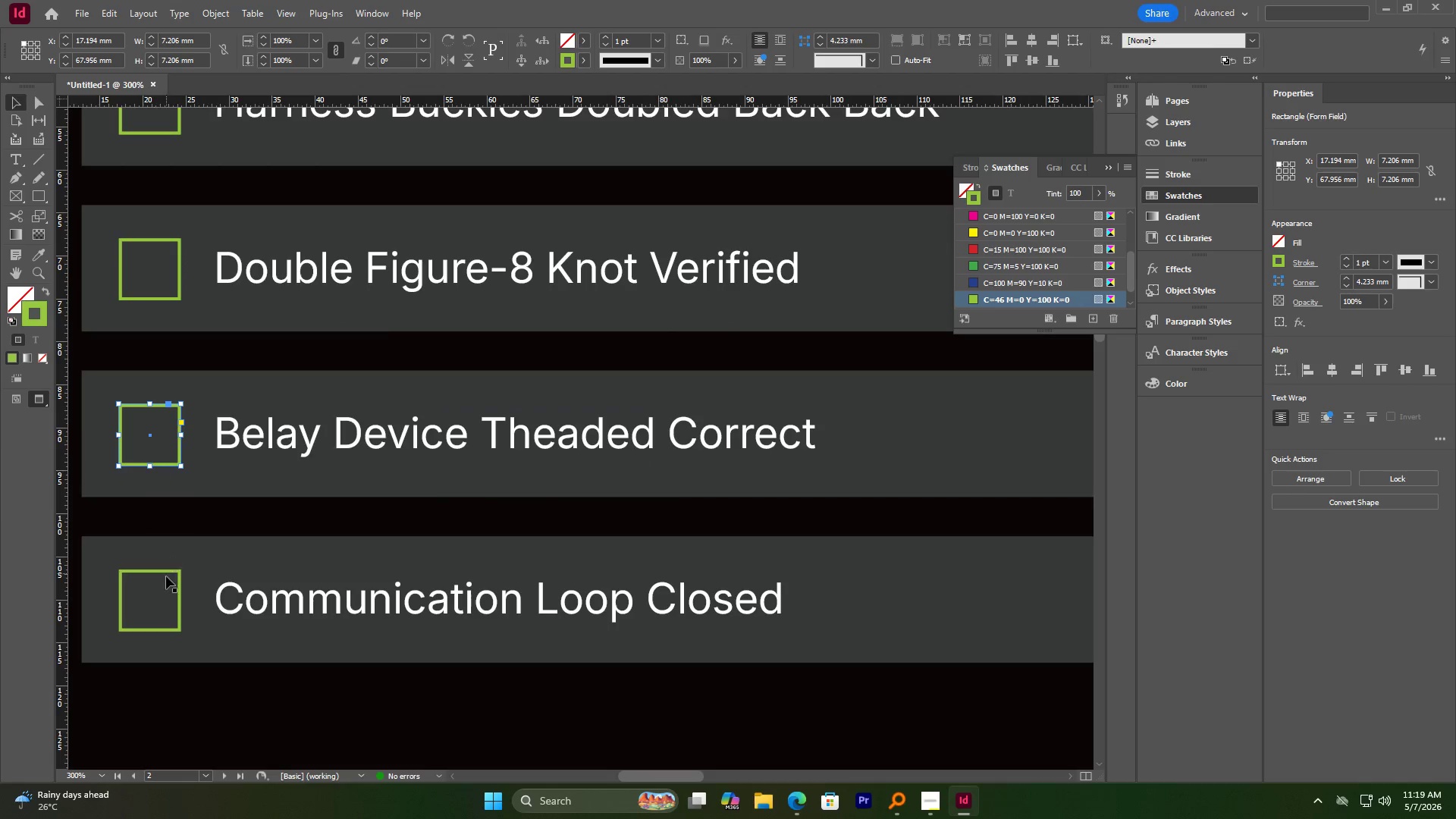 
hold_key(key=ShiftLeft, duration=1.38)
 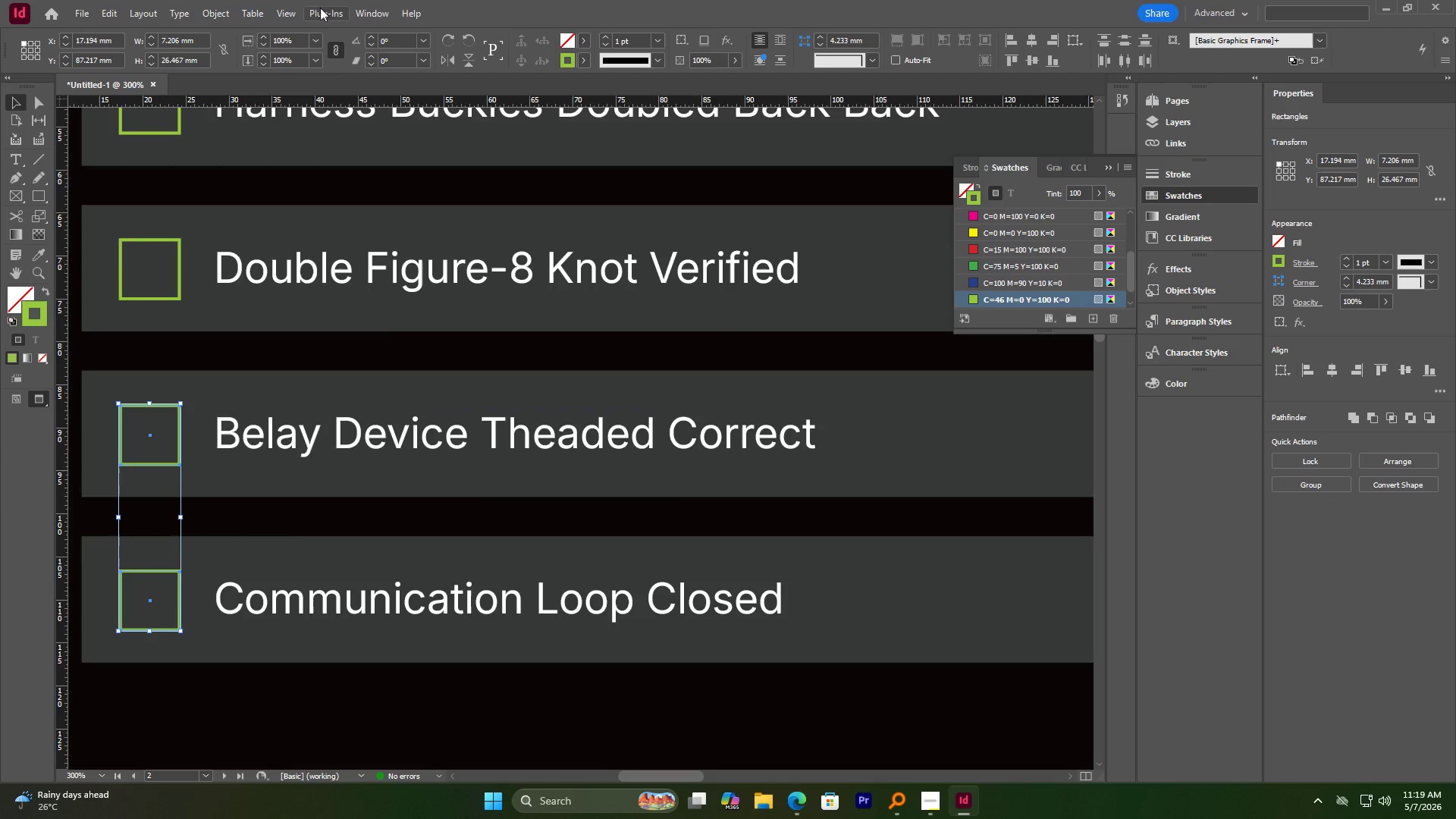 
left_click([365, 6])
 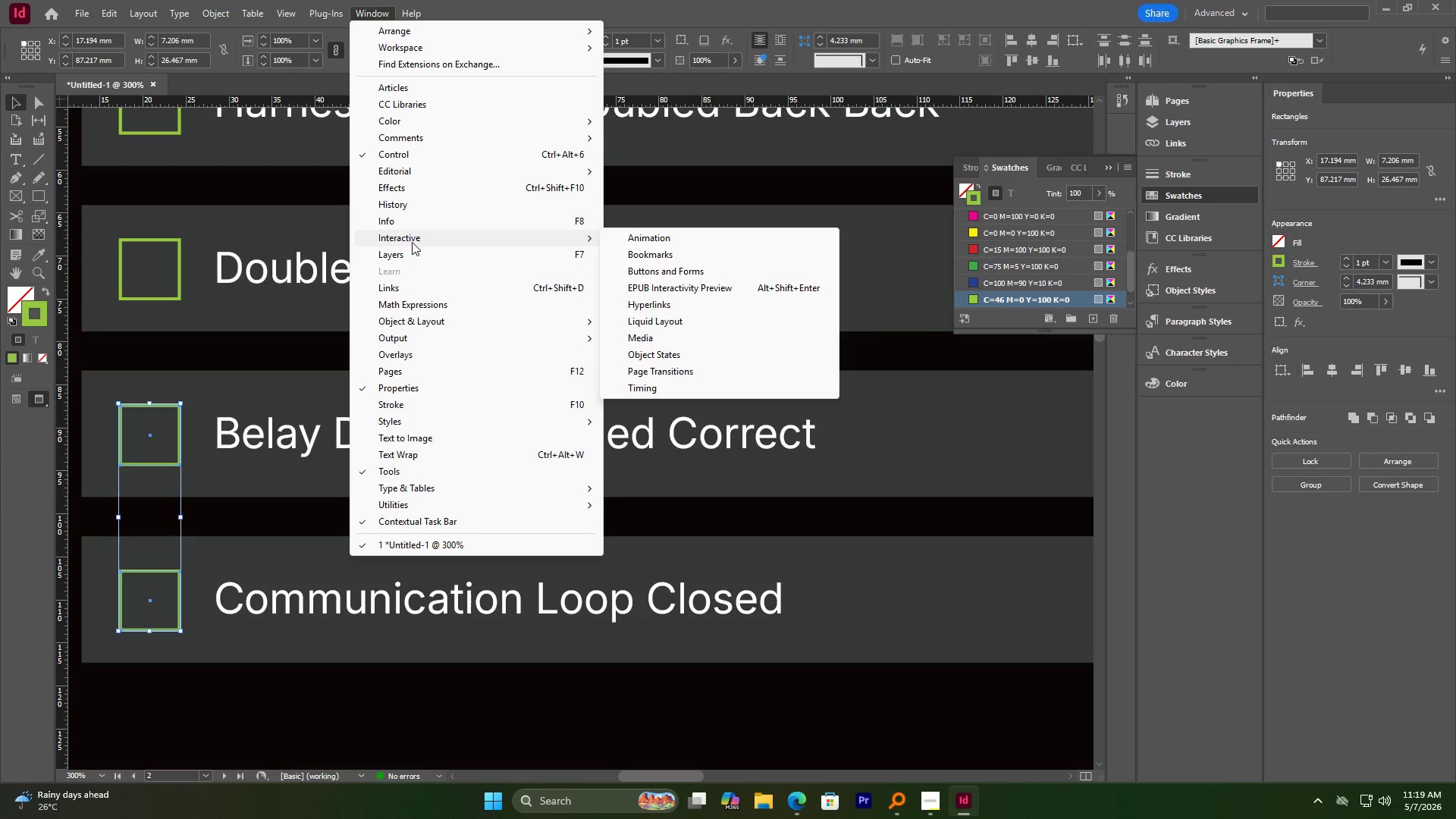 
wait(10.97)
 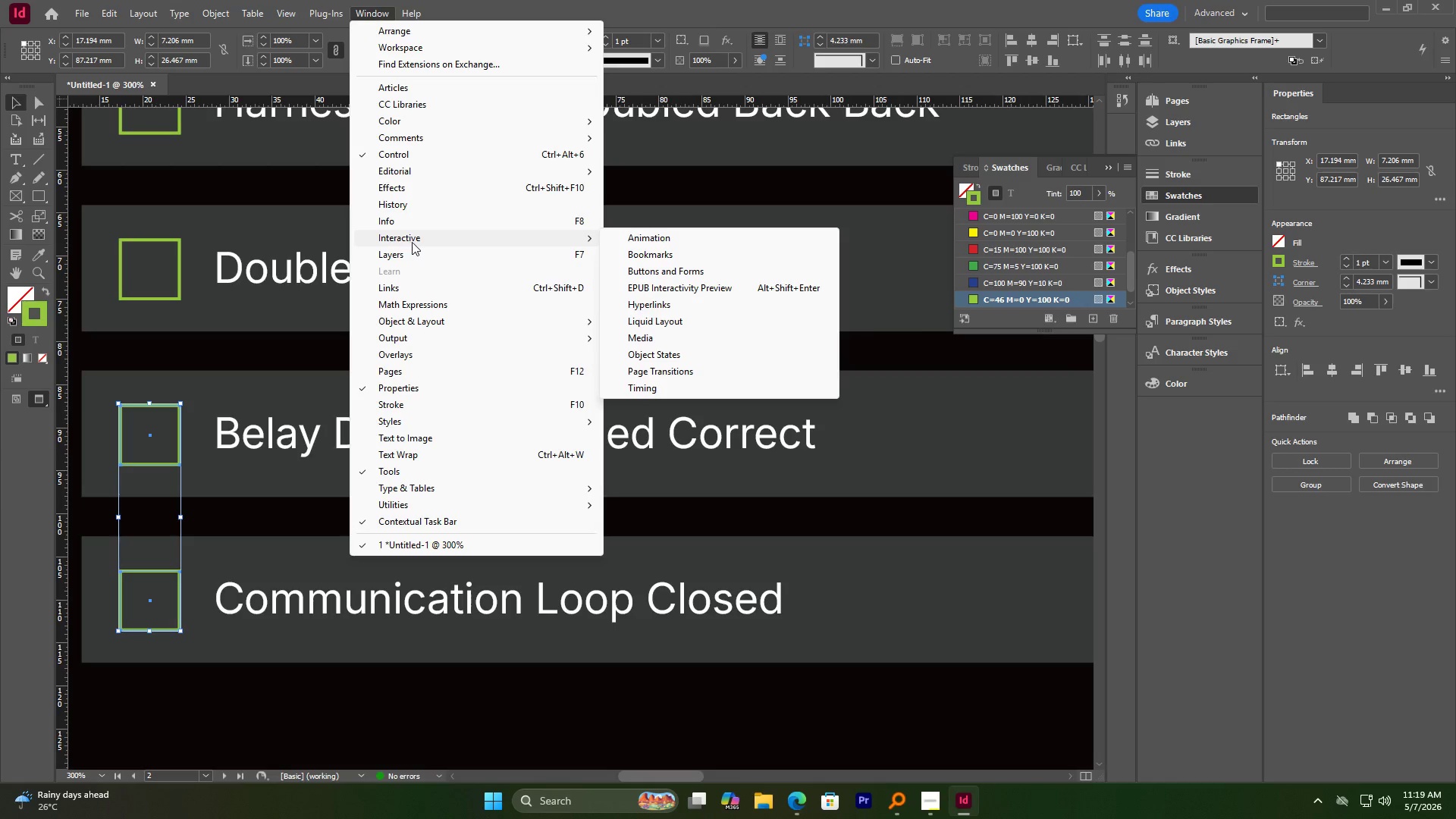 
left_click([685, 271])
 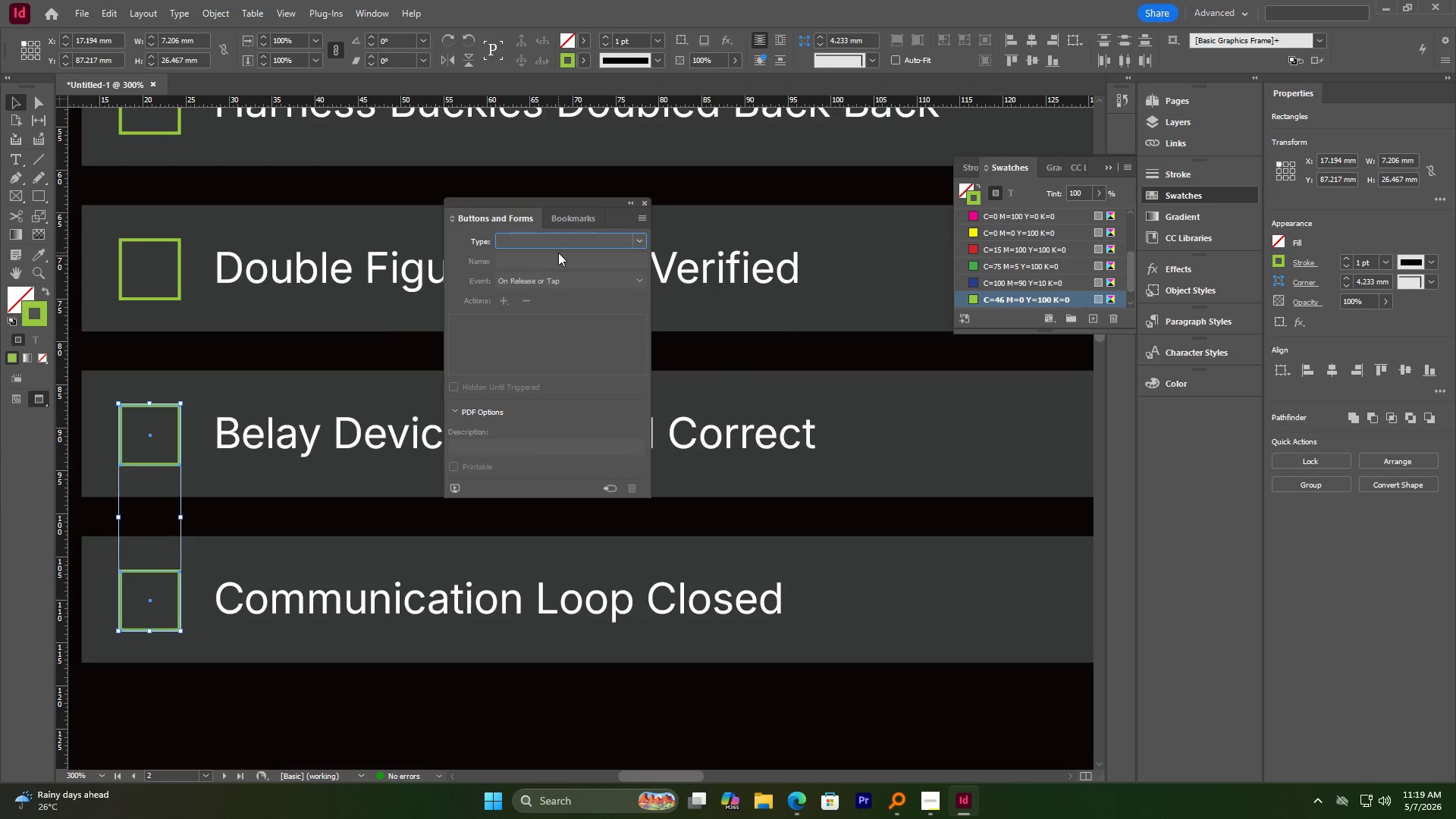 
left_click([563, 243])
 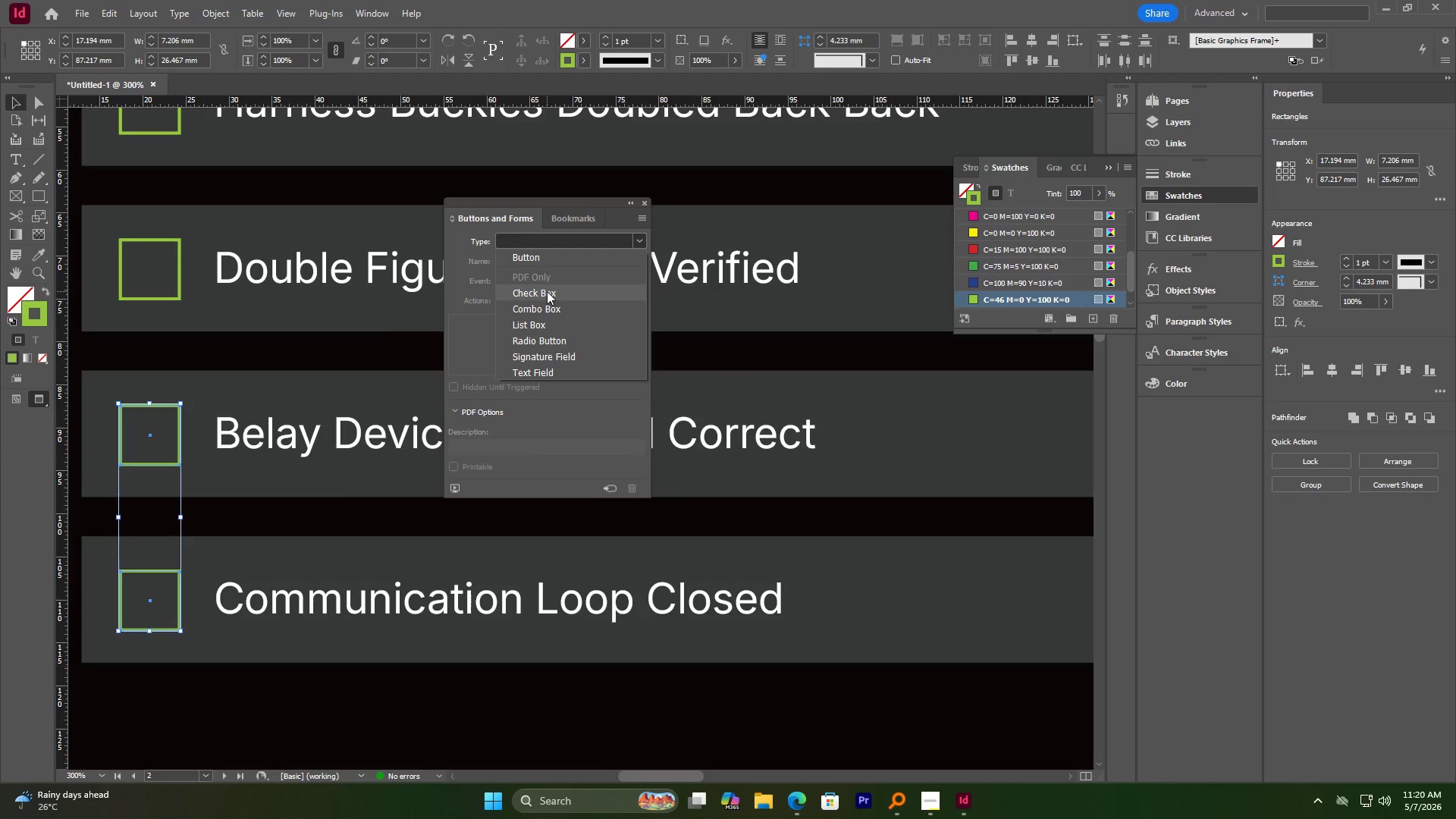 
wait(13.67)
 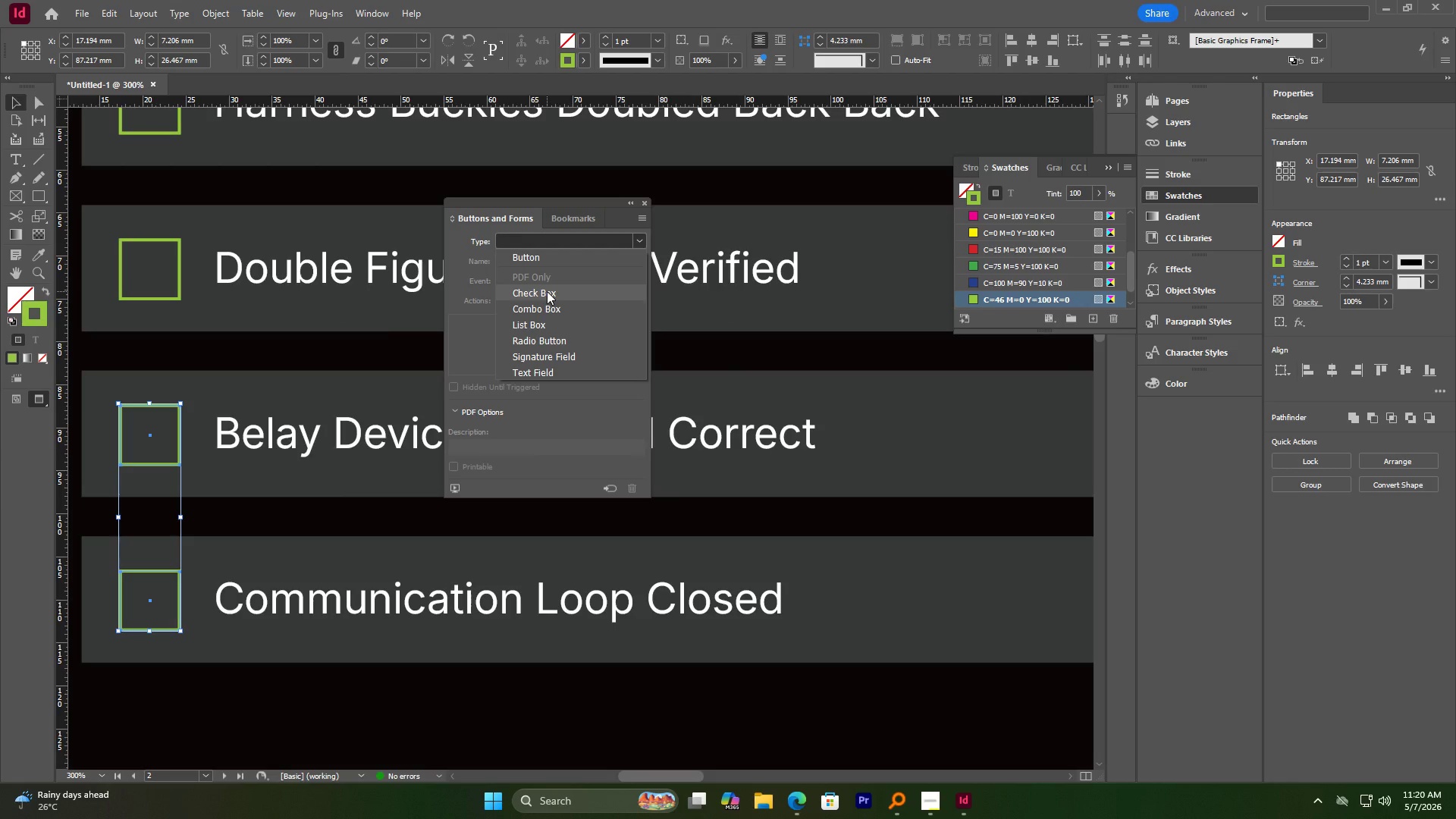 
left_click([534, 291])
 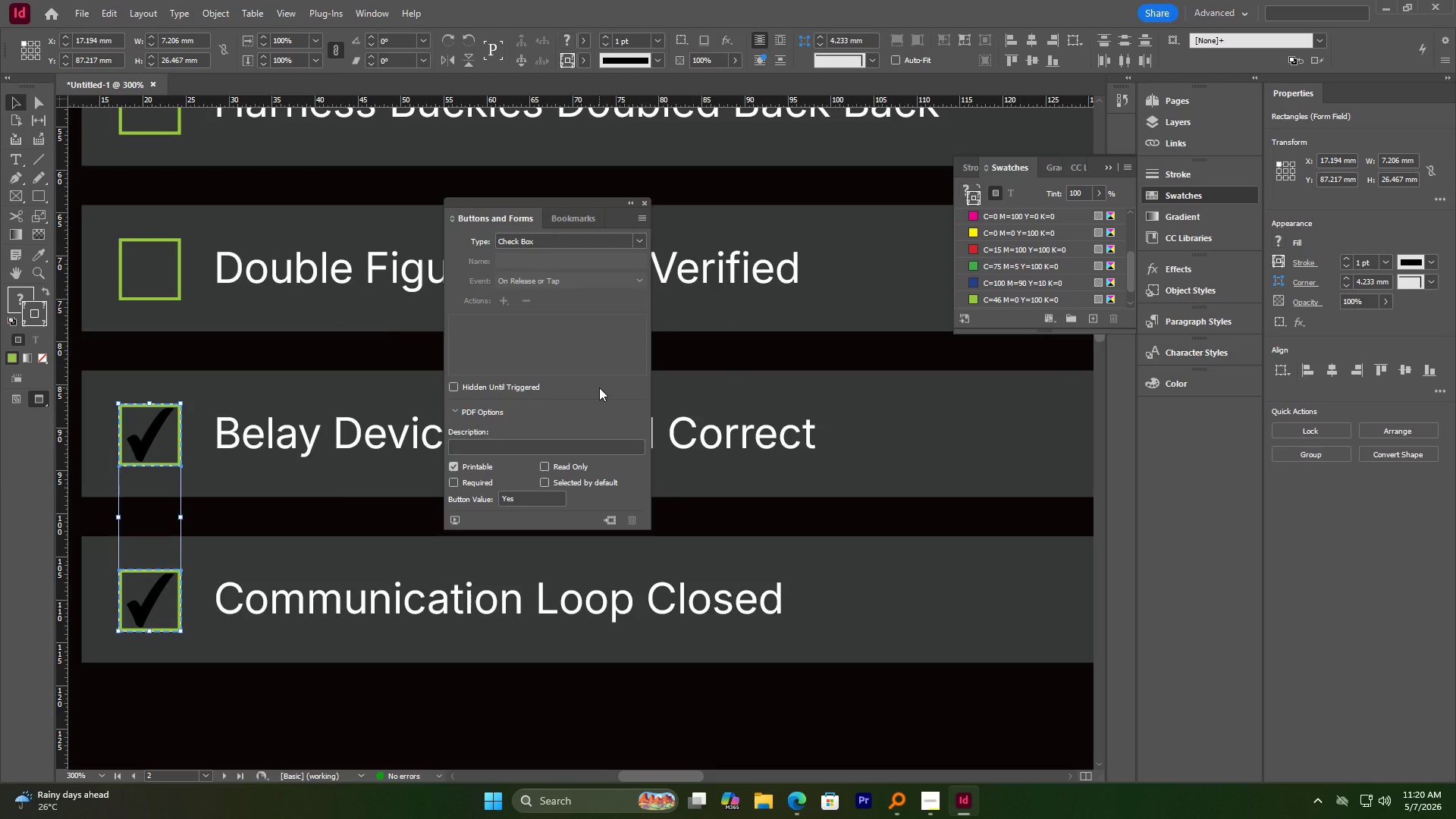 
wait(11.23)
 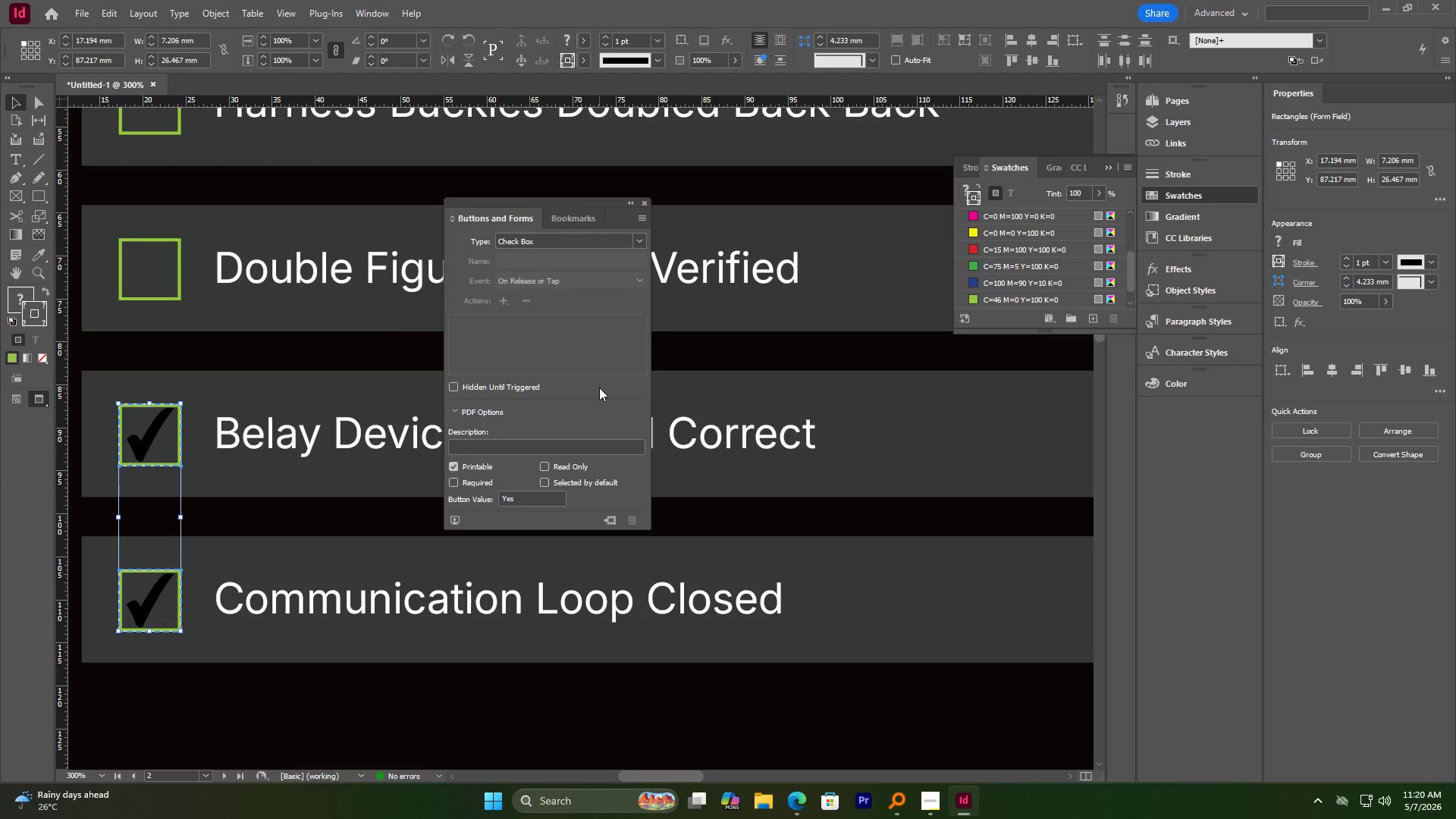 
left_click([536, 246])
 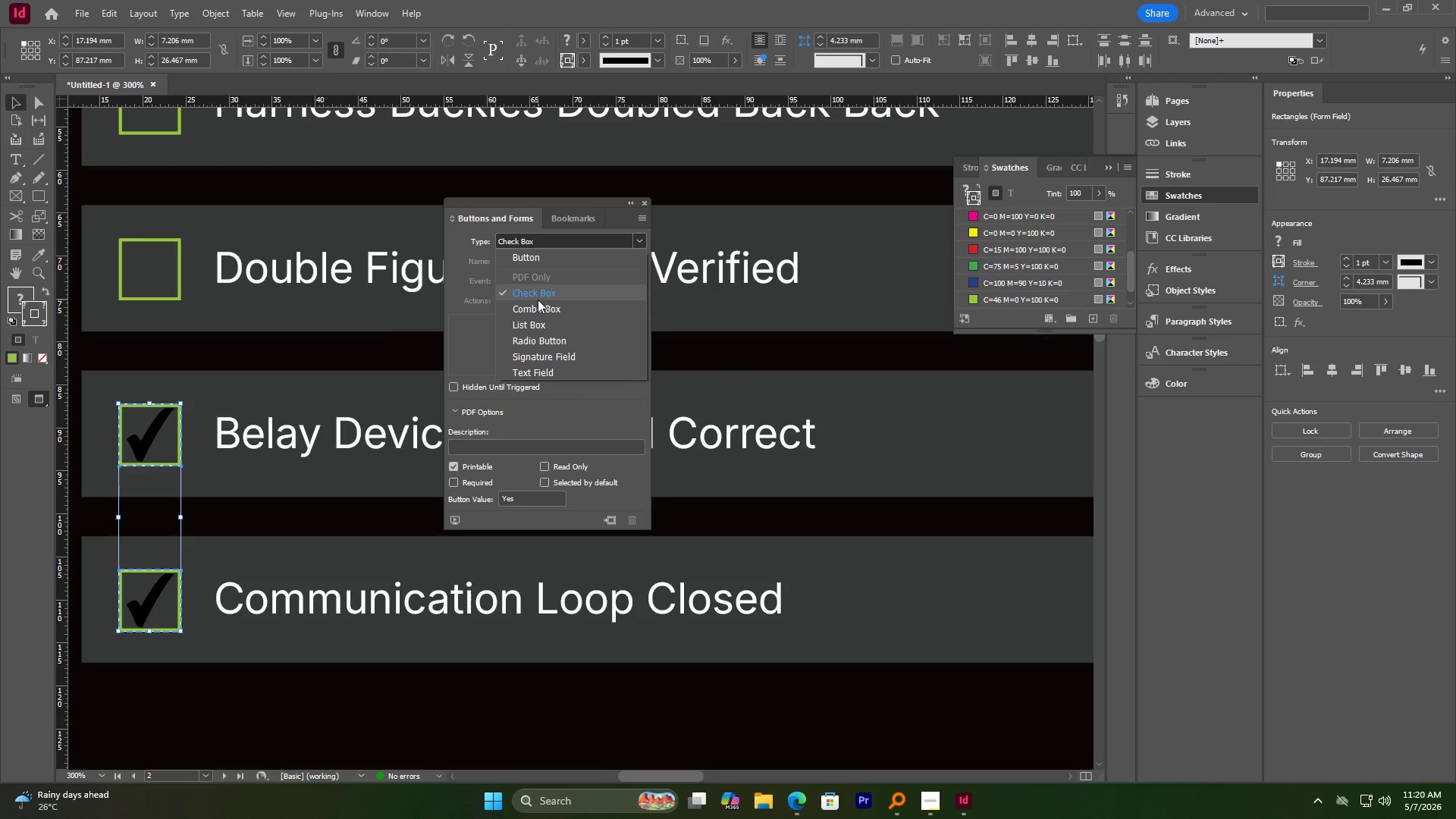 
left_click([539, 293])
 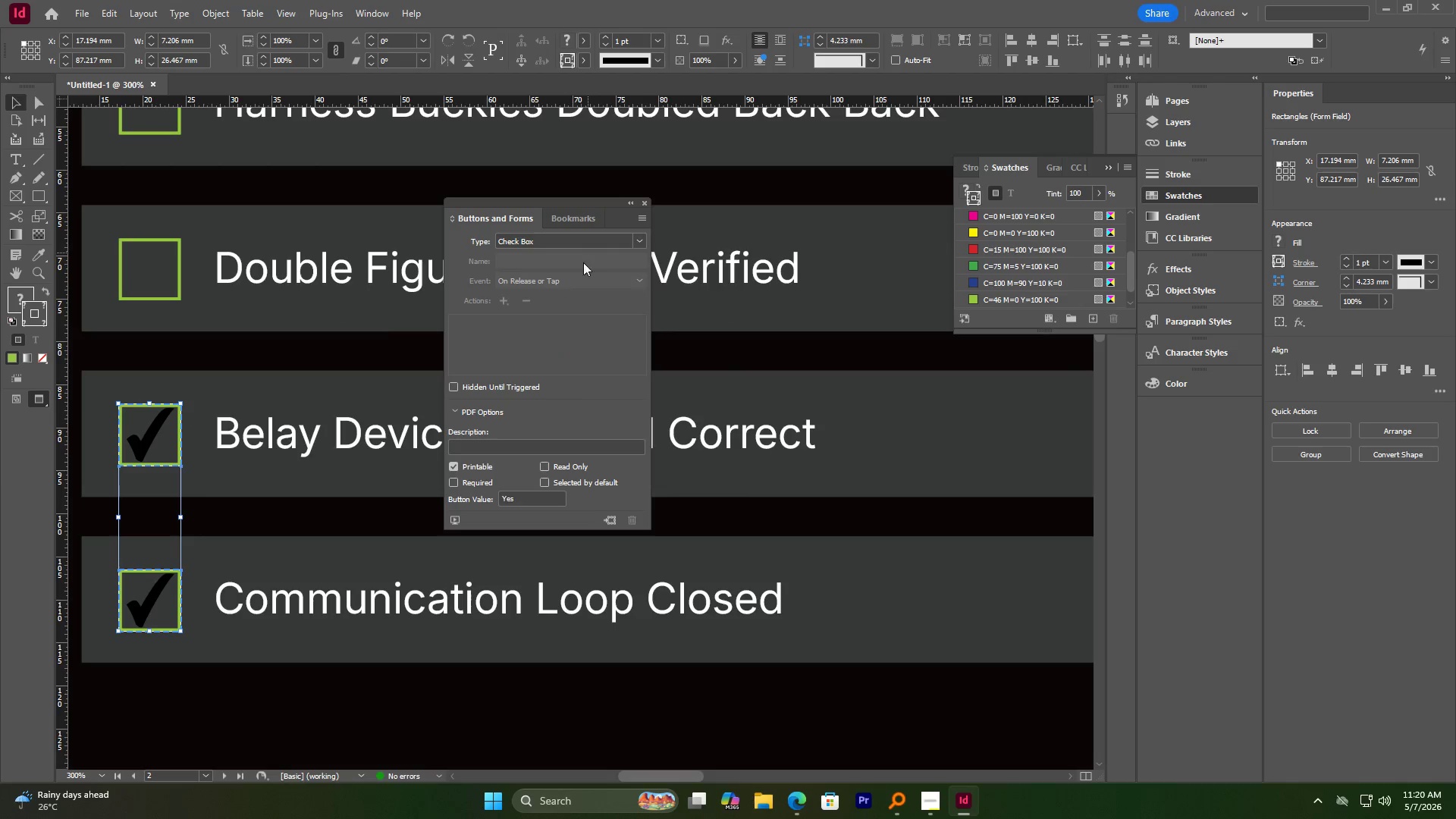 
left_click_drag(start_coordinate=[575, 199], to_coordinate=[569, 192])
 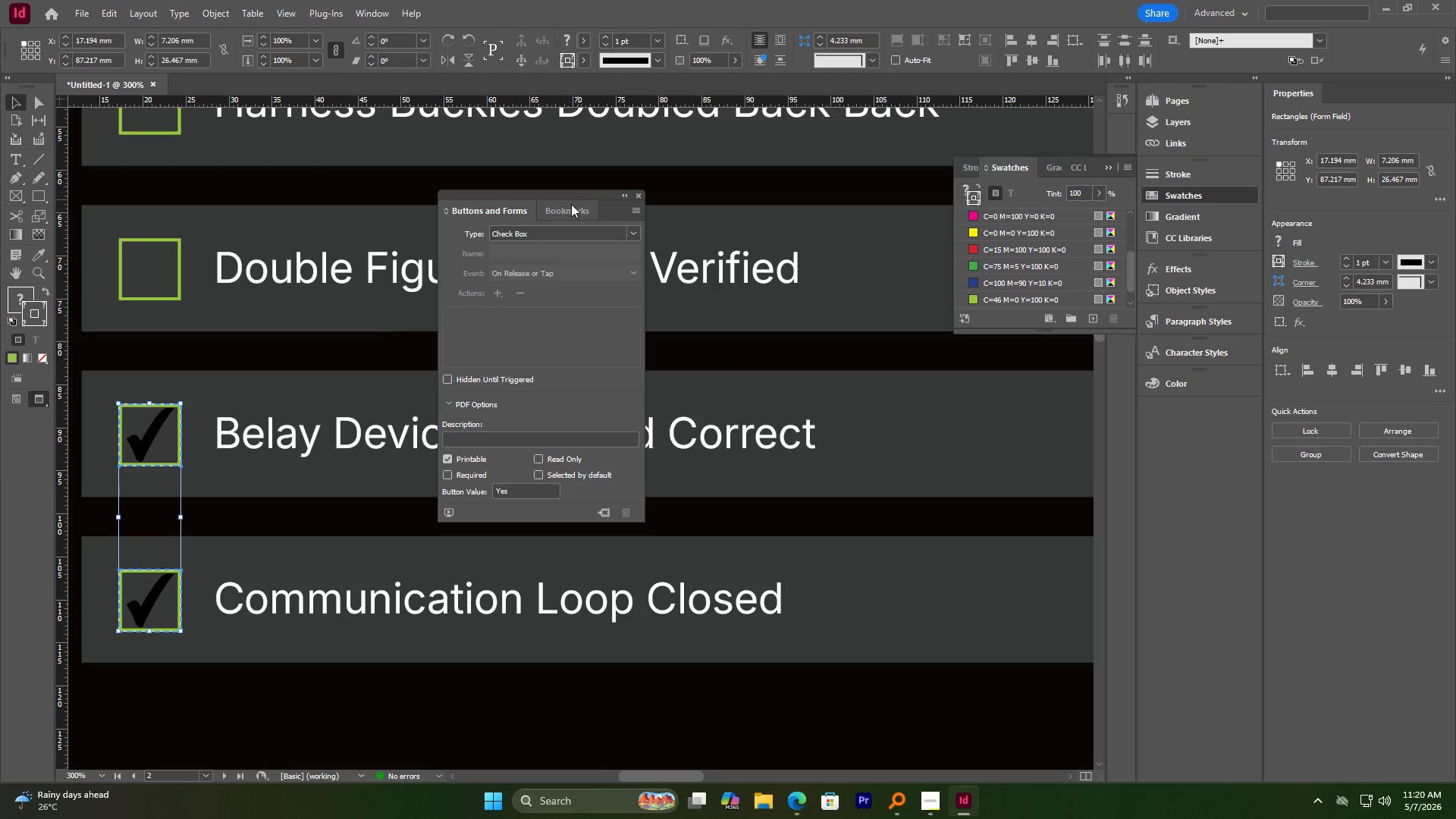 
left_click([568, 206])
 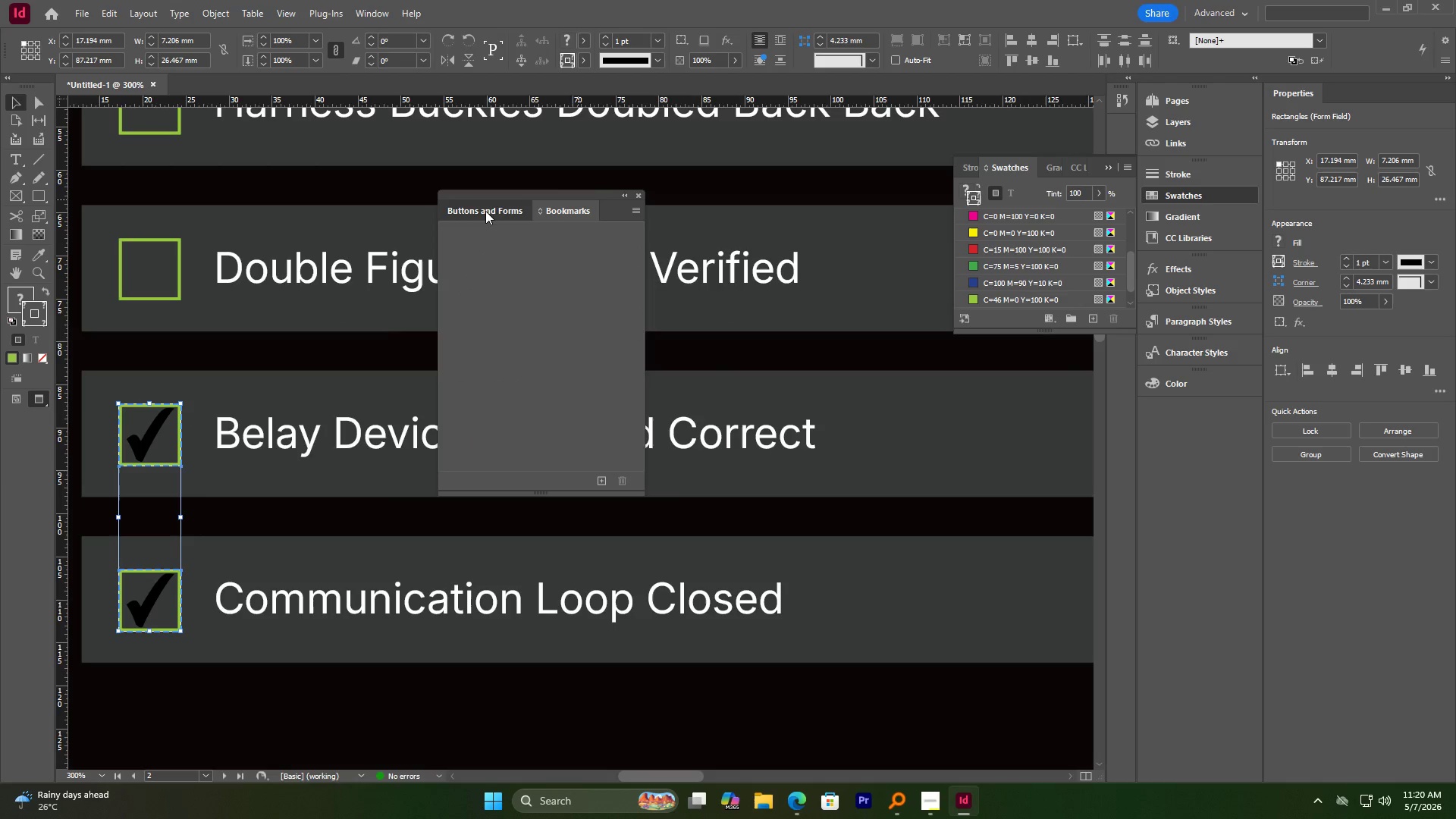 
left_click([485, 211])
 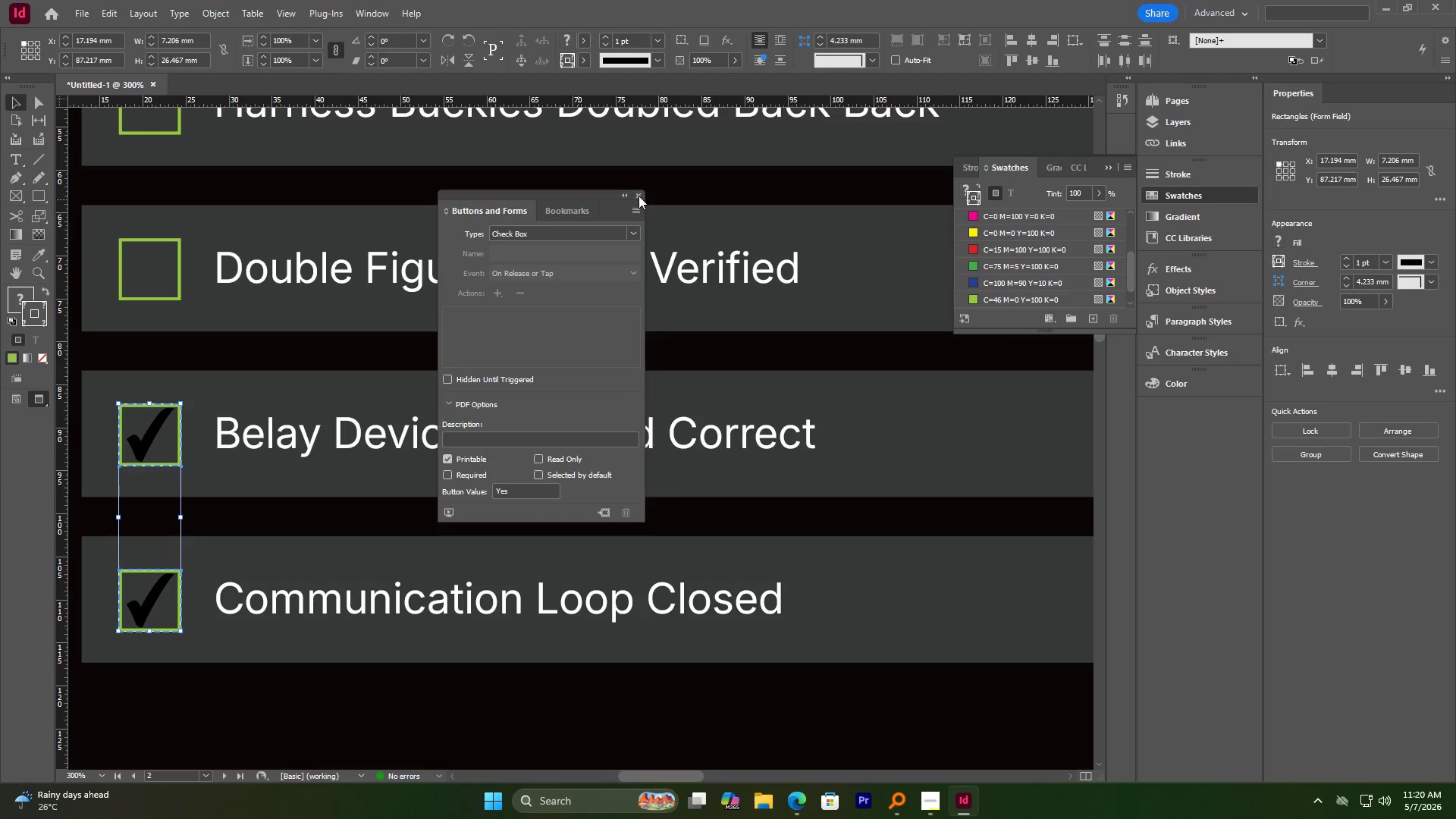 
left_click([639, 196])
 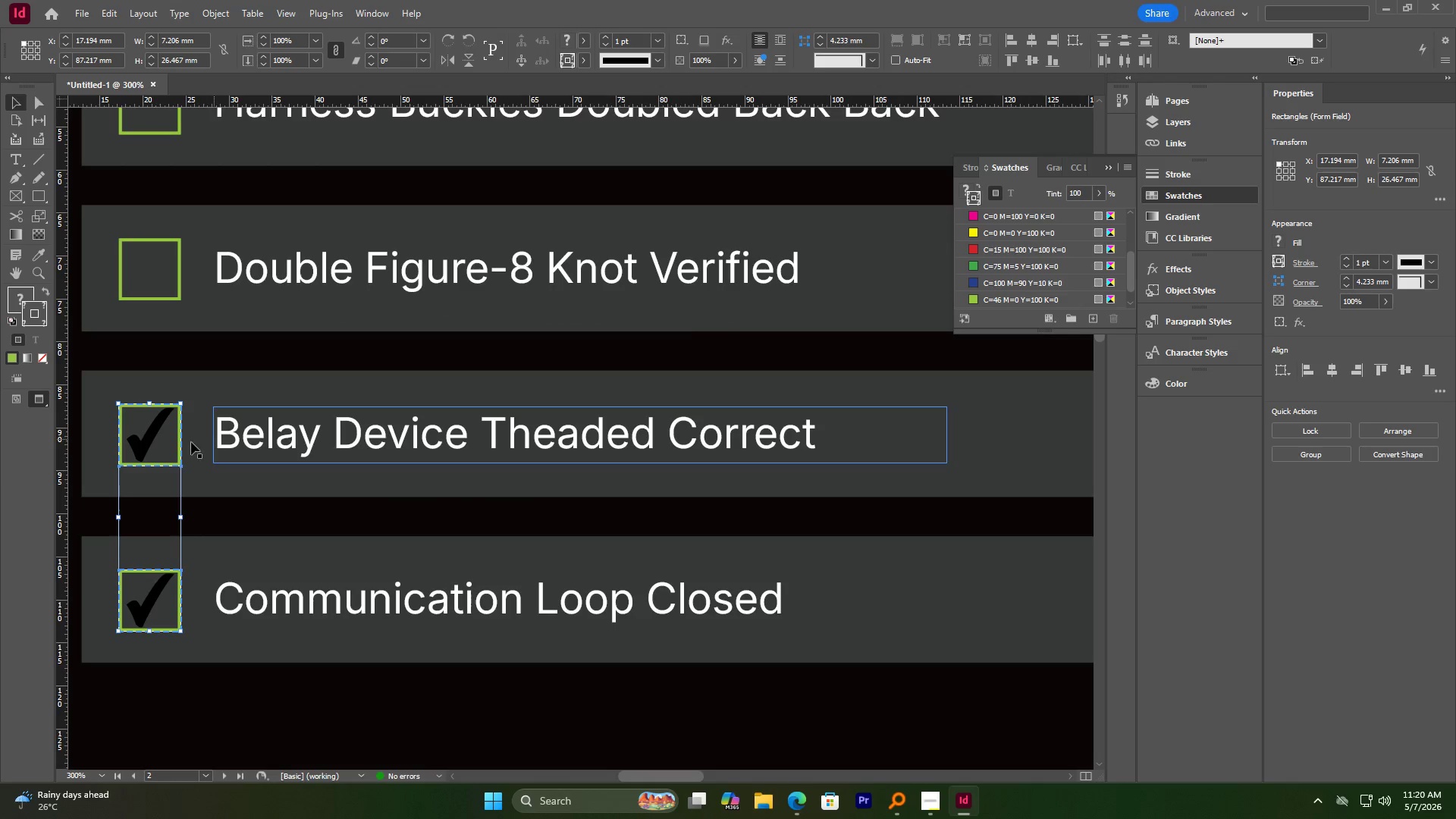 
left_click([167, 438])
 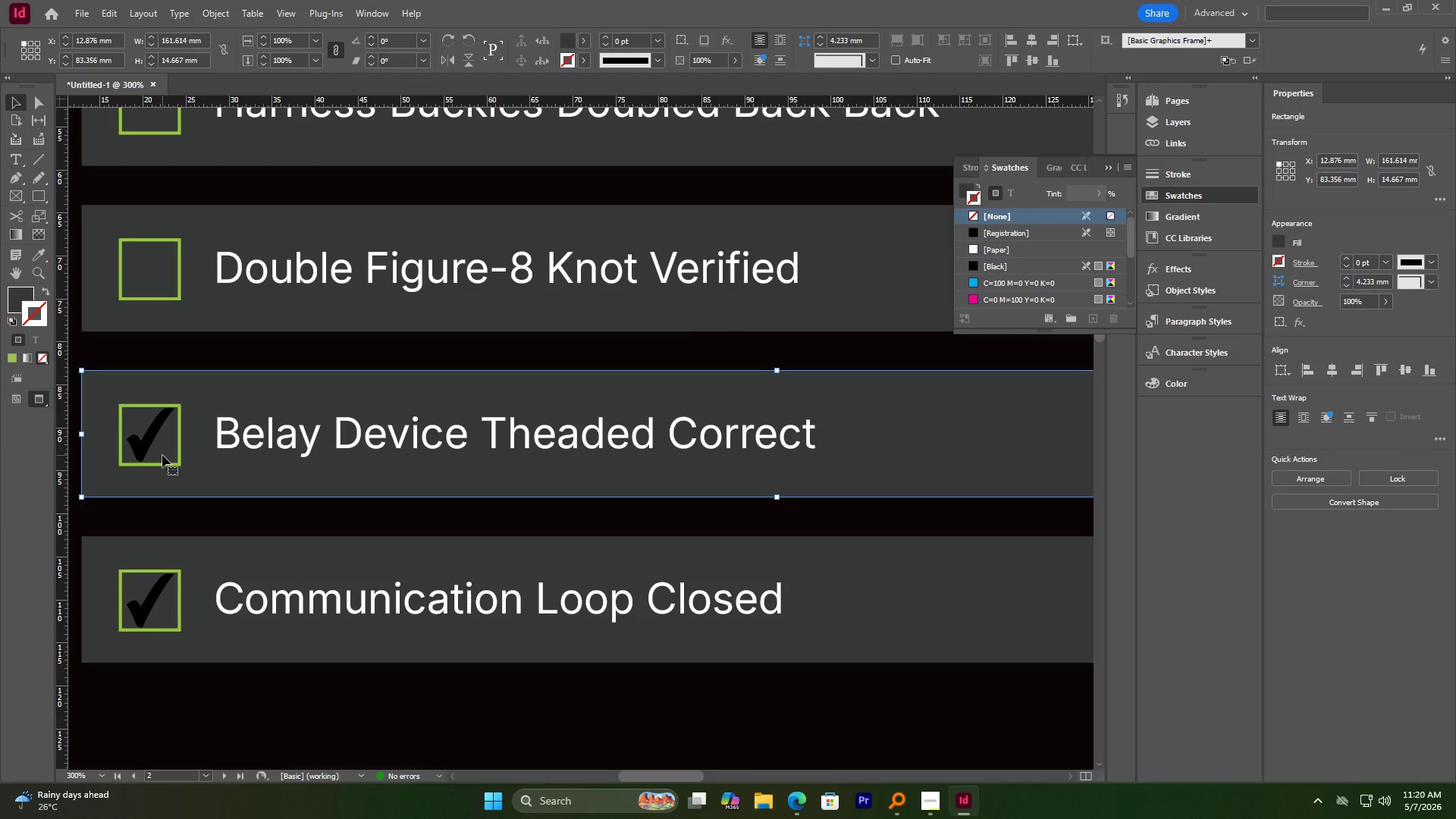 
double_click([162, 462])
 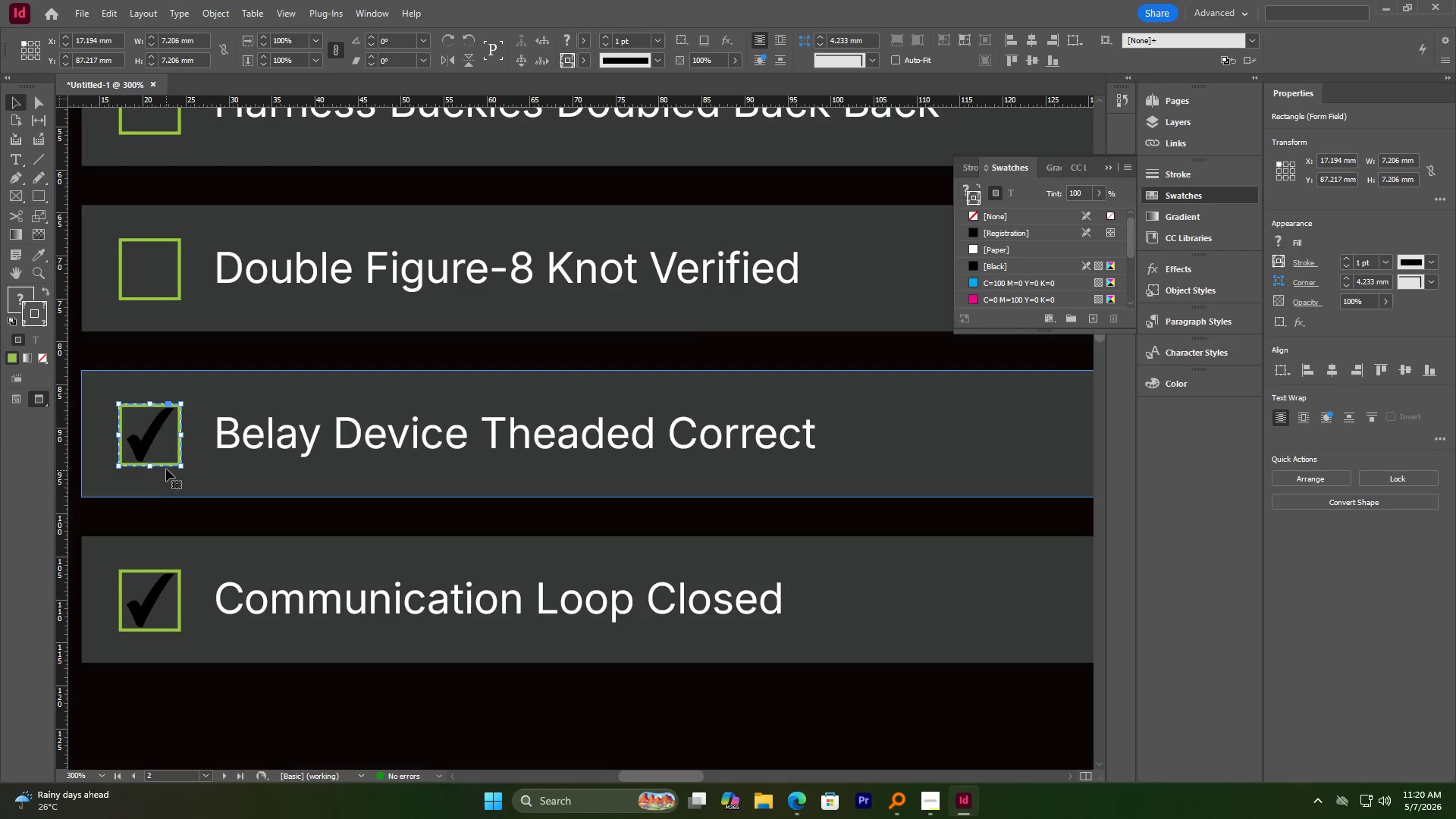 
key(Control+Z)
 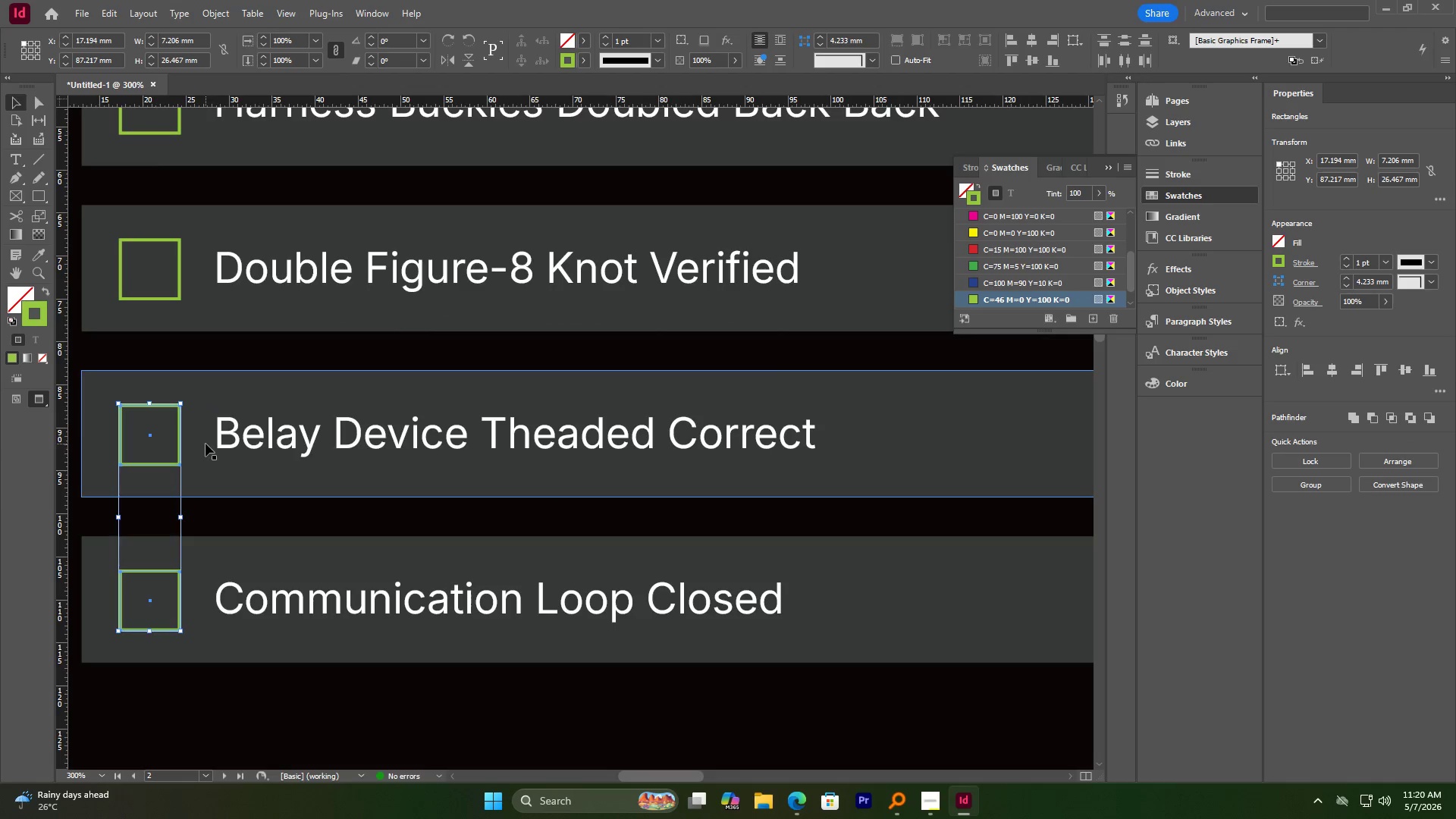 
double_click([165, 466])
 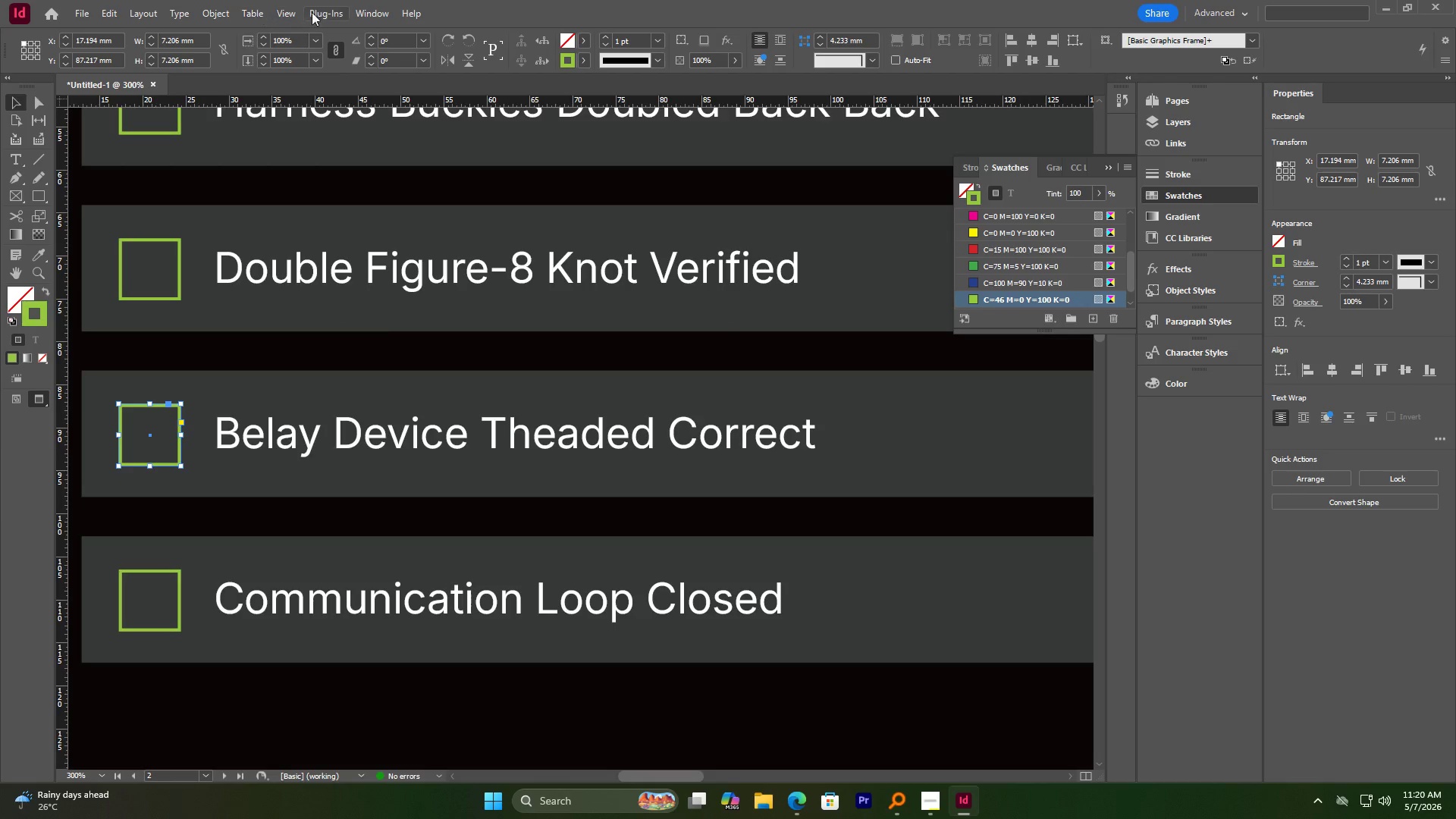 
wait(12.53)
 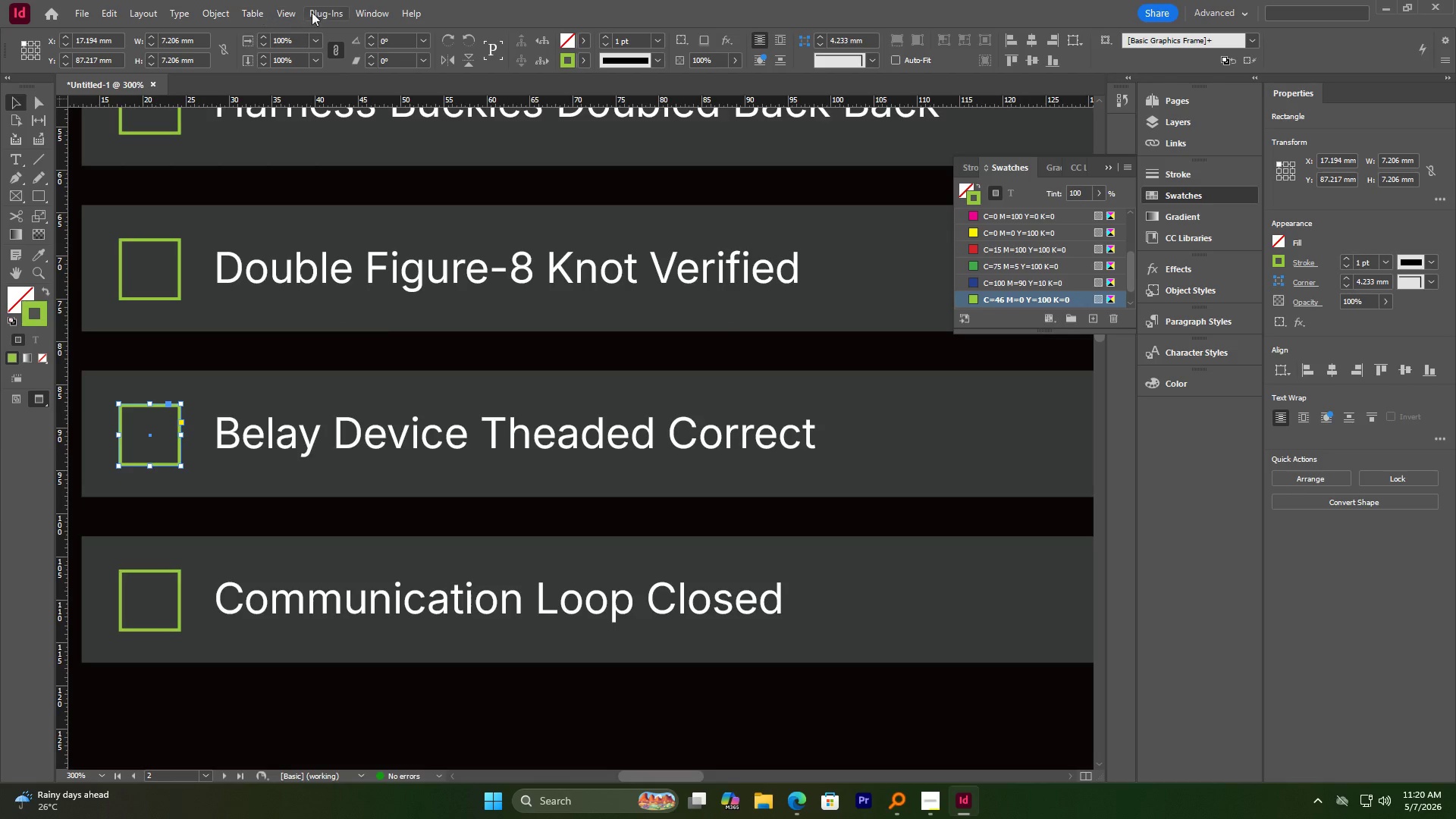 
left_click([375, 5])
 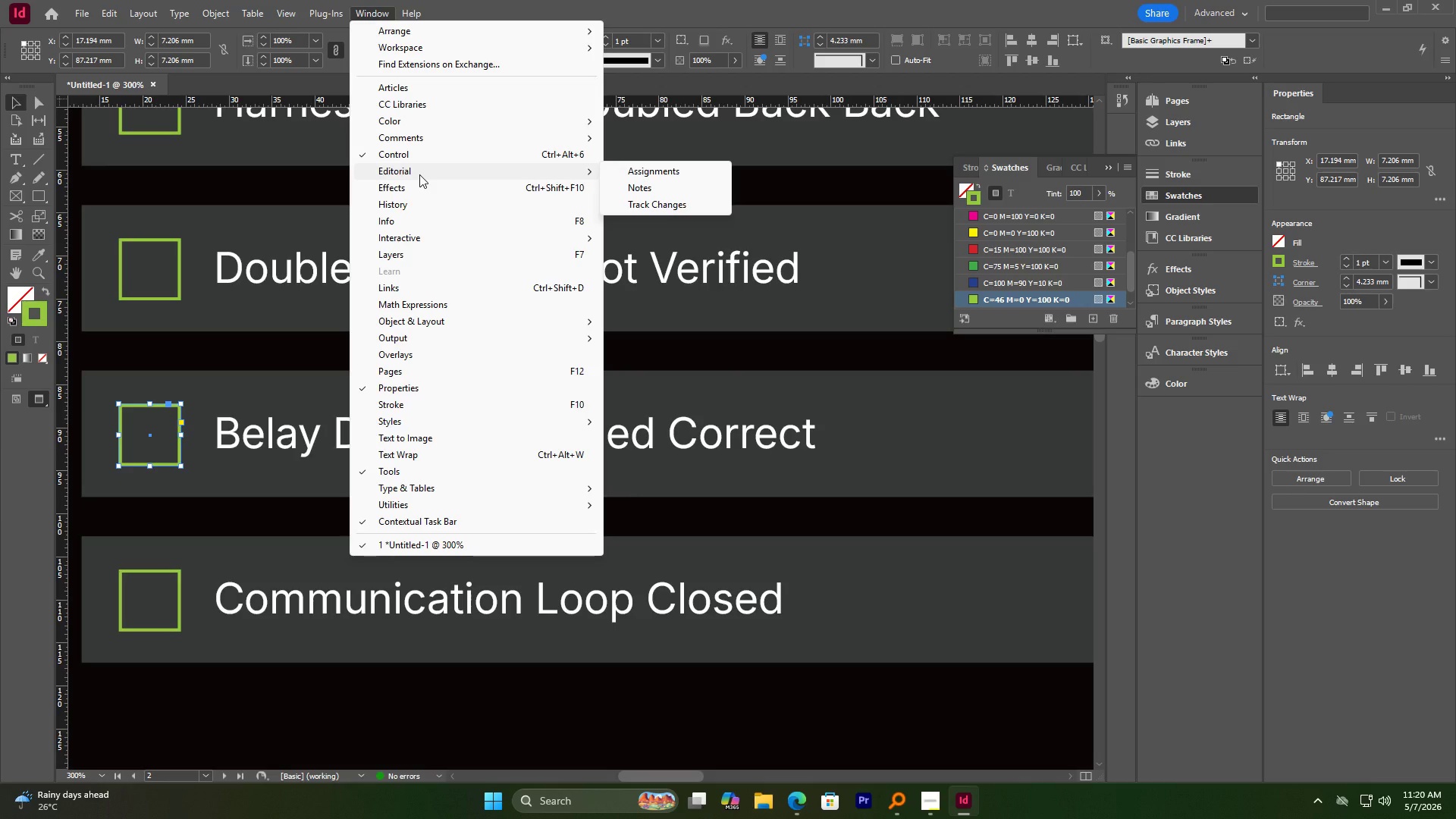 
wait(5.73)
 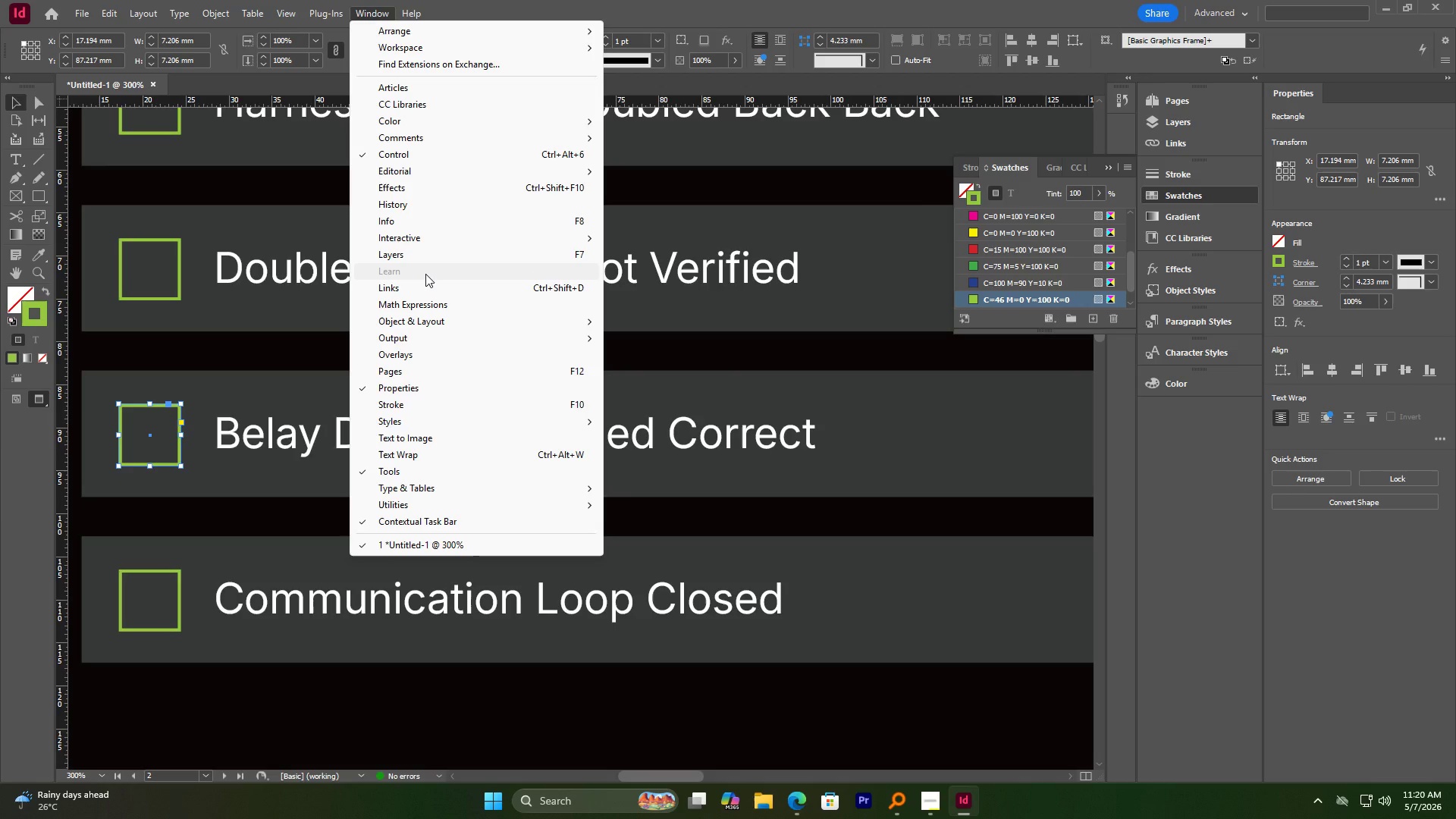 
left_click([417, 237])
 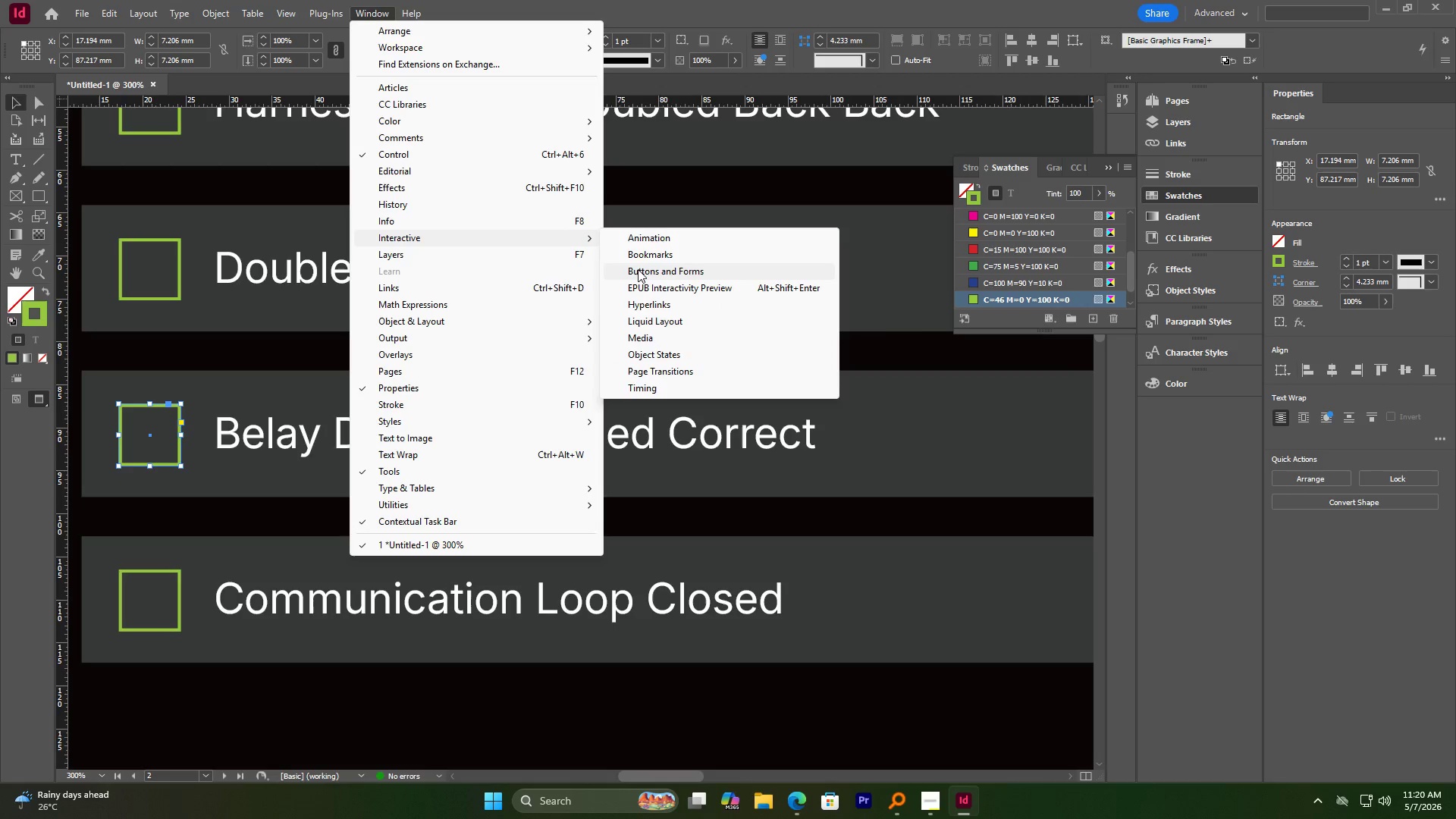 
left_click([637, 268])
 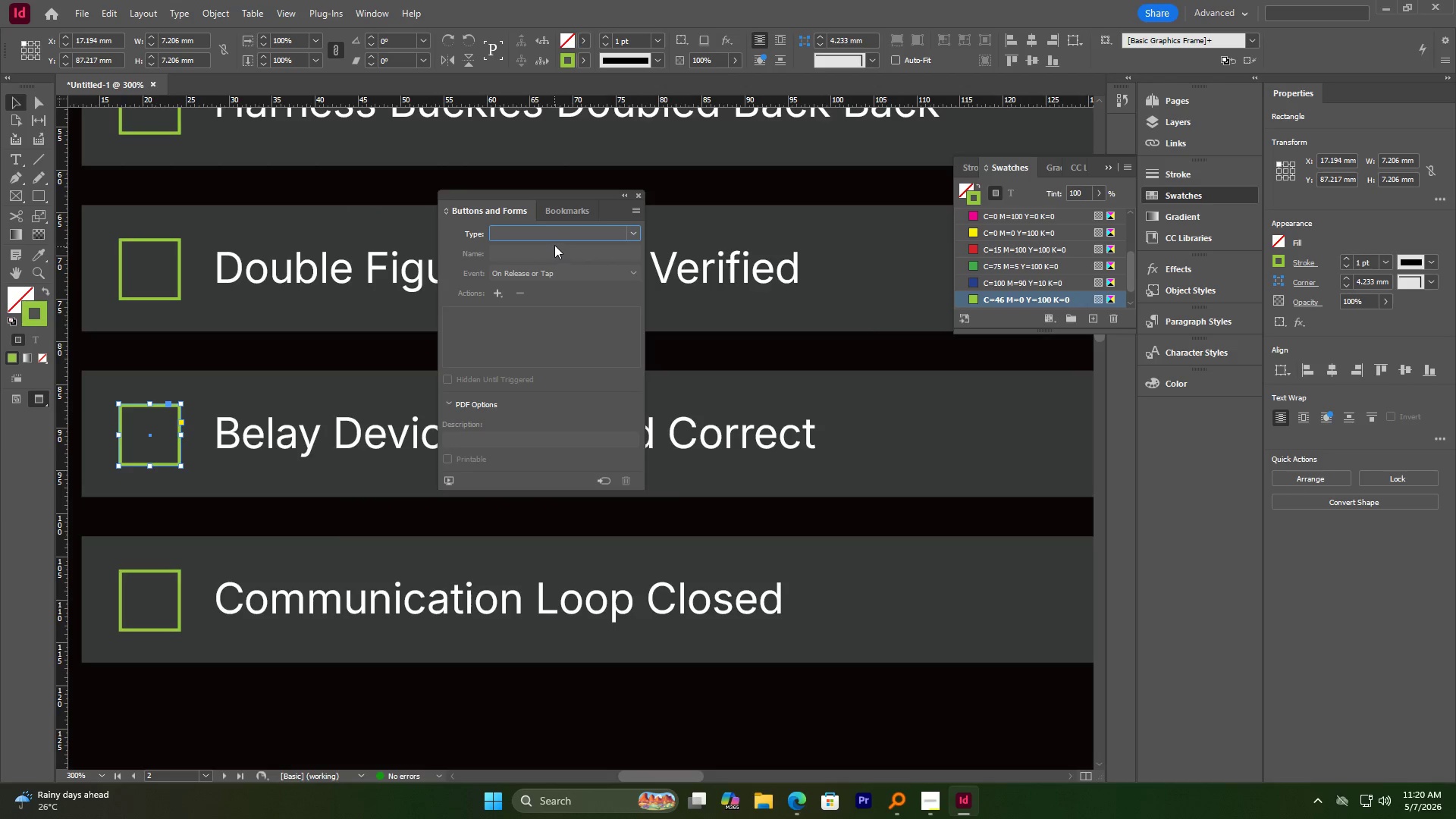 
left_click([555, 233])
 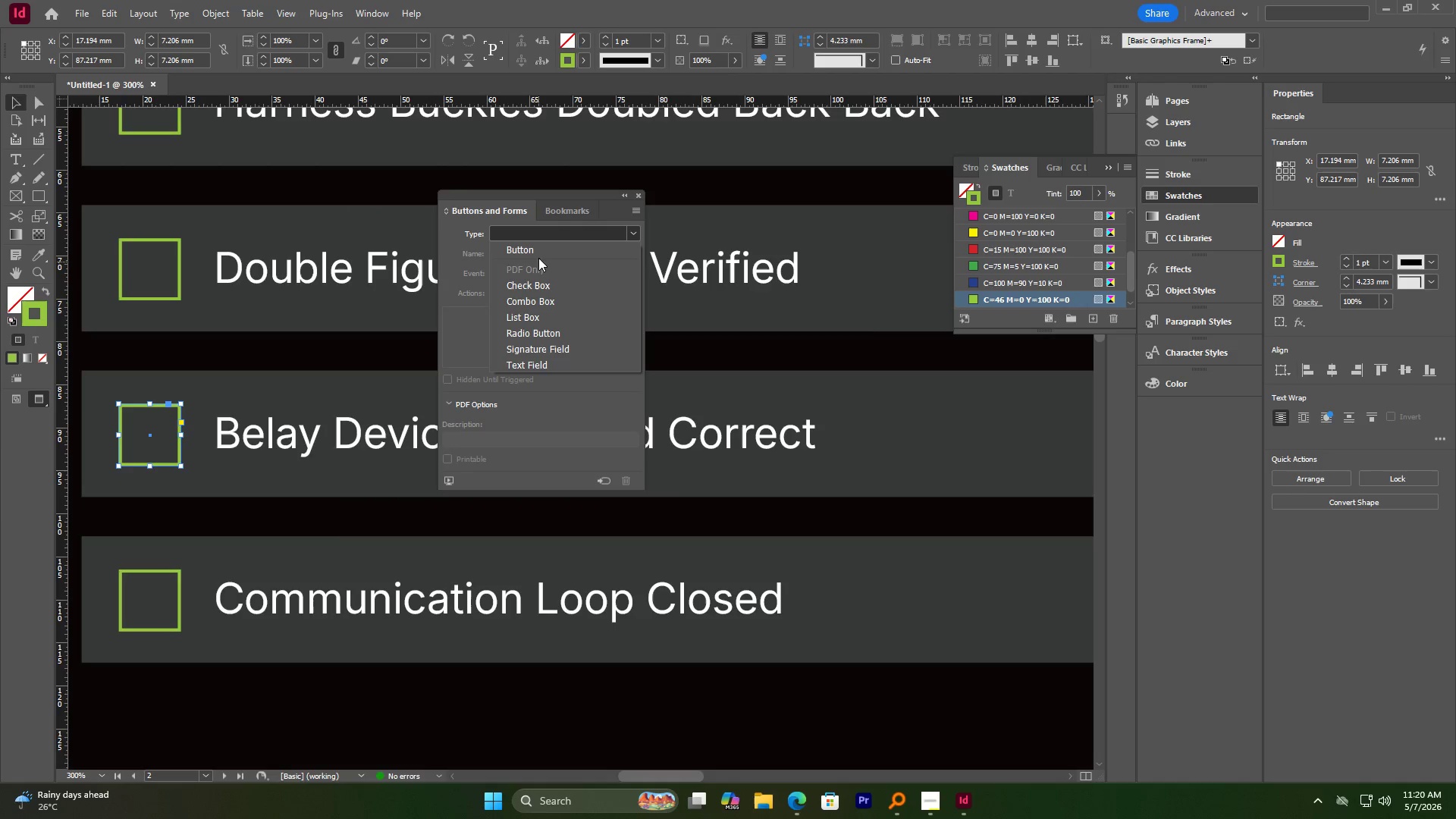 
left_click([538, 250])
 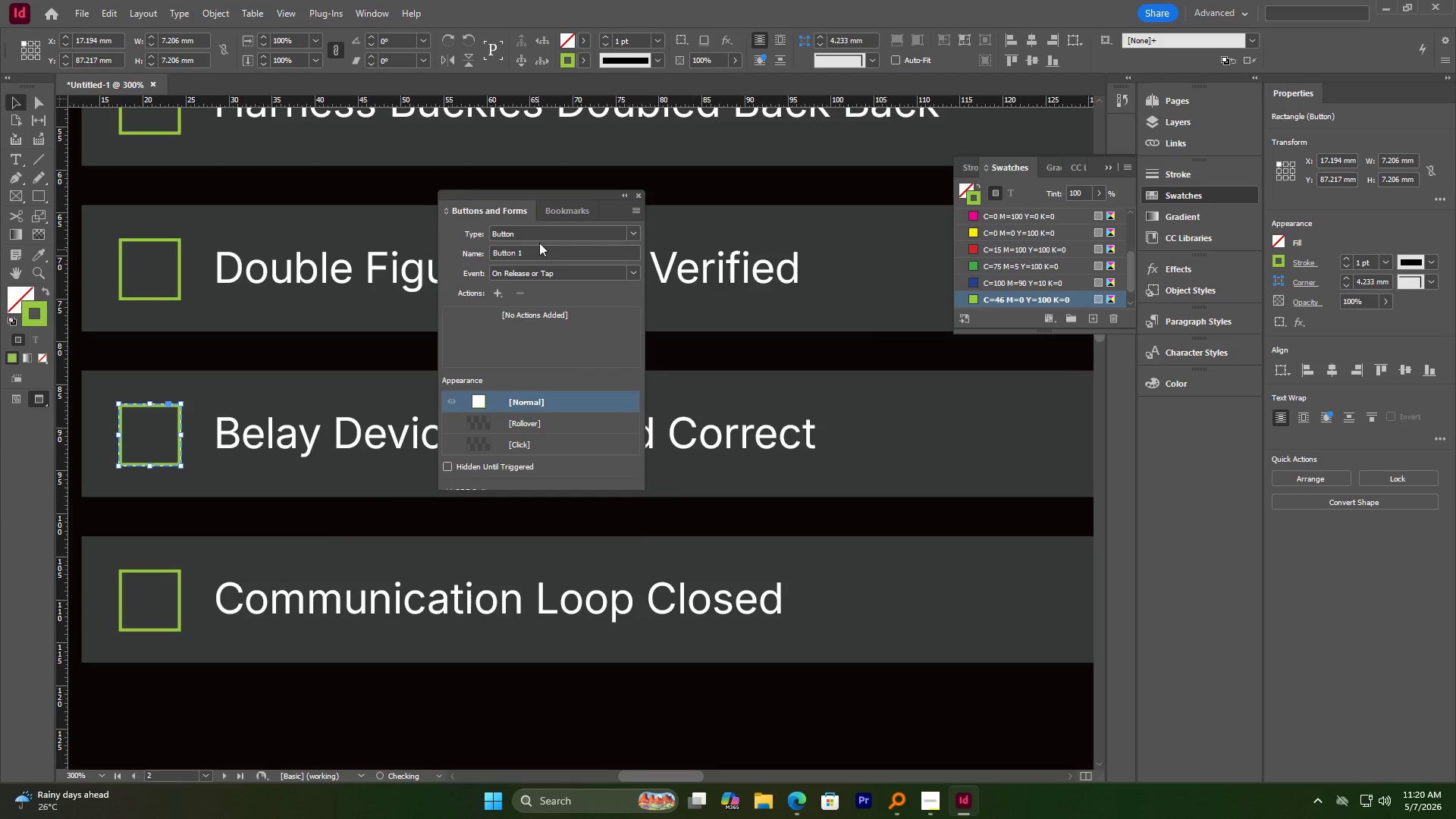 
left_click([544, 236])
 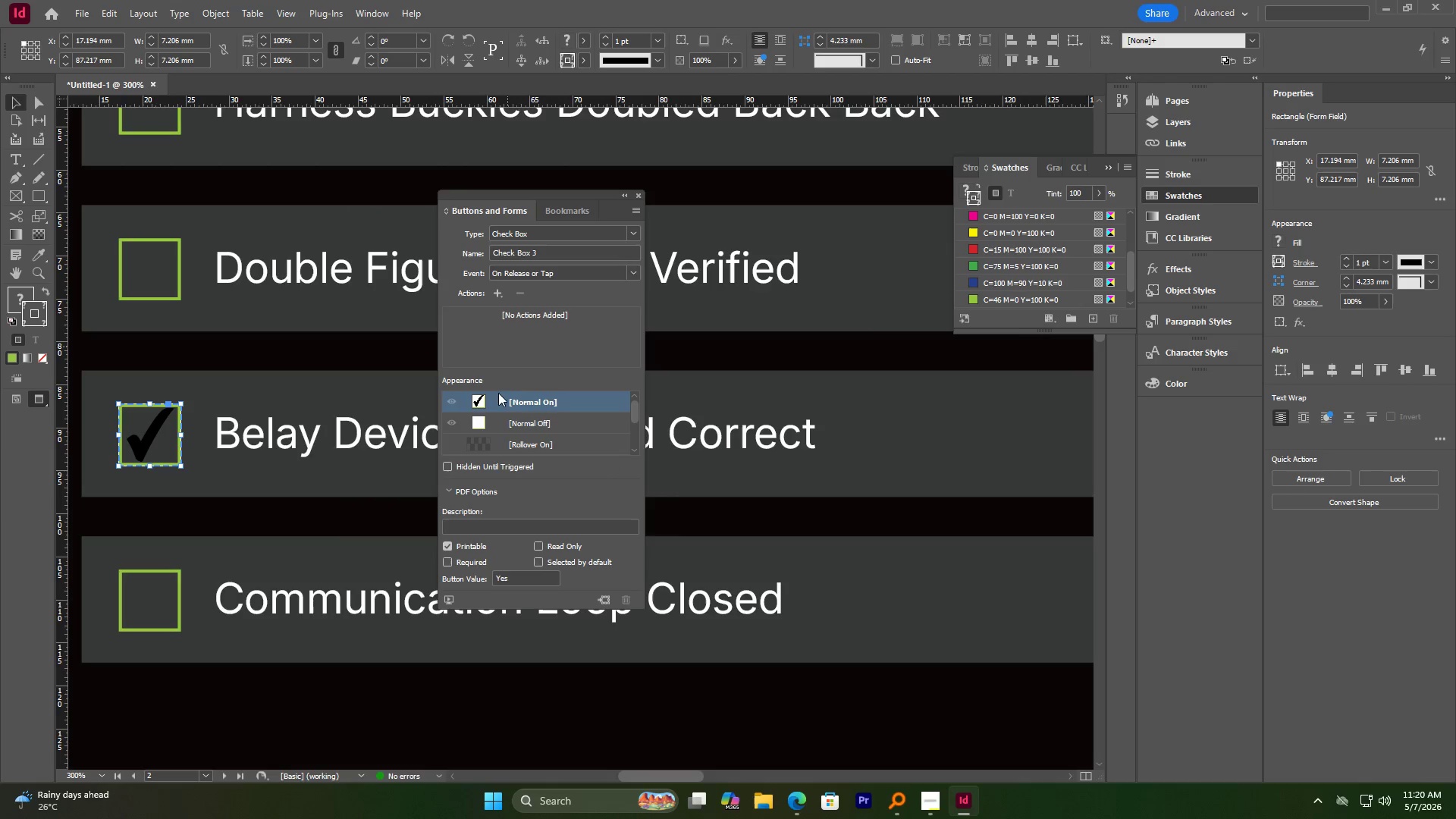 
left_click([475, 420])
 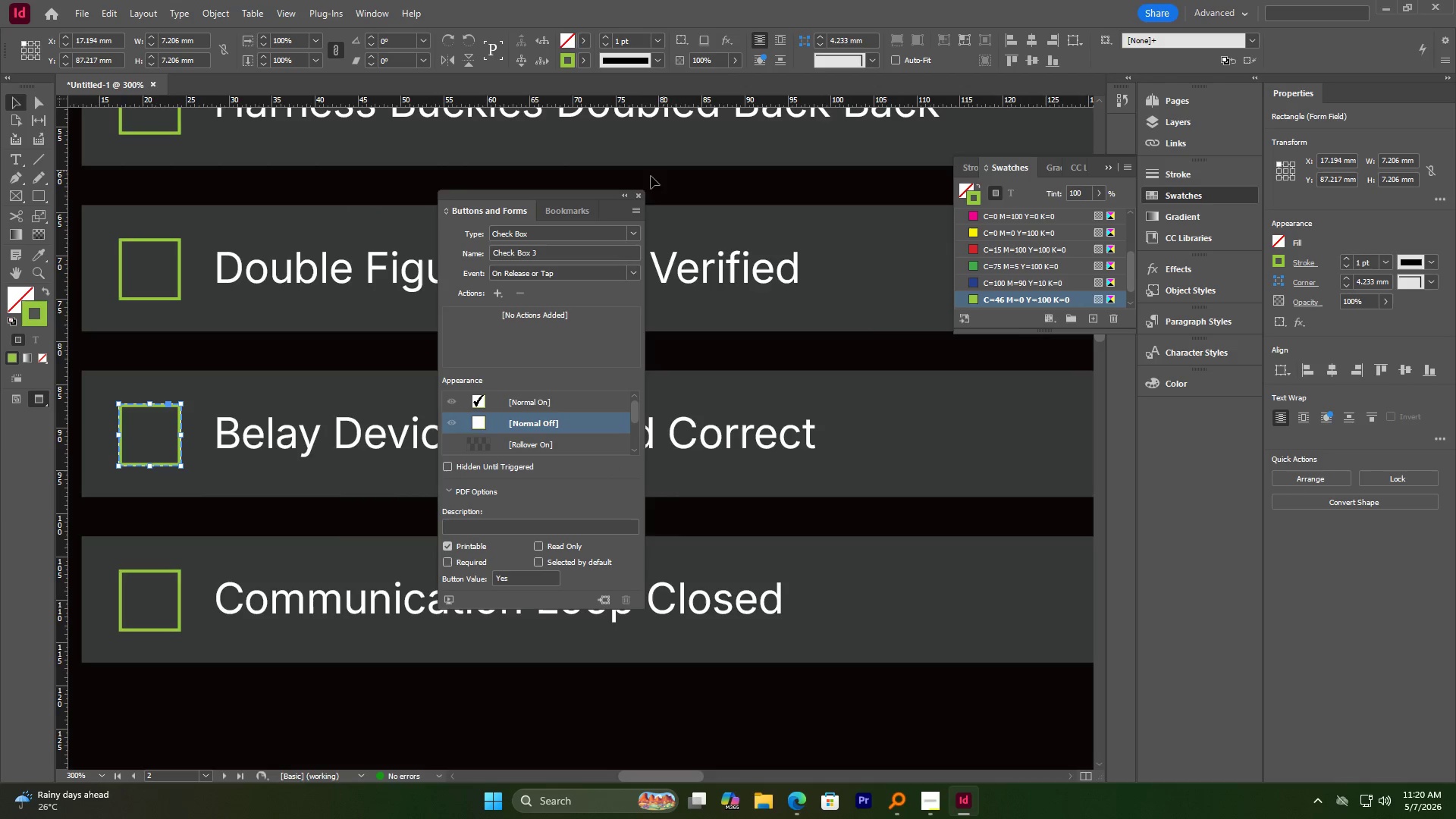 
left_click([639, 196])
 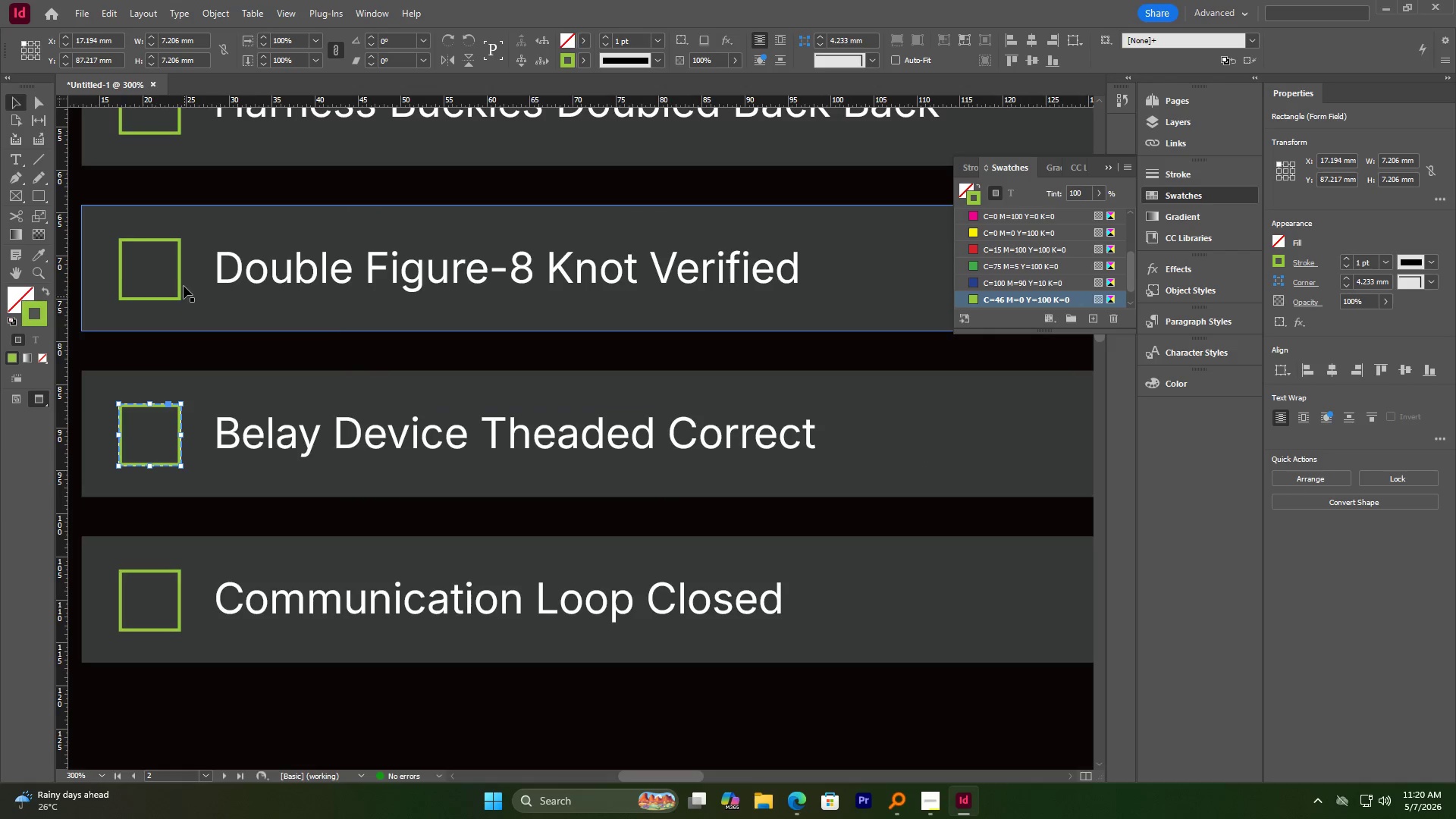 
left_click([177, 283])
 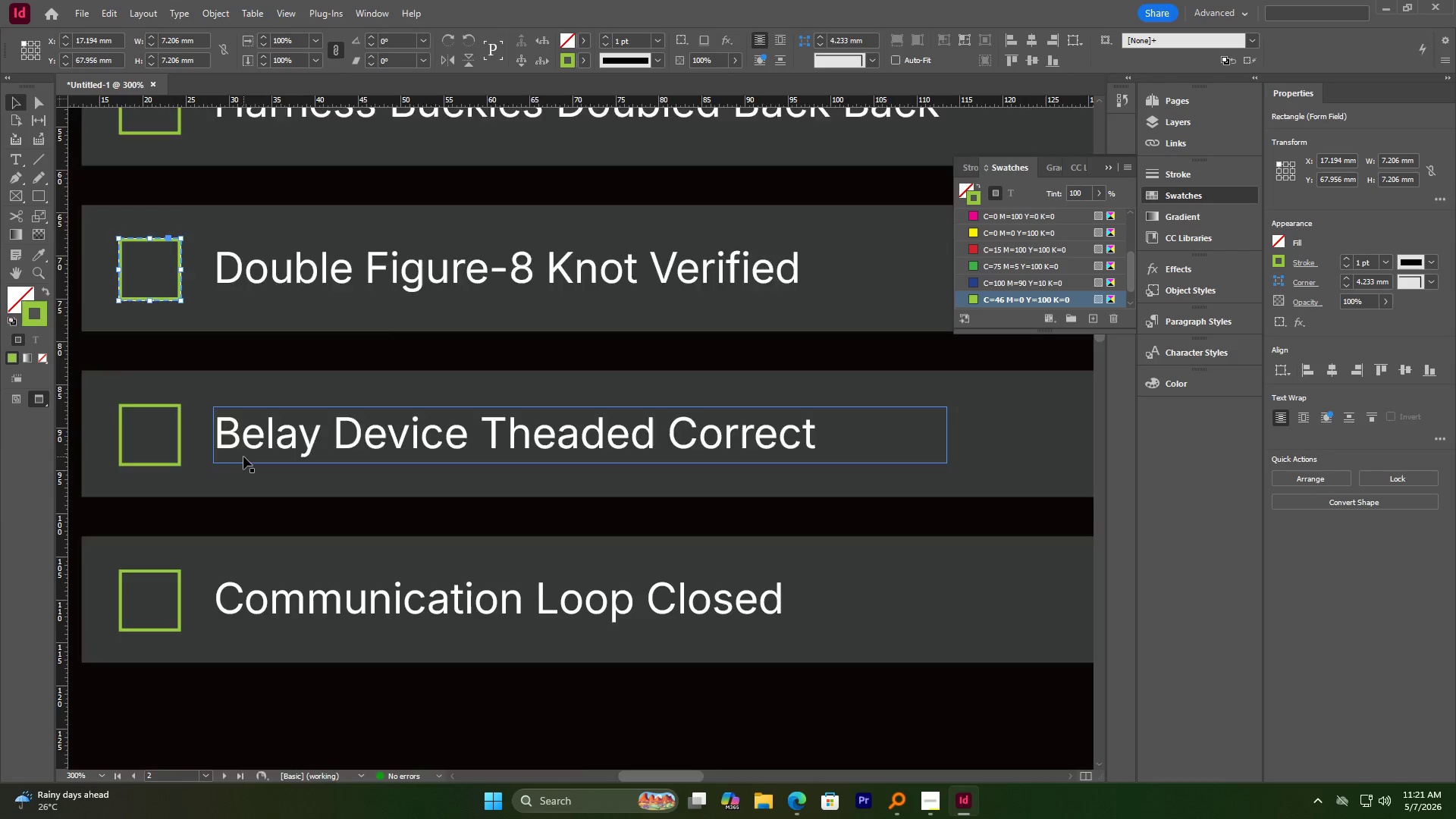 
scroll: coordinate [243, 457], scroll_direction: down, amount: 3.0
 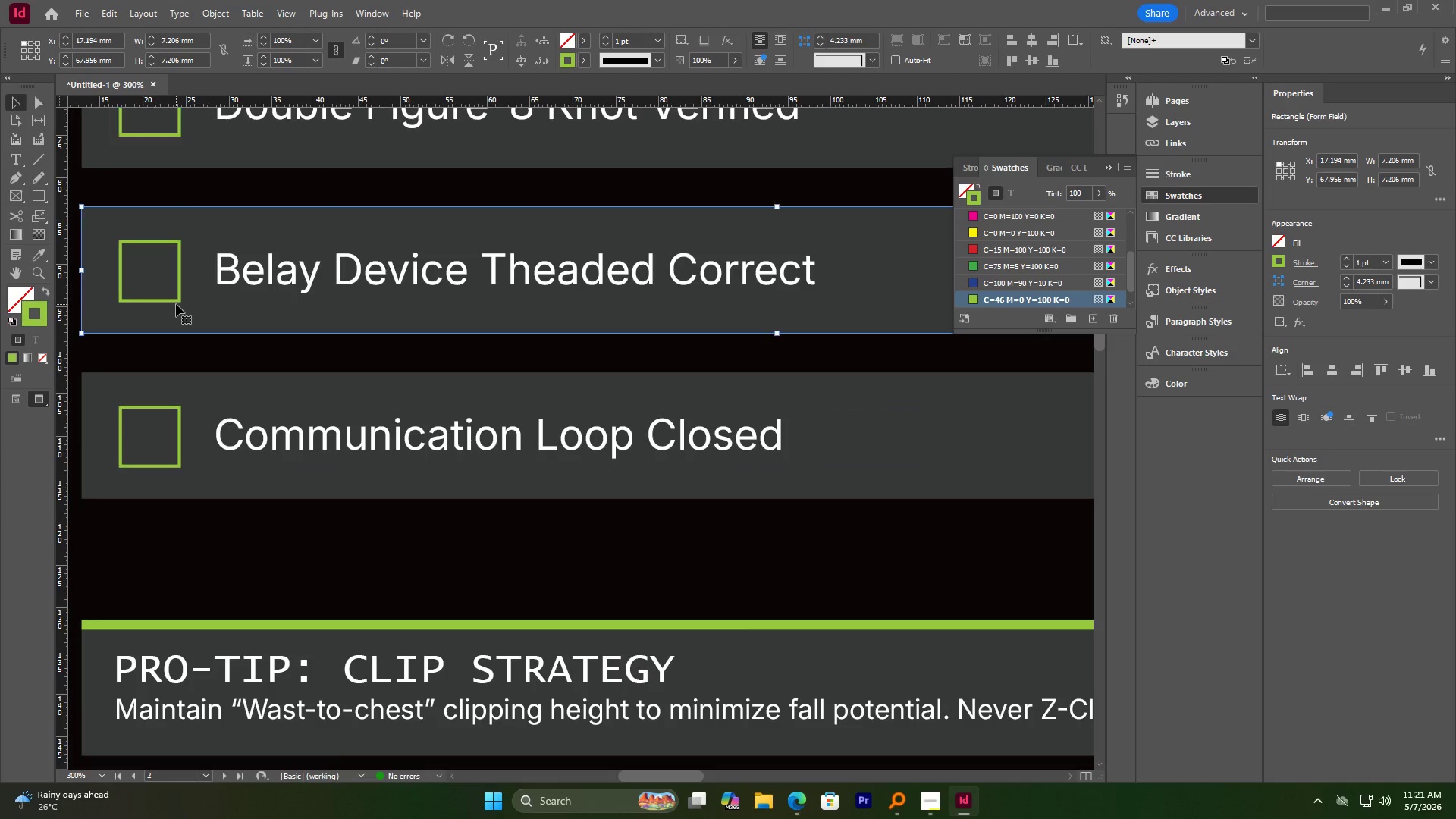 
double_click([175, 299])
 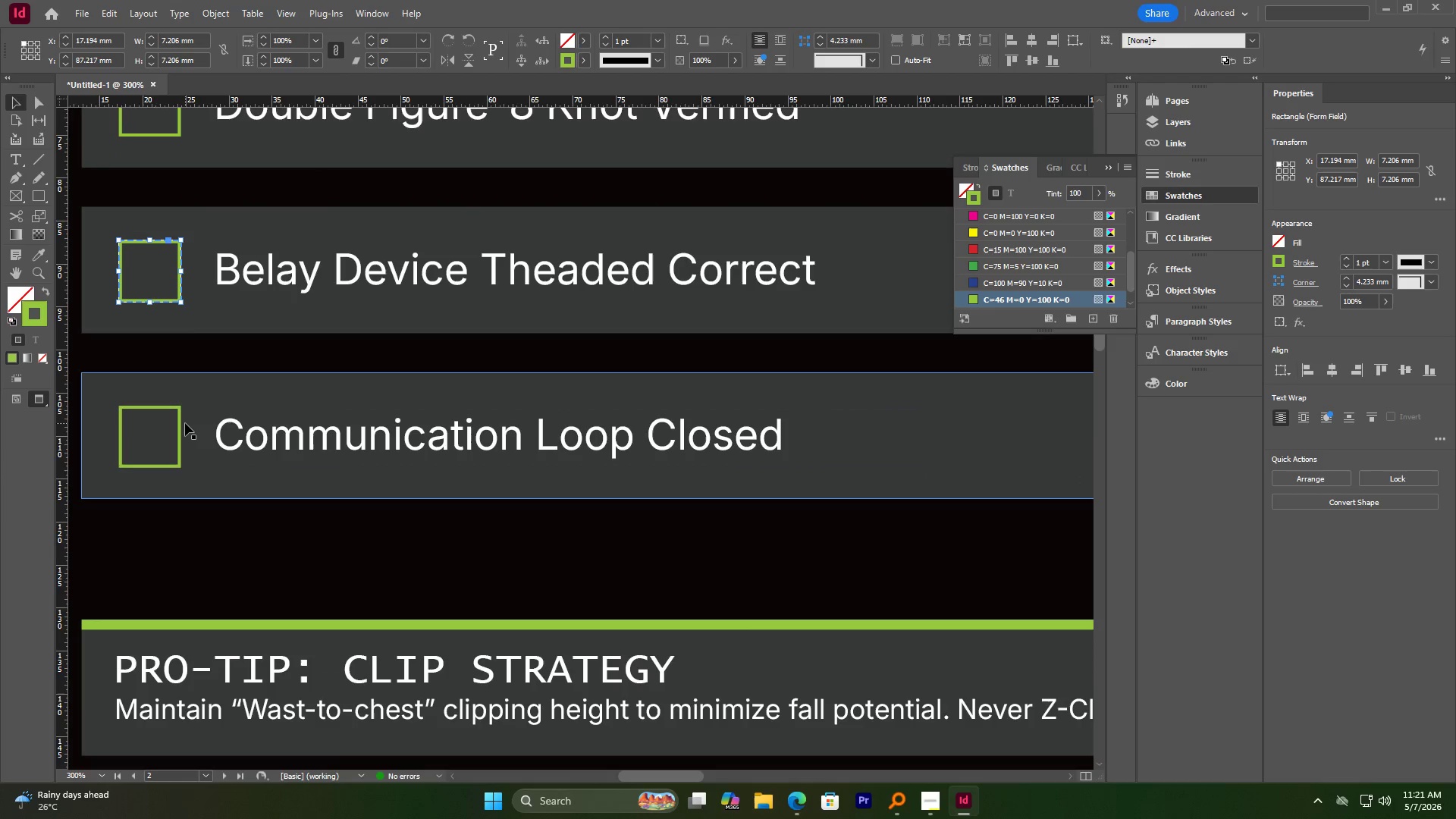 
left_click([184, 425])
 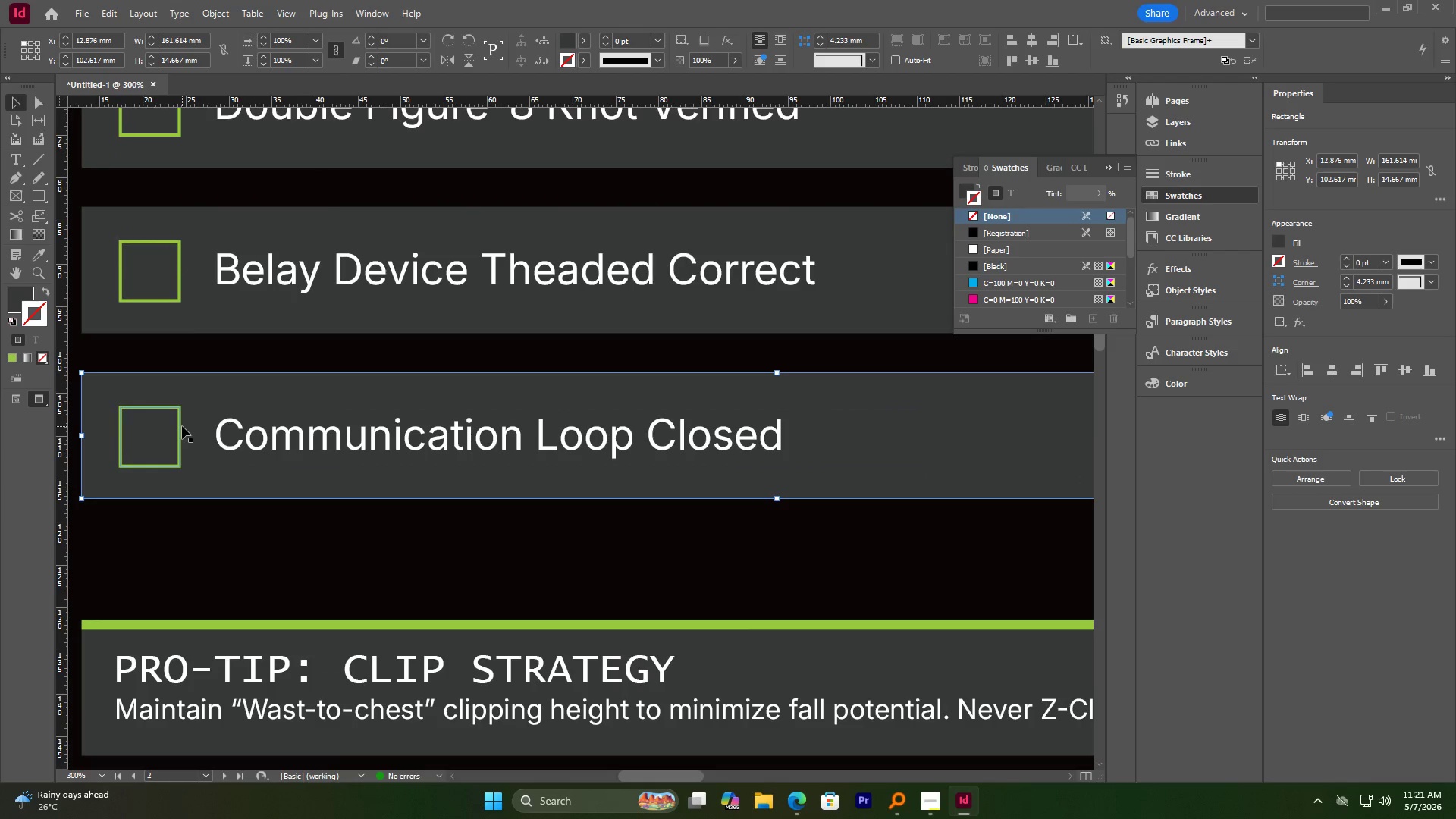 
left_click([182, 426])
 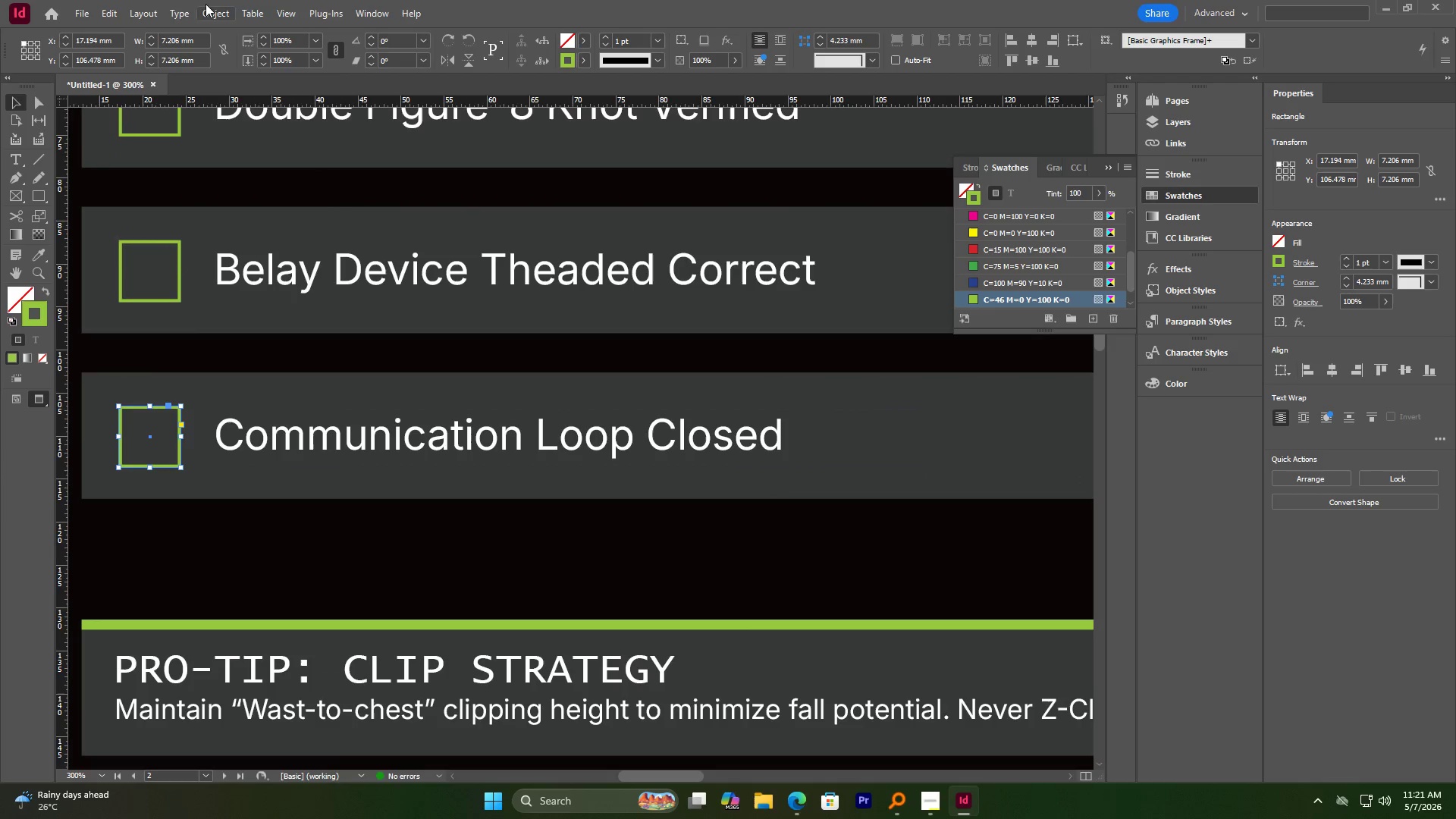 
left_click([168, 8])
 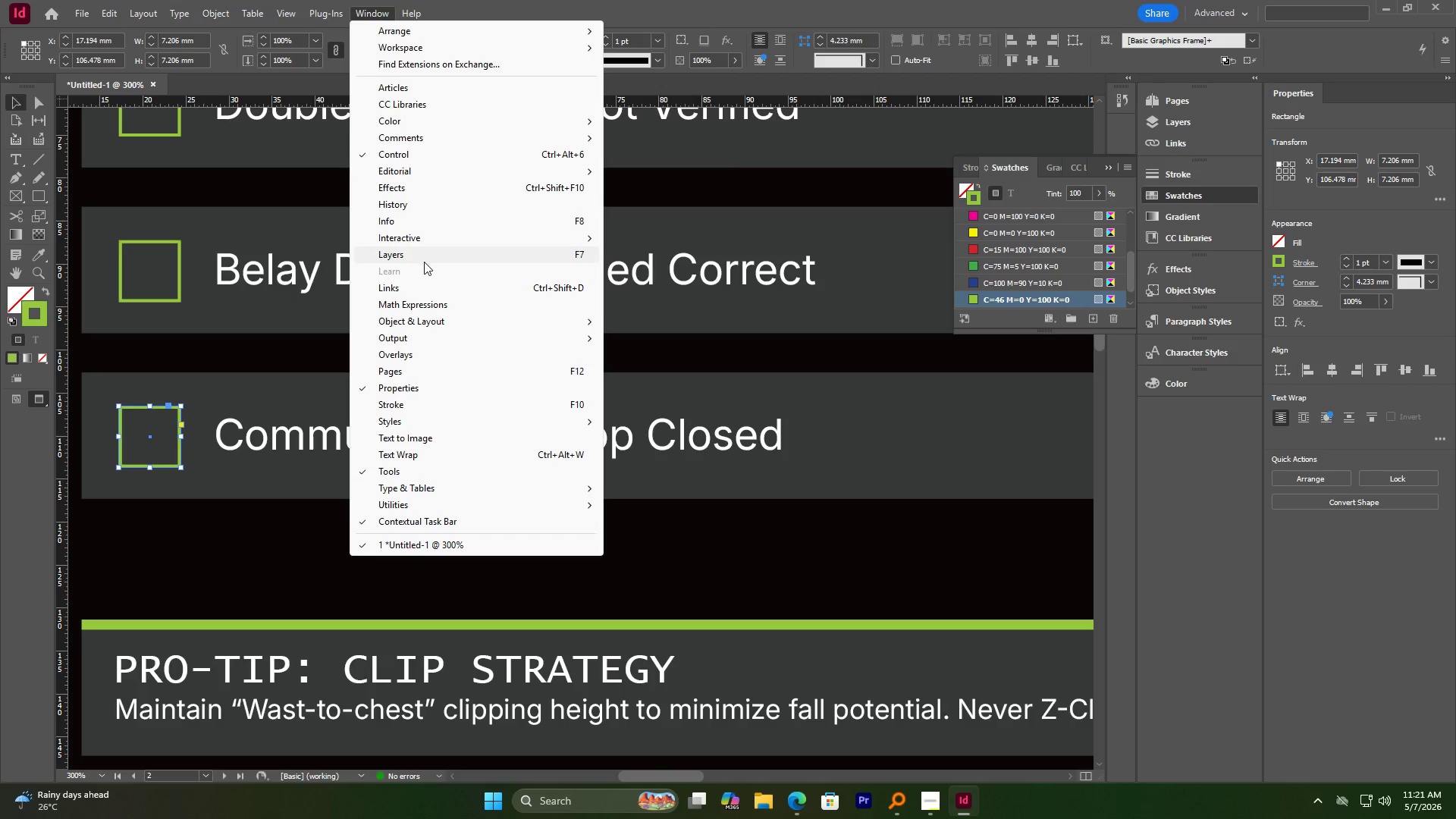 
left_click([426, 244])
 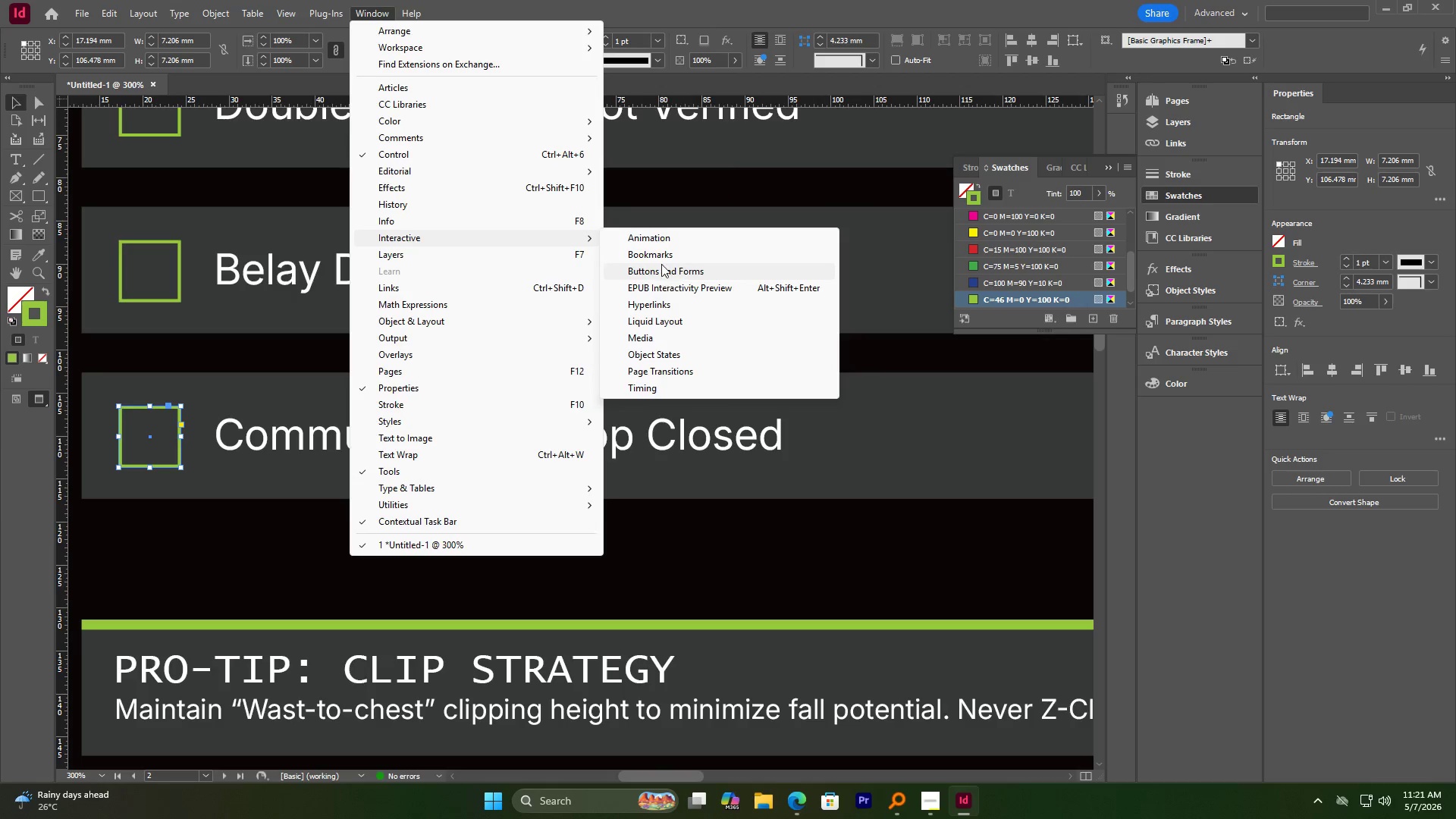 
left_click([661, 268])
 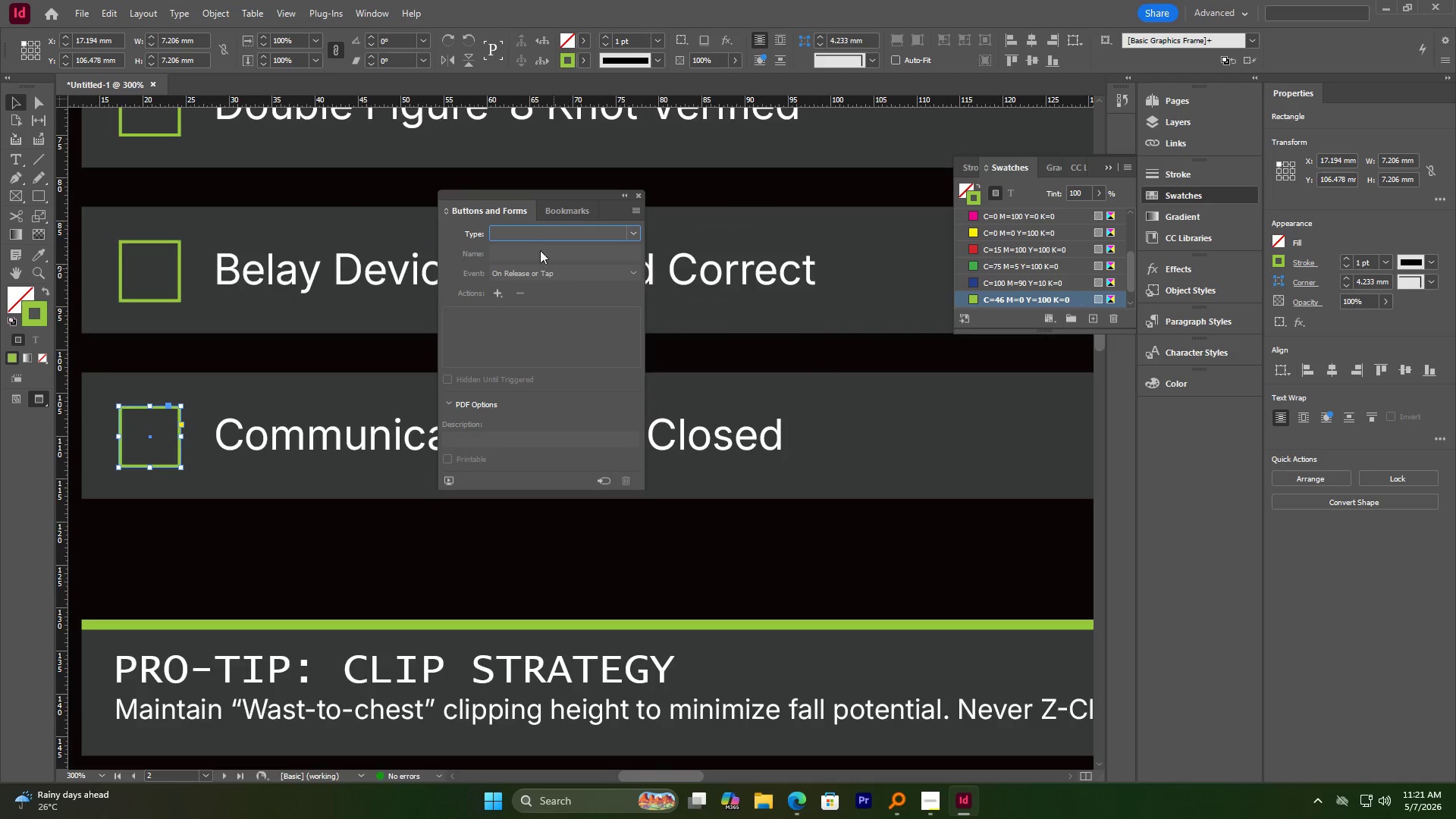 
left_click([532, 234])
 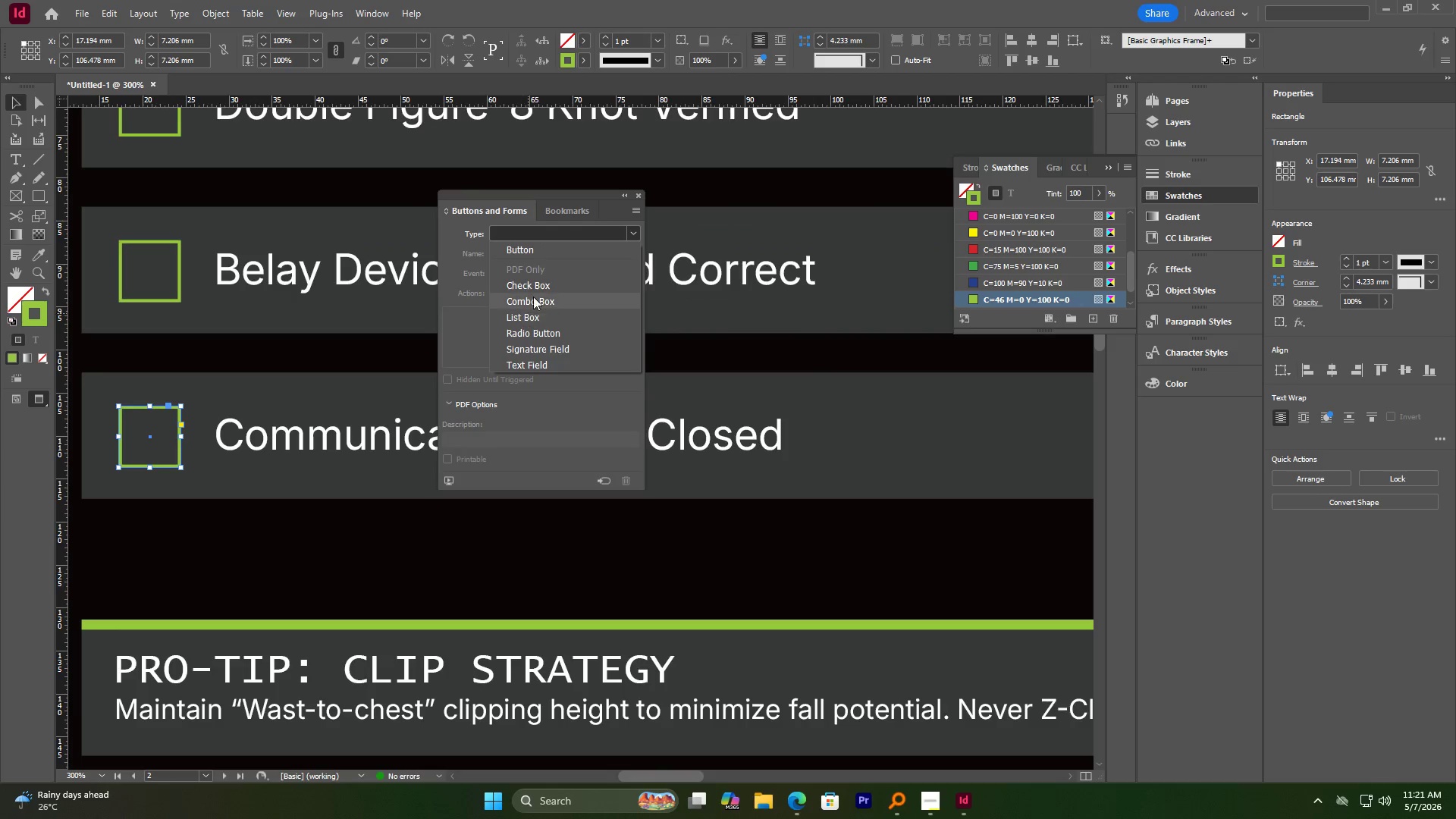 
left_click([536, 284])
 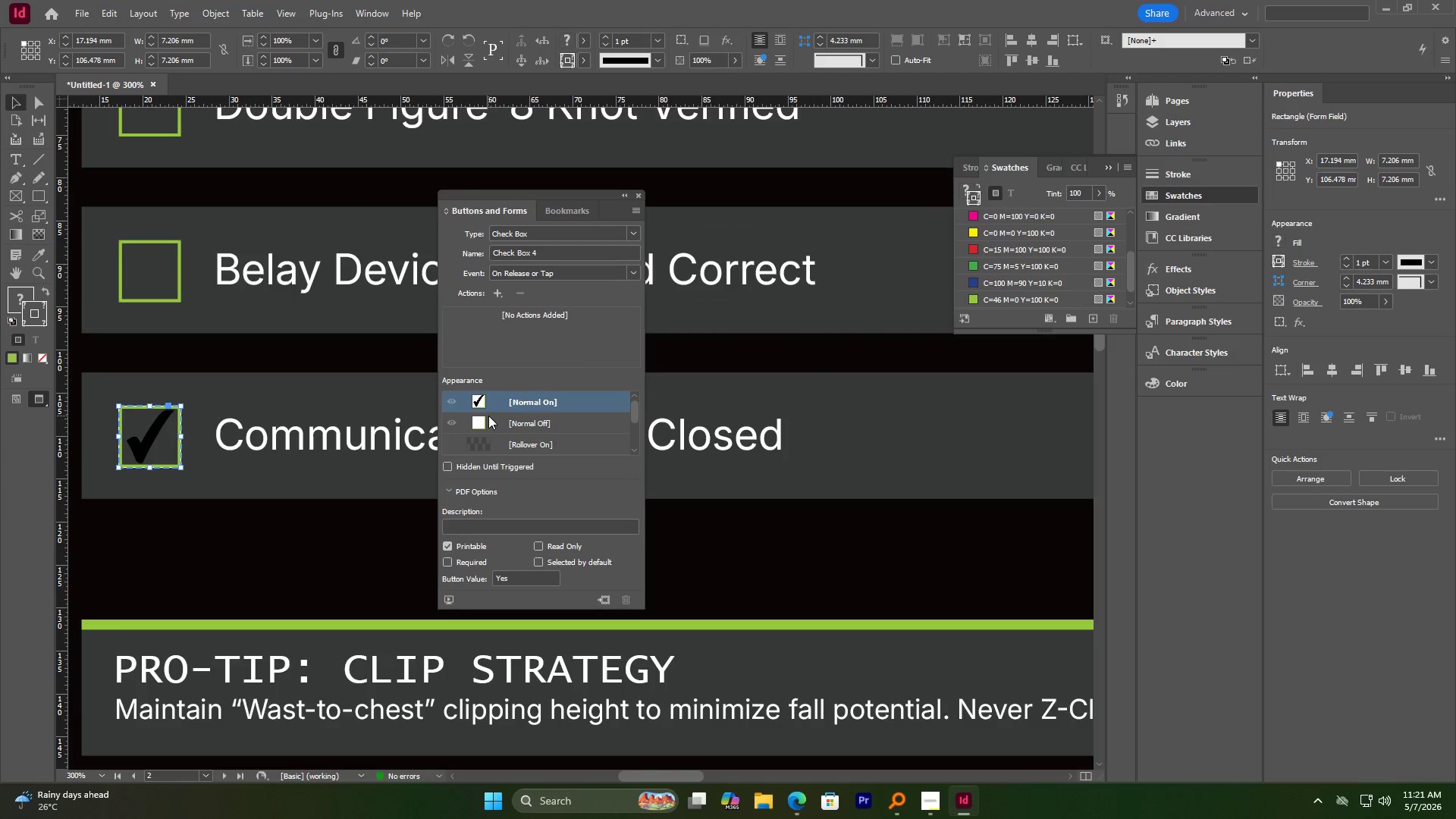 
left_click([479, 424])
 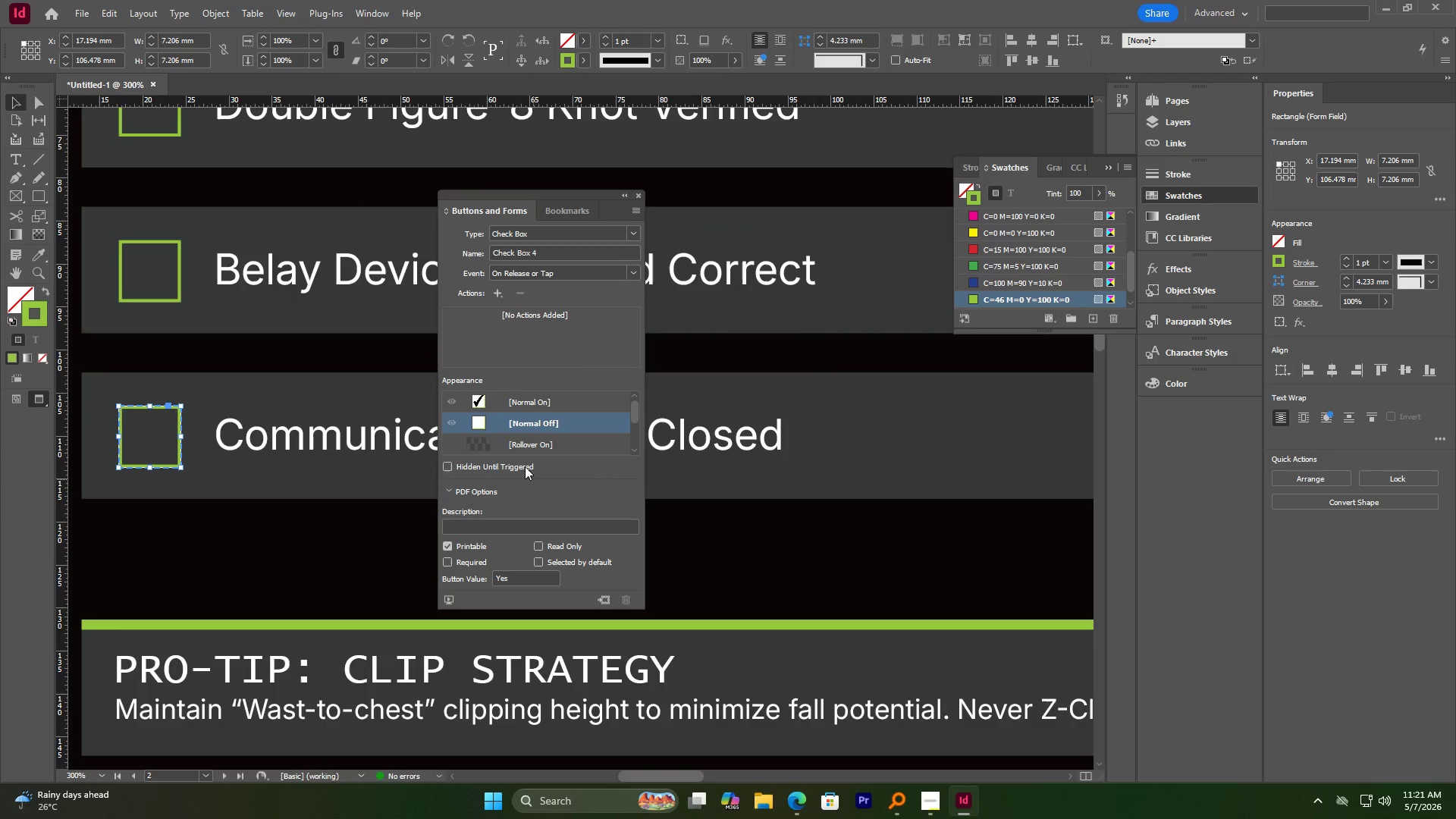 
left_click([487, 449])
 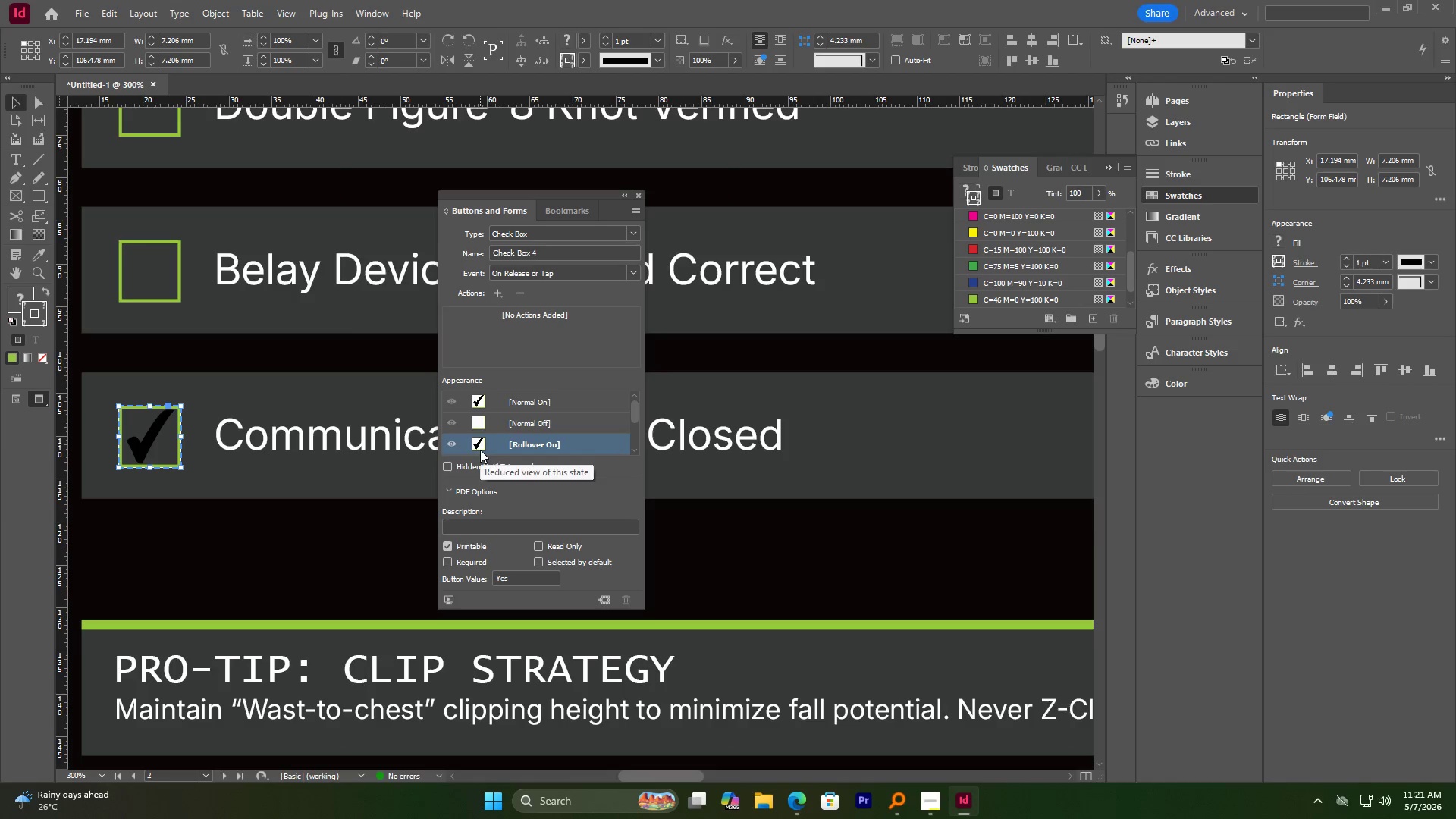 
left_click([479, 429])
 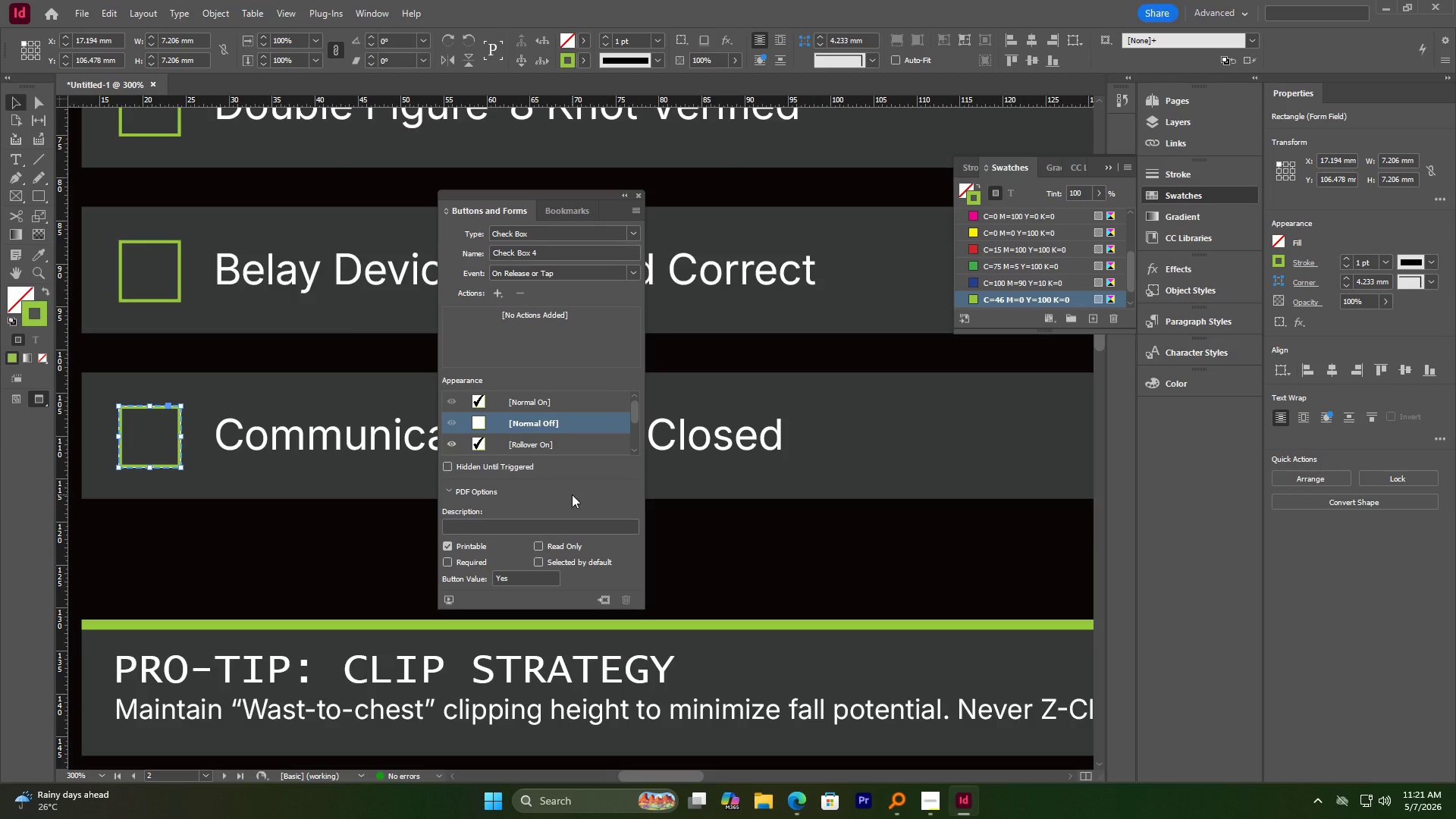 
wait(6.94)
 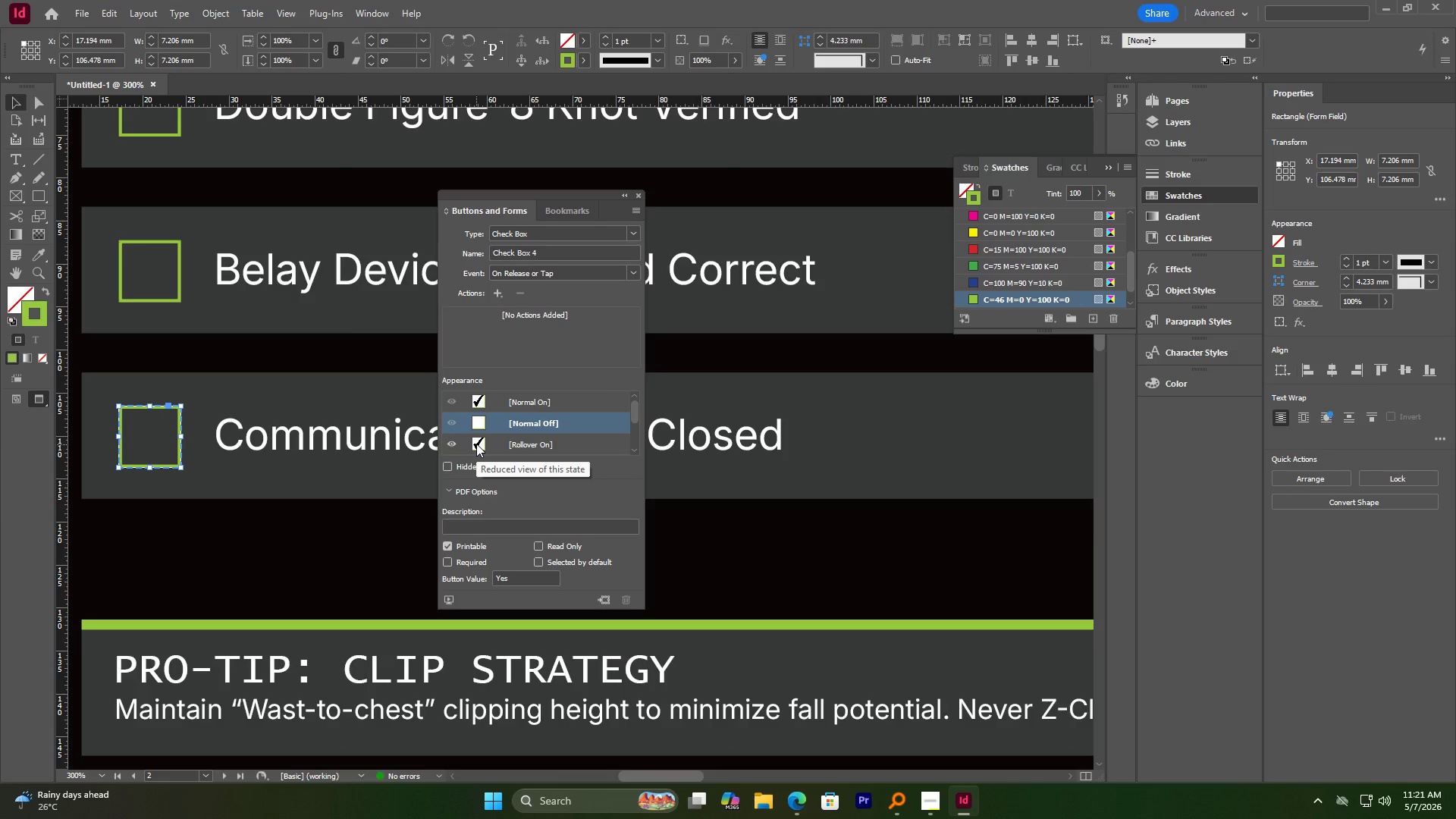 
left_click([473, 468])
 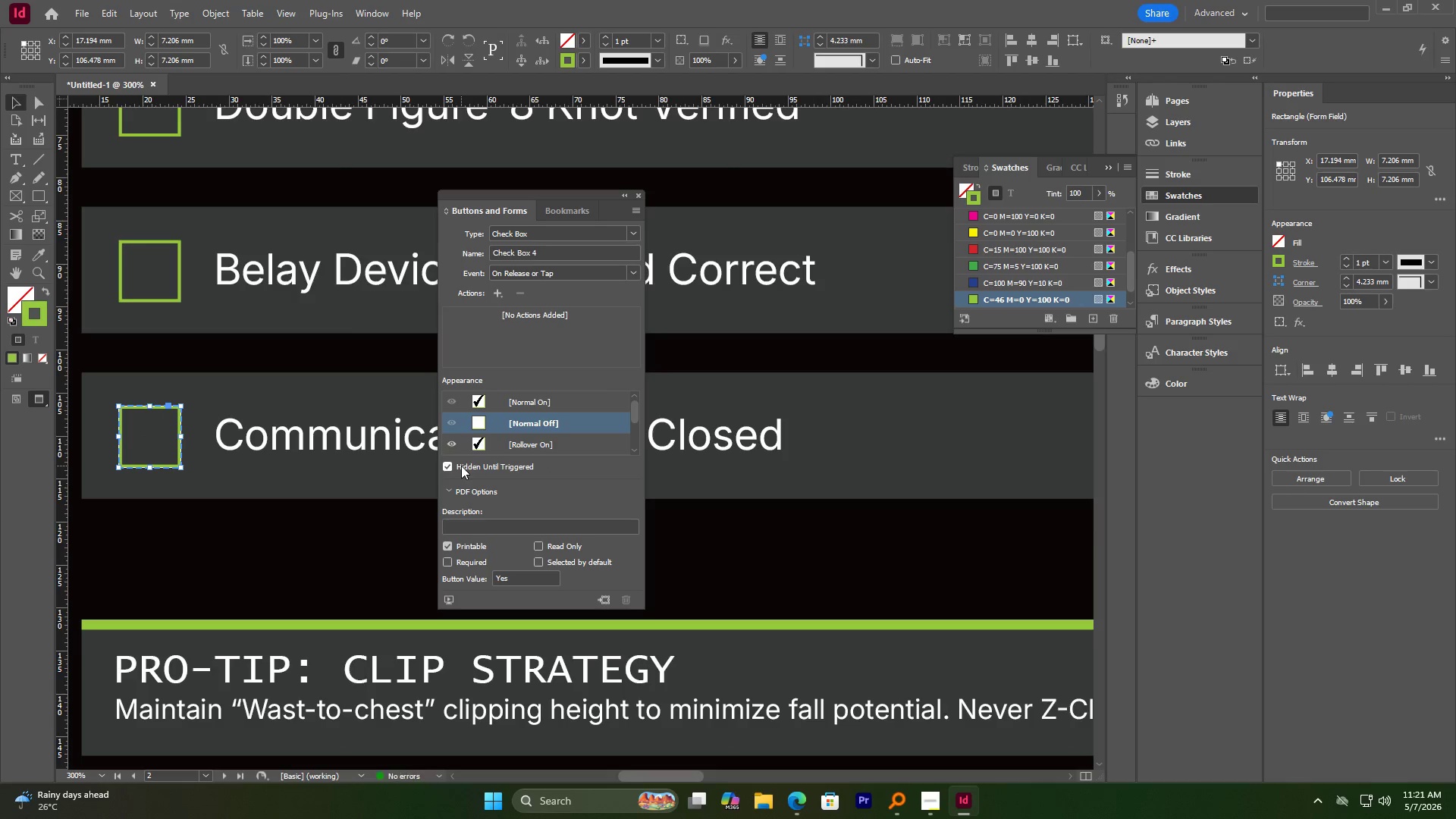 
left_click([461, 466])
 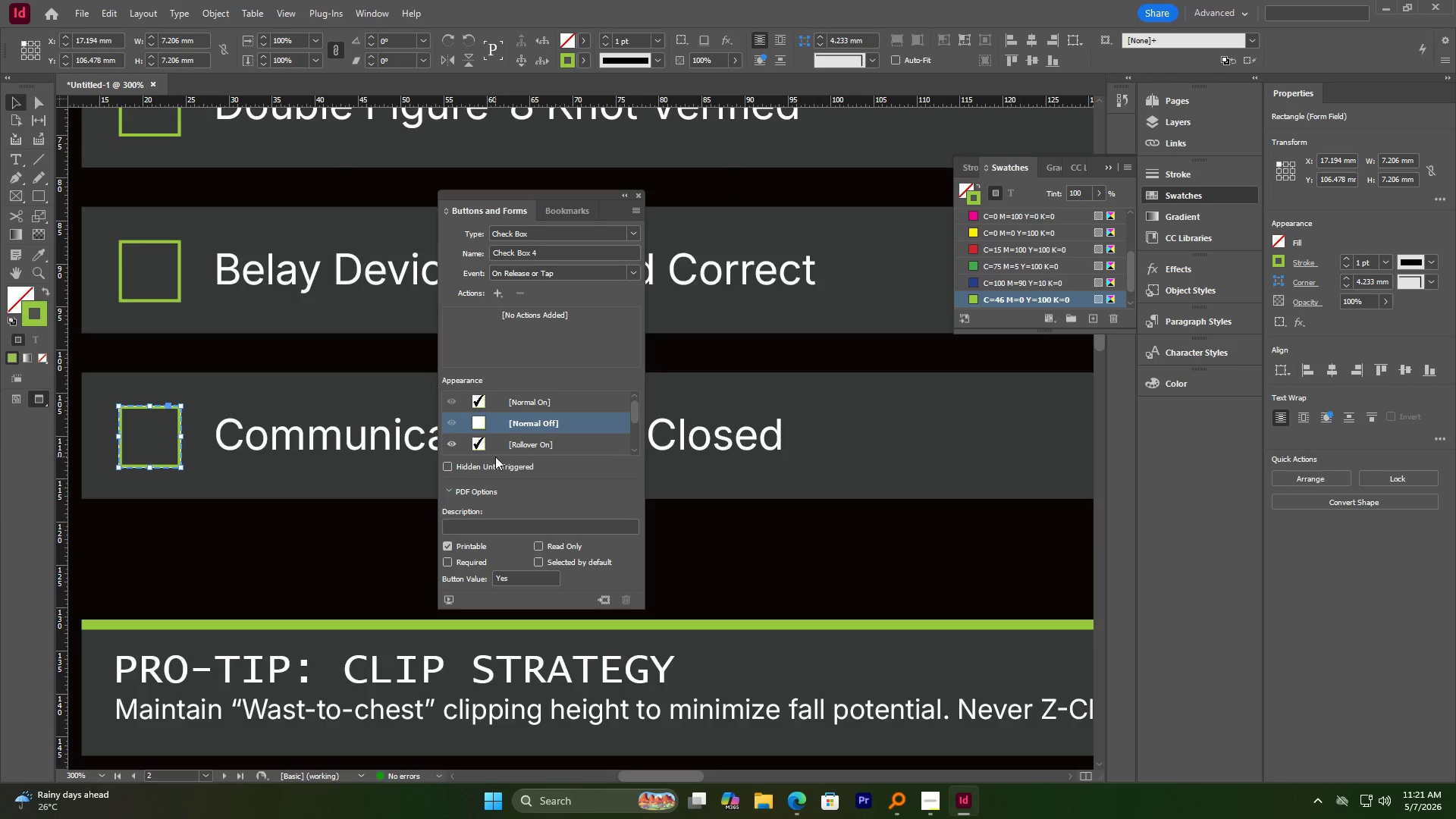 
scroll: coordinate [495, 457], scroll_direction: down, amount: 1.0
 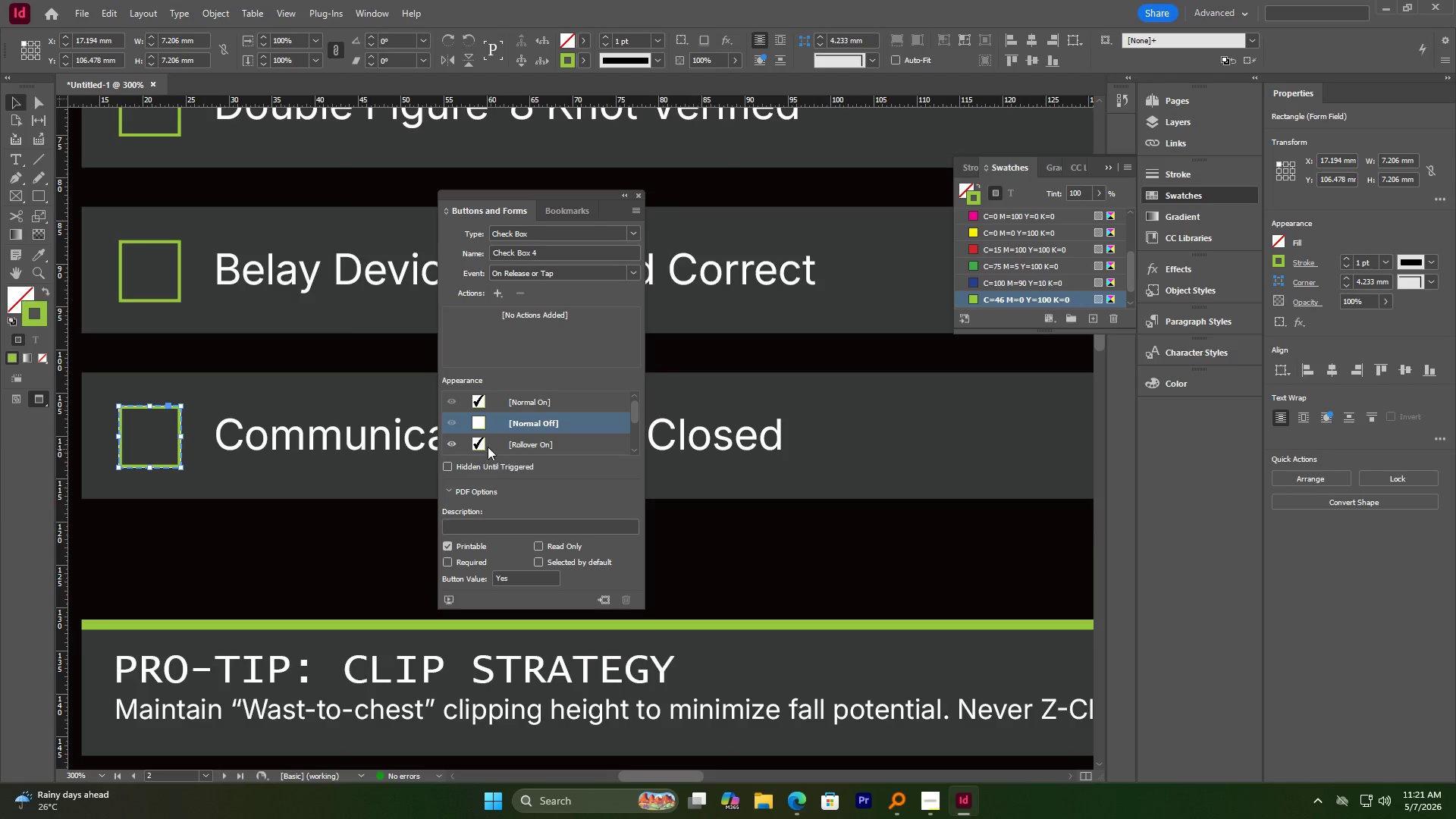 
left_click([482, 443])
 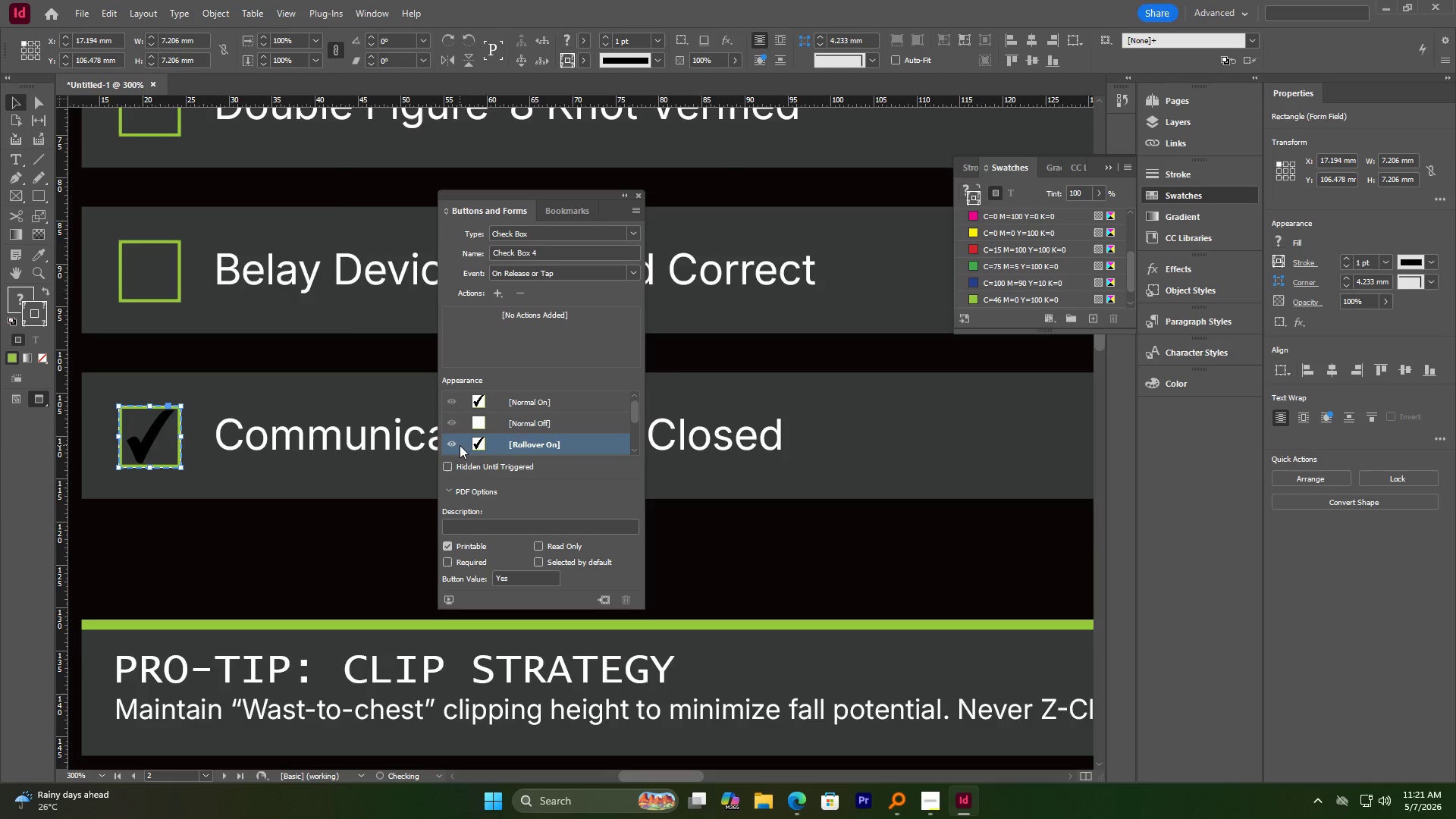 
left_click([453, 444])
 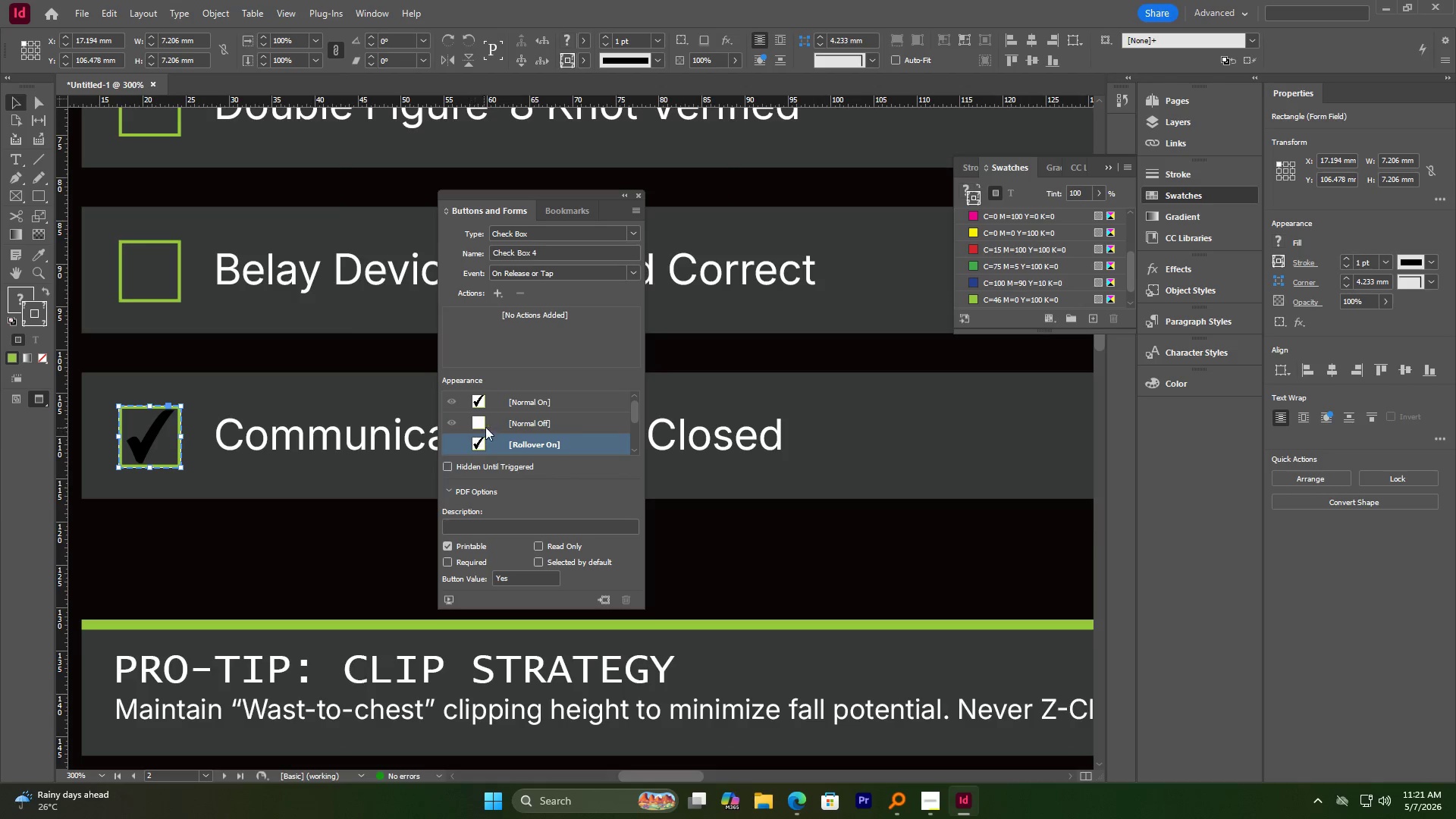 
left_click([489, 425])
 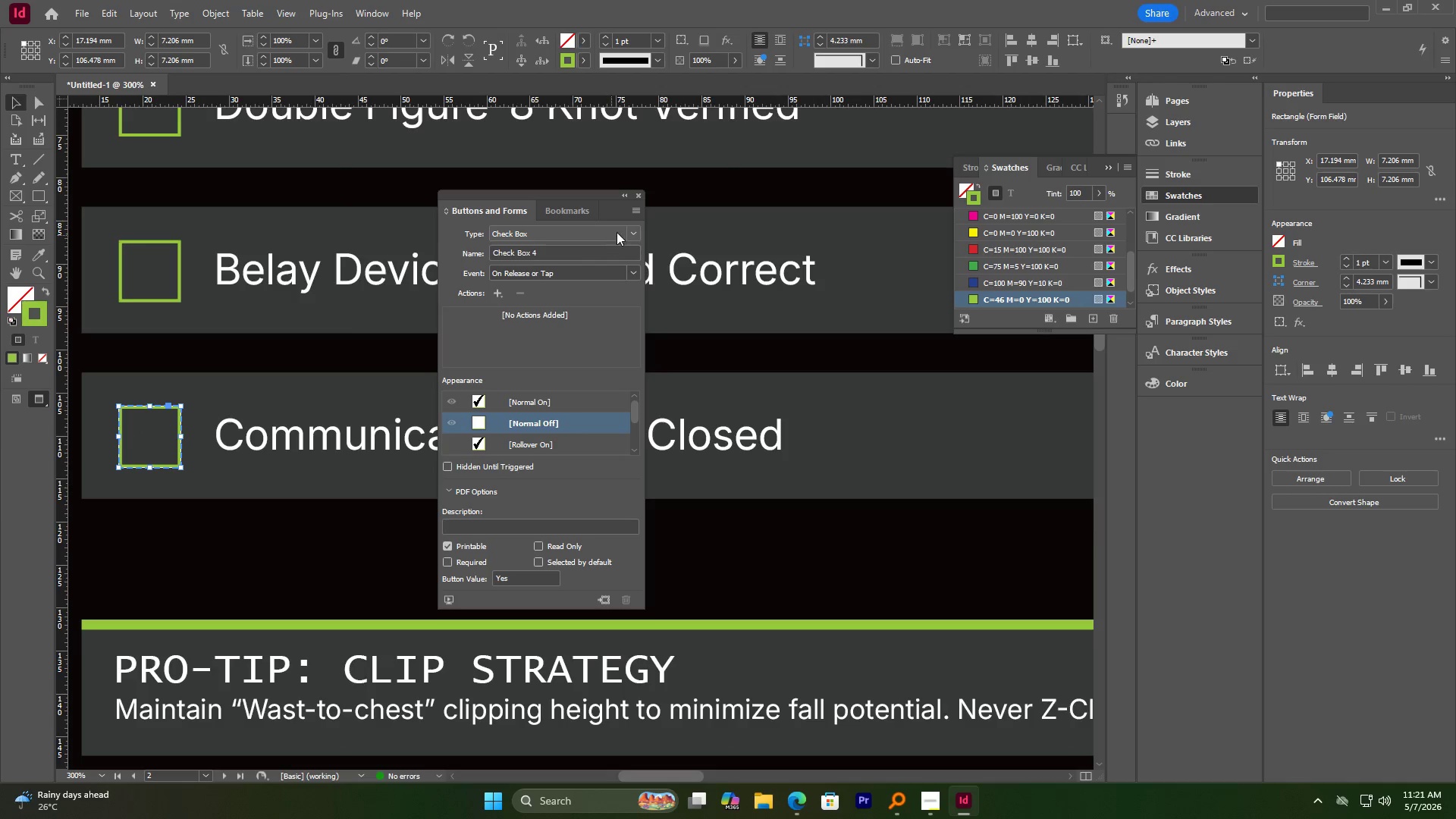 
left_click([637, 197])
 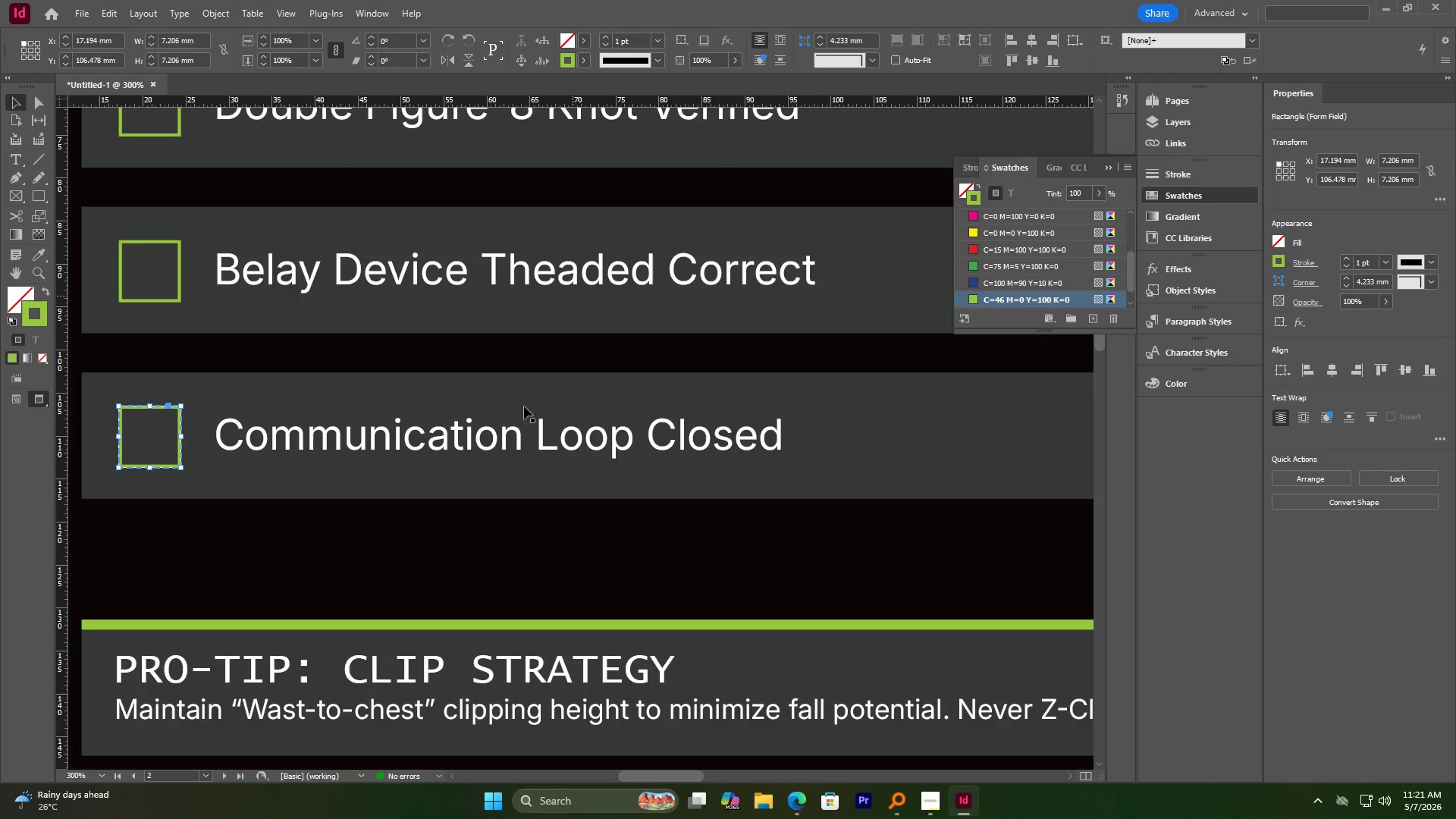 
hold_key(key=AltLeft, duration=2.28)
scroll: coordinate [496, 469], scroll_direction: down, amount: 5.0
 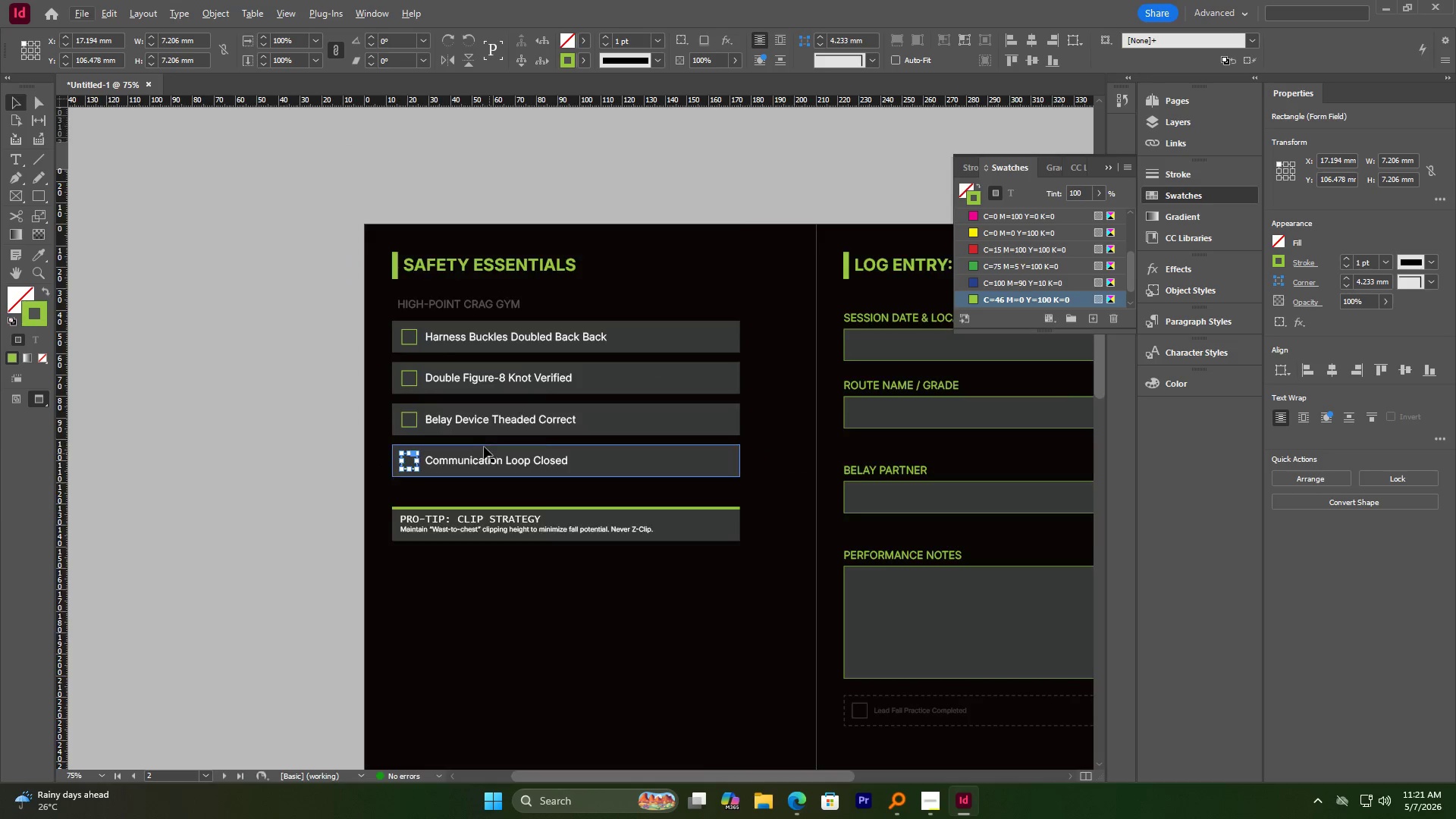 
hold_key(key=AltLeft, duration=1.81)
scroll: coordinate [473, 440], scroll_direction: down, amount: 3.0
 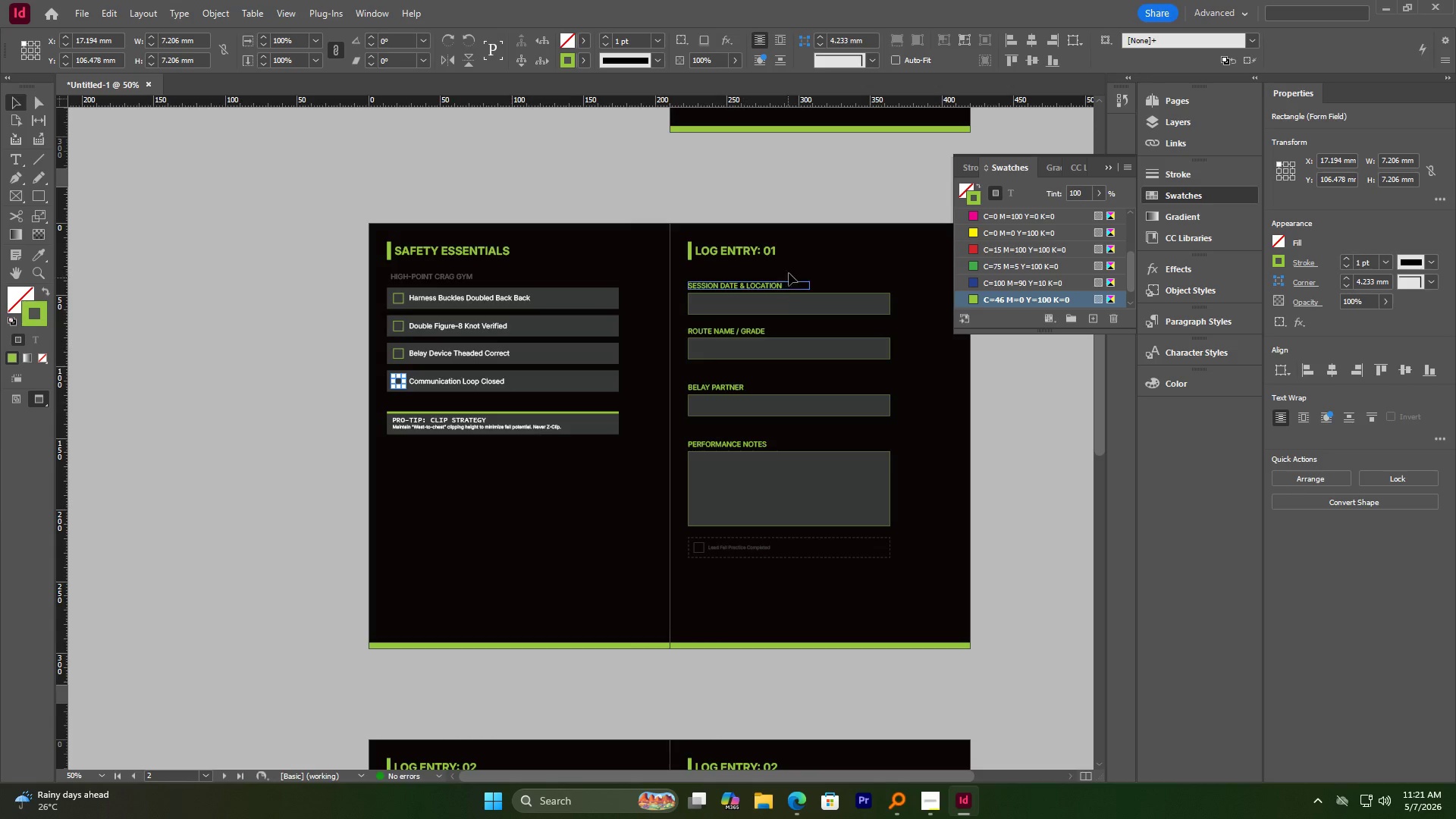 
scroll: coordinate [761, 279], scroll_direction: up, amount: 2.0
 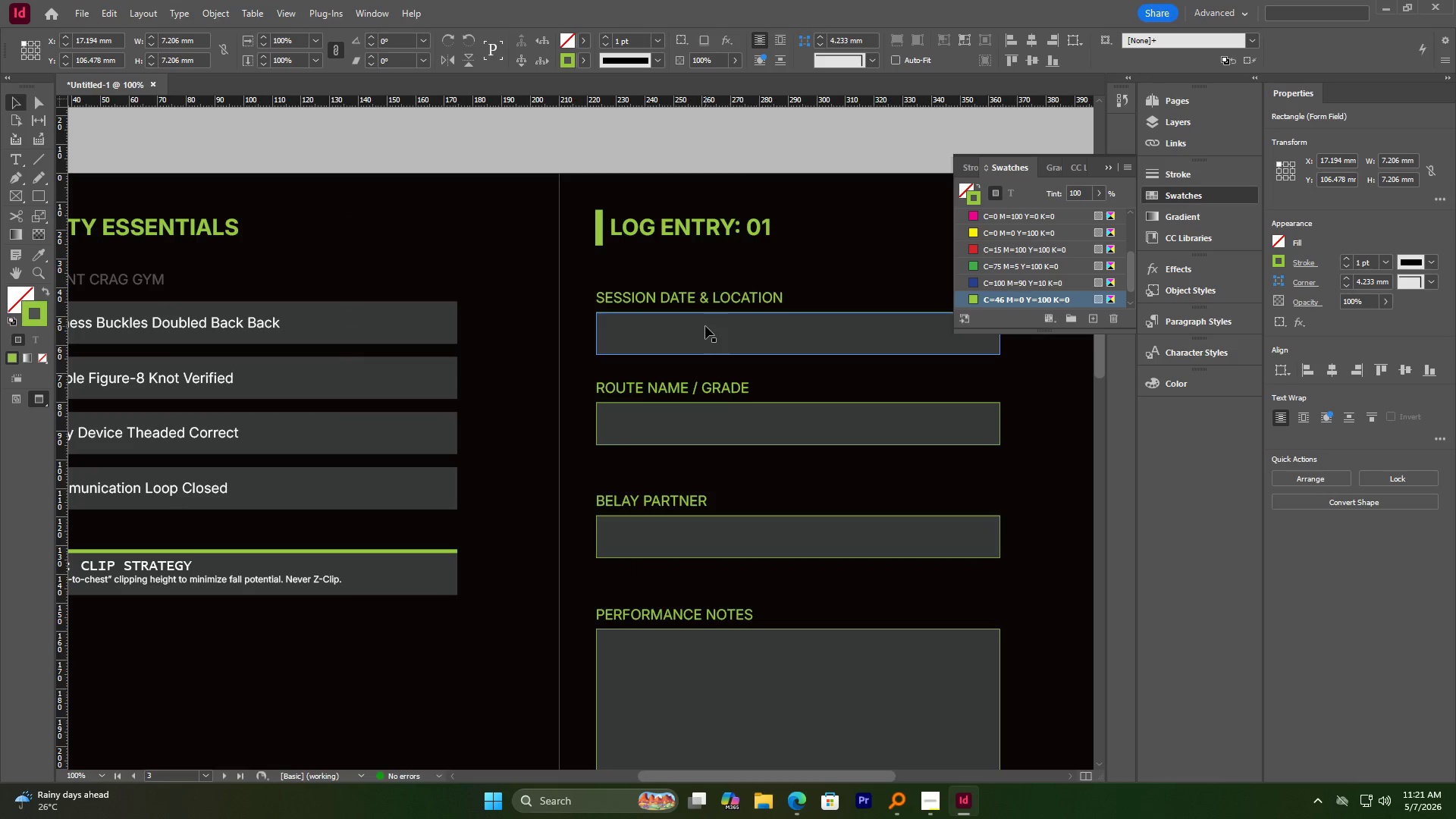 
left_click([705, 326])
 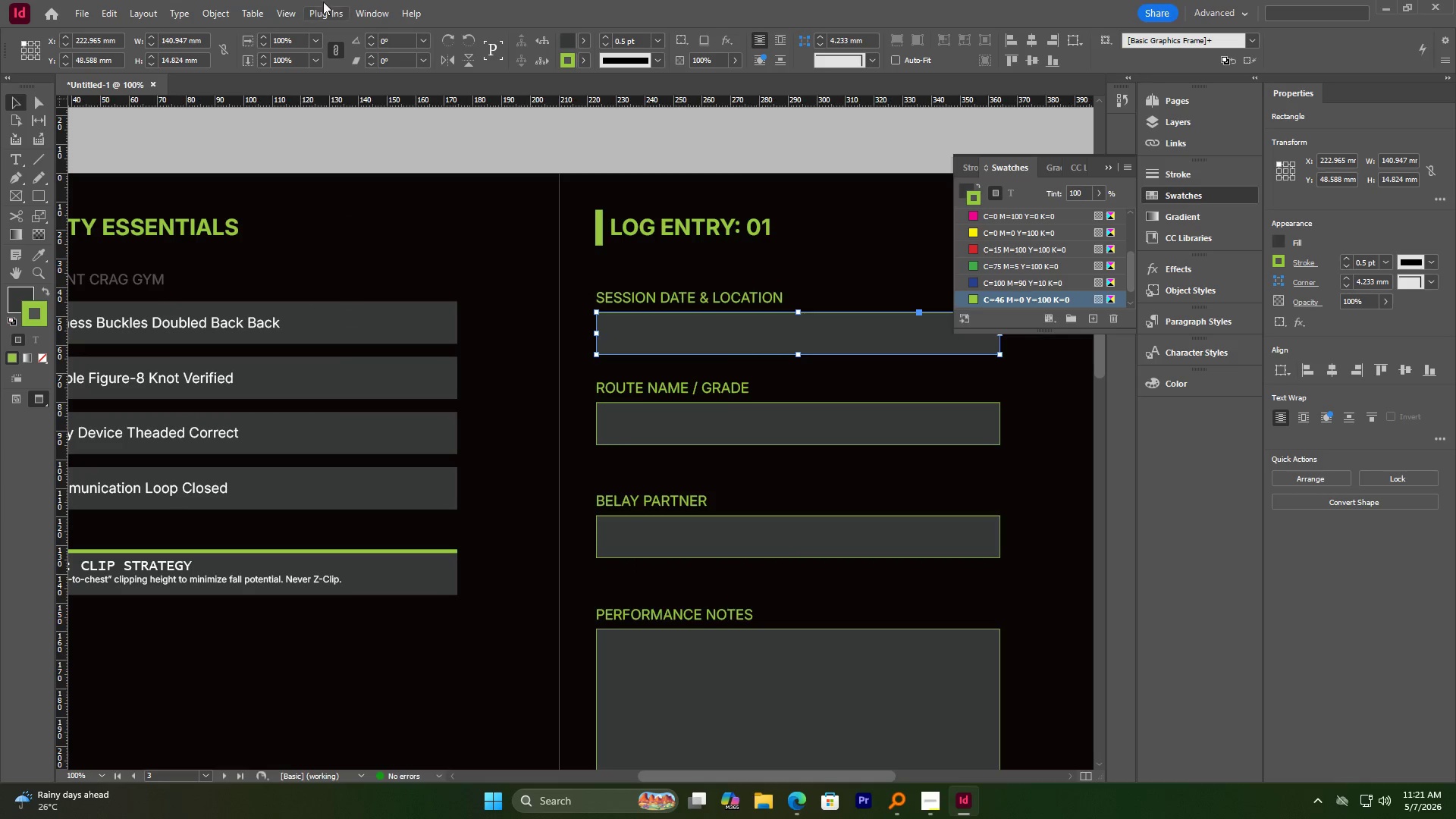 
left_click([354, 5])
 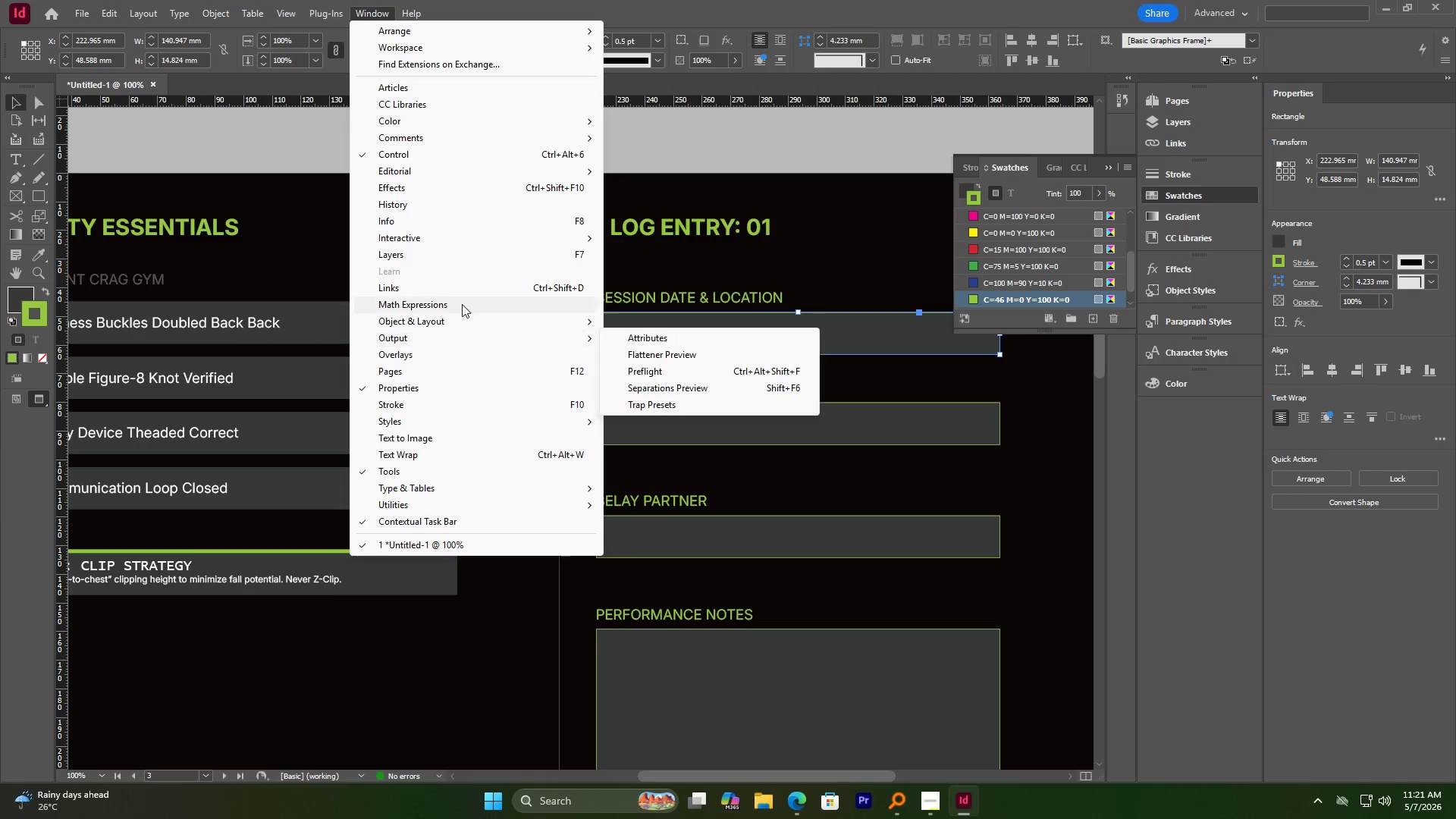 
wait(5.22)
 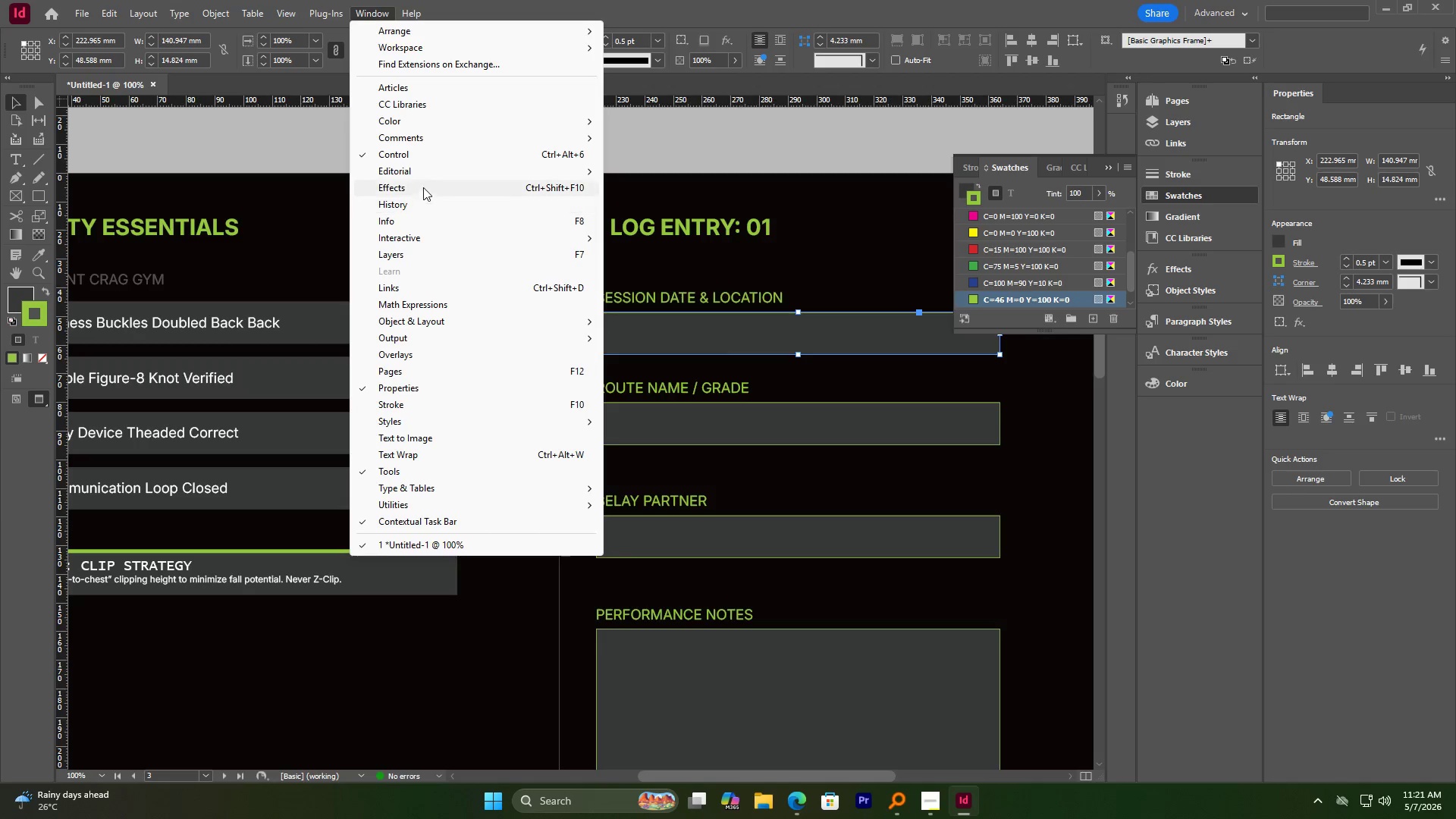 
left_click([458, 233])
 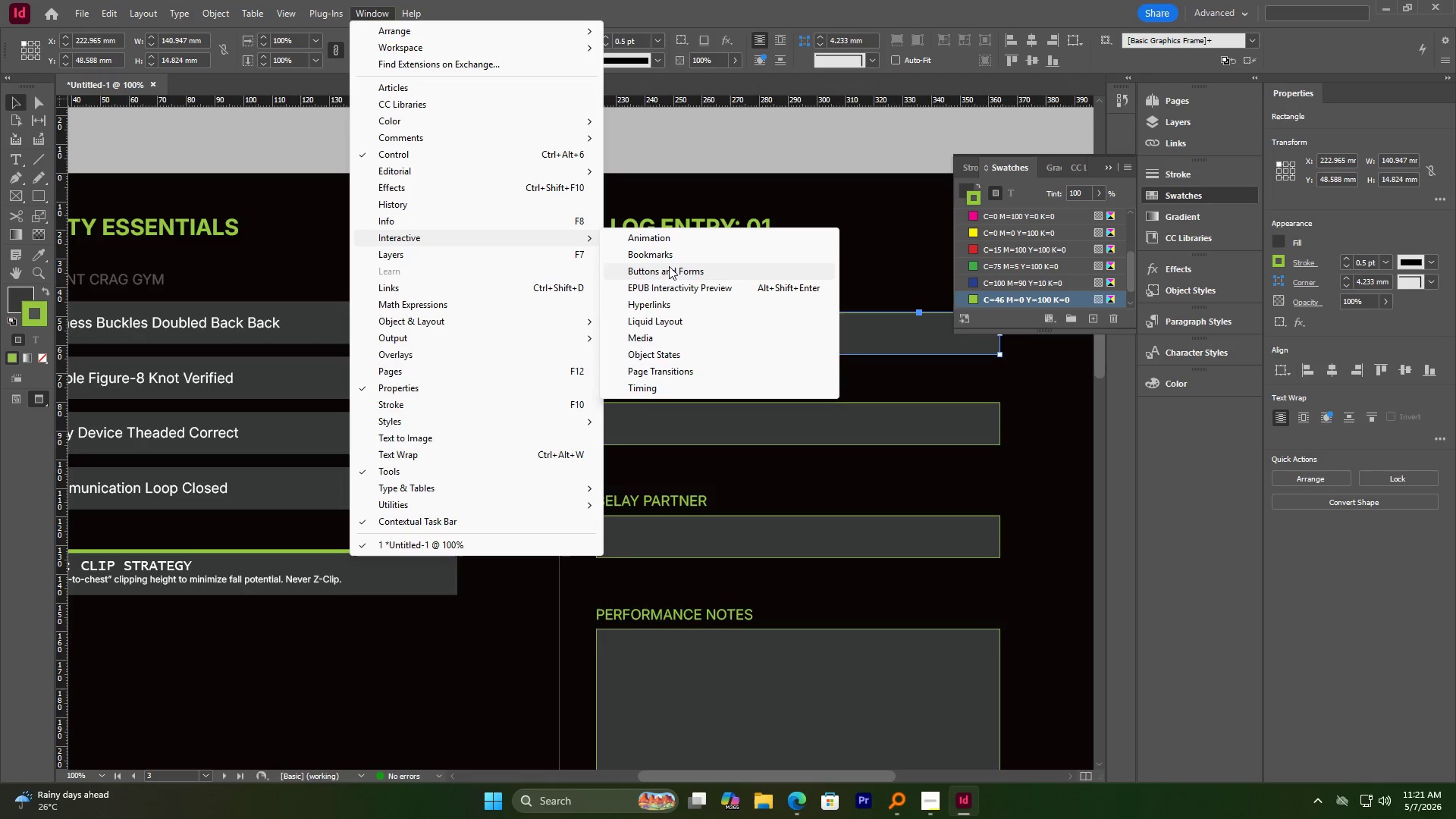 
left_click([669, 270])
 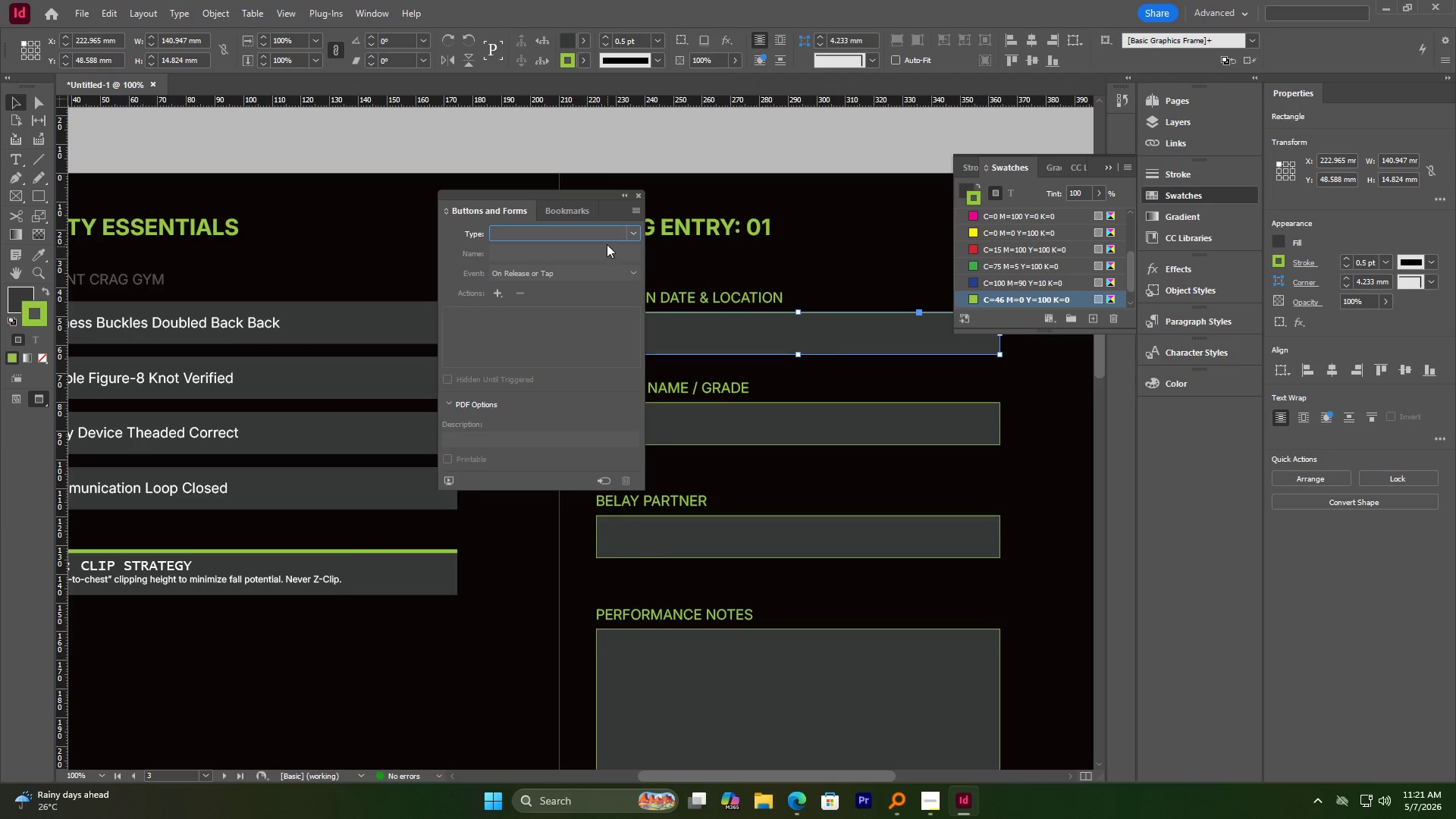 
left_click([604, 237])
 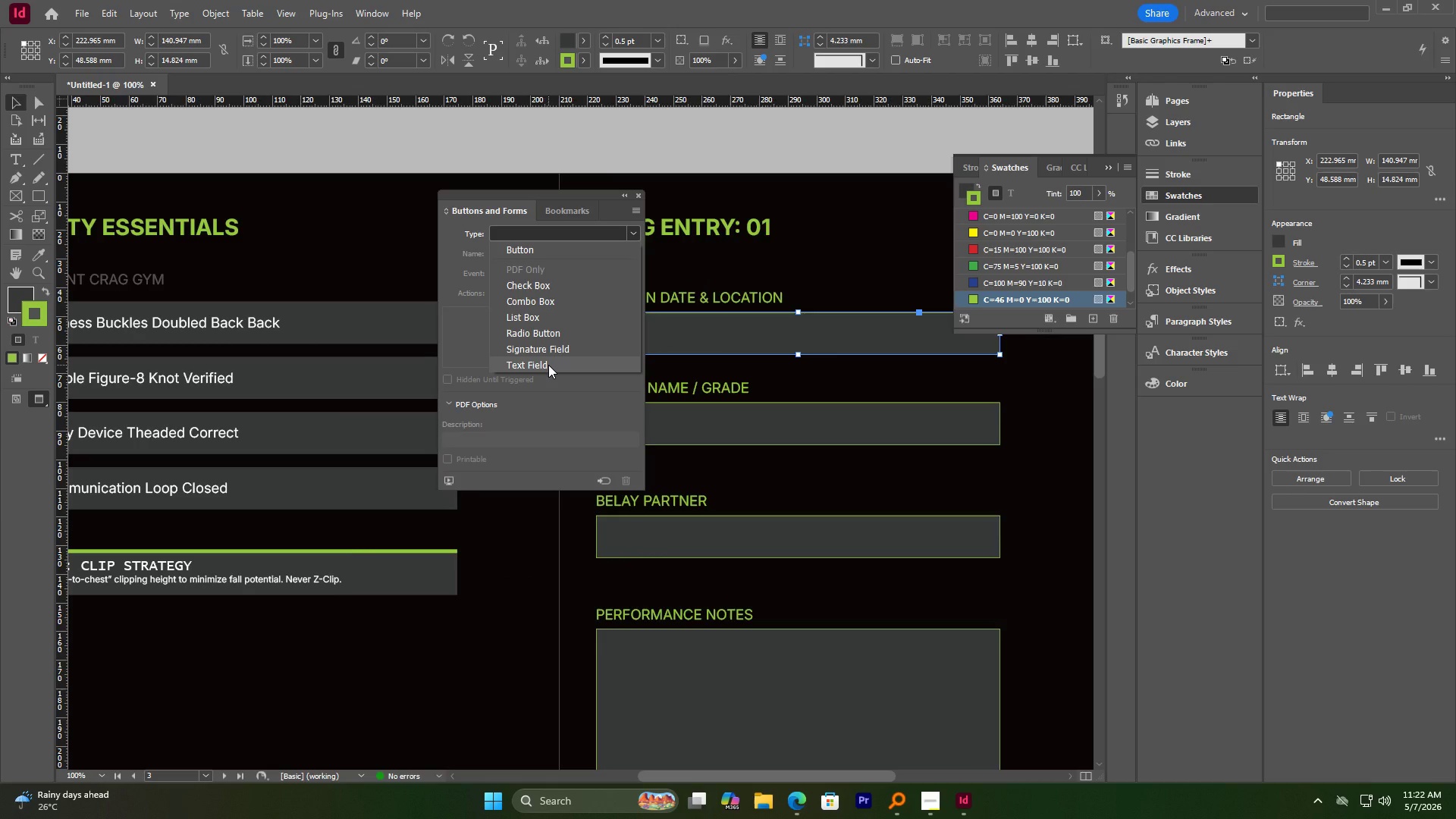 
left_click([547, 365])
 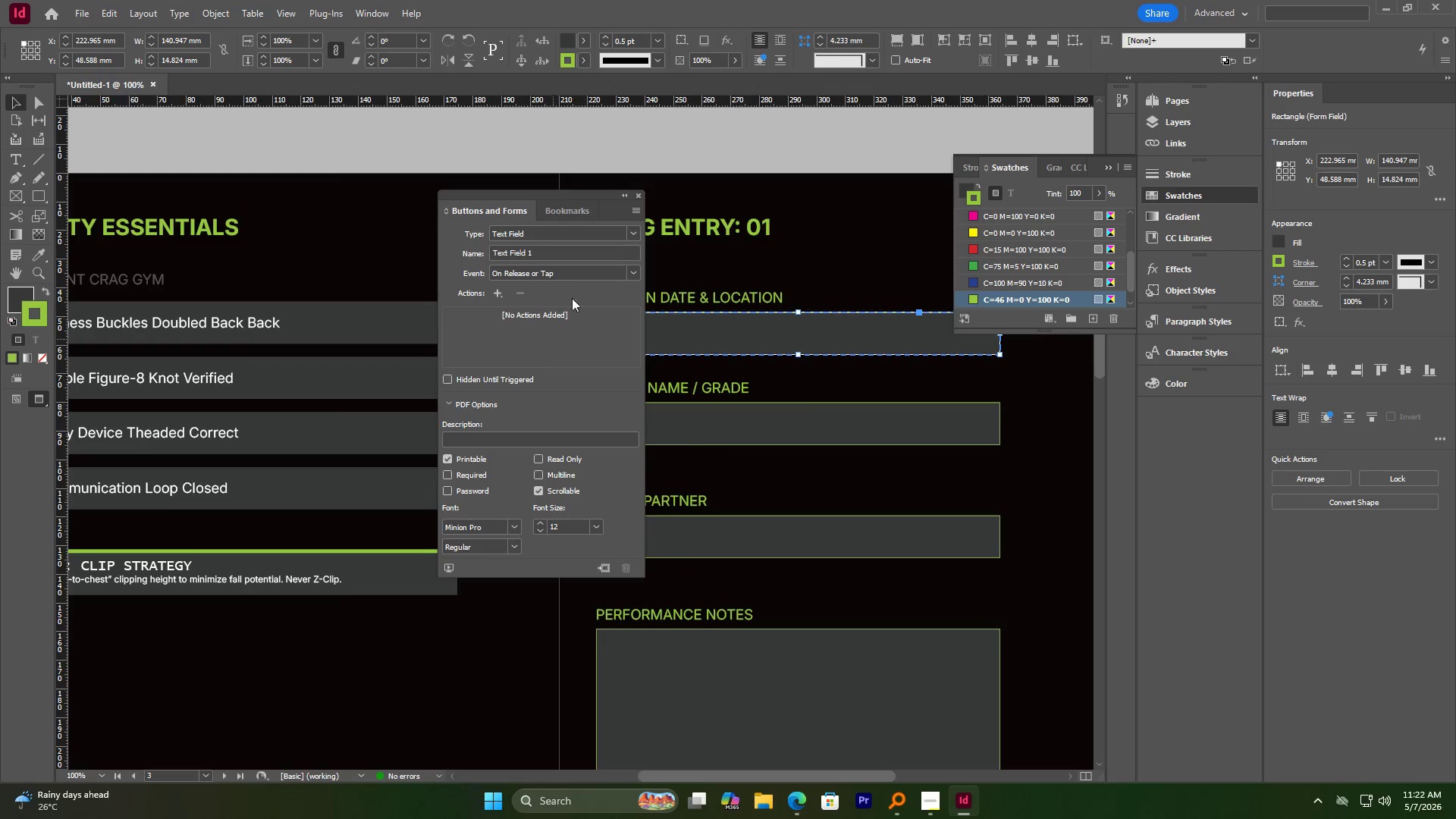 
wait(5.09)
 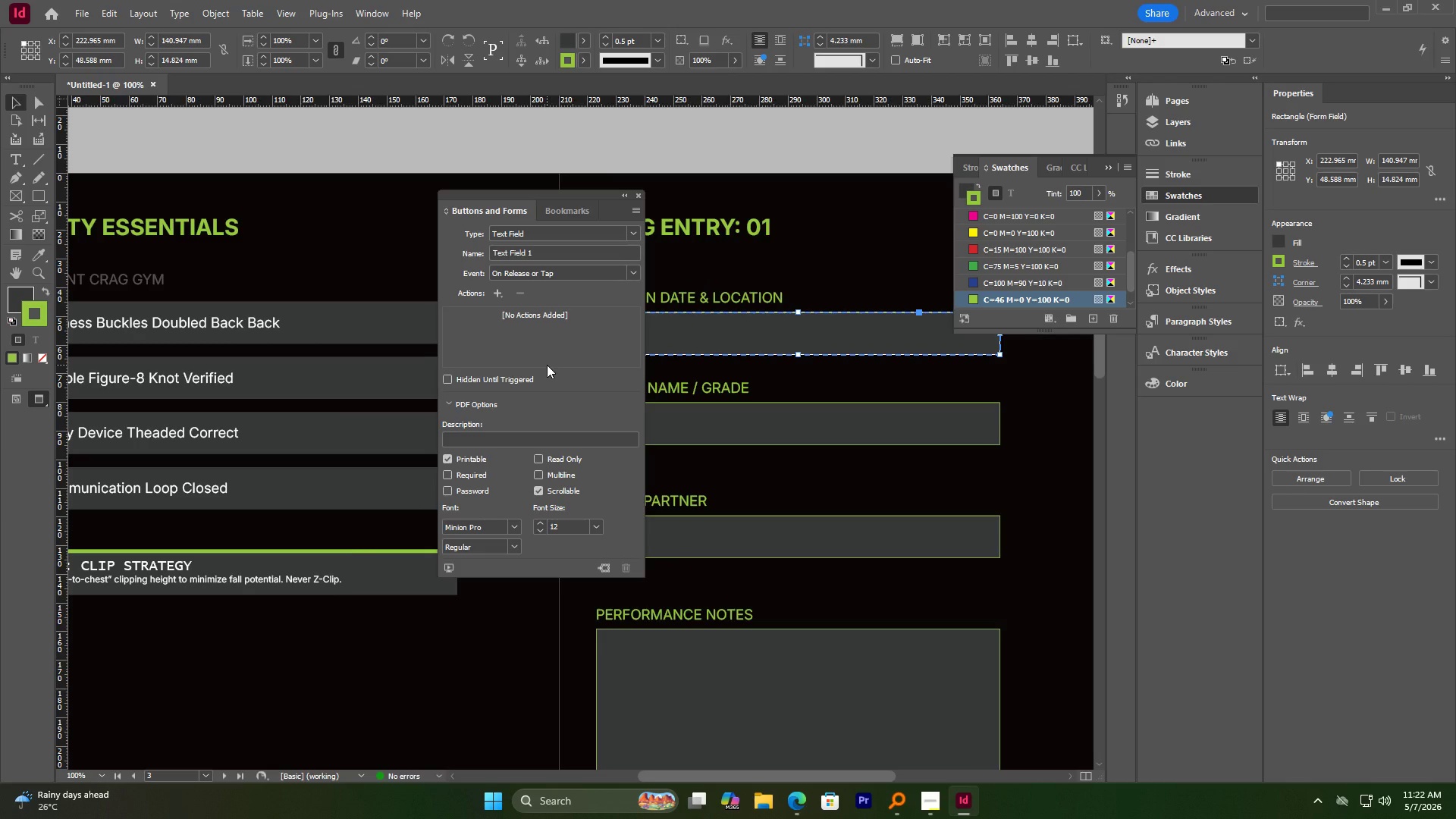 
left_click_drag(start_coordinate=[557, 194], to_coordinate=[407, 201])
 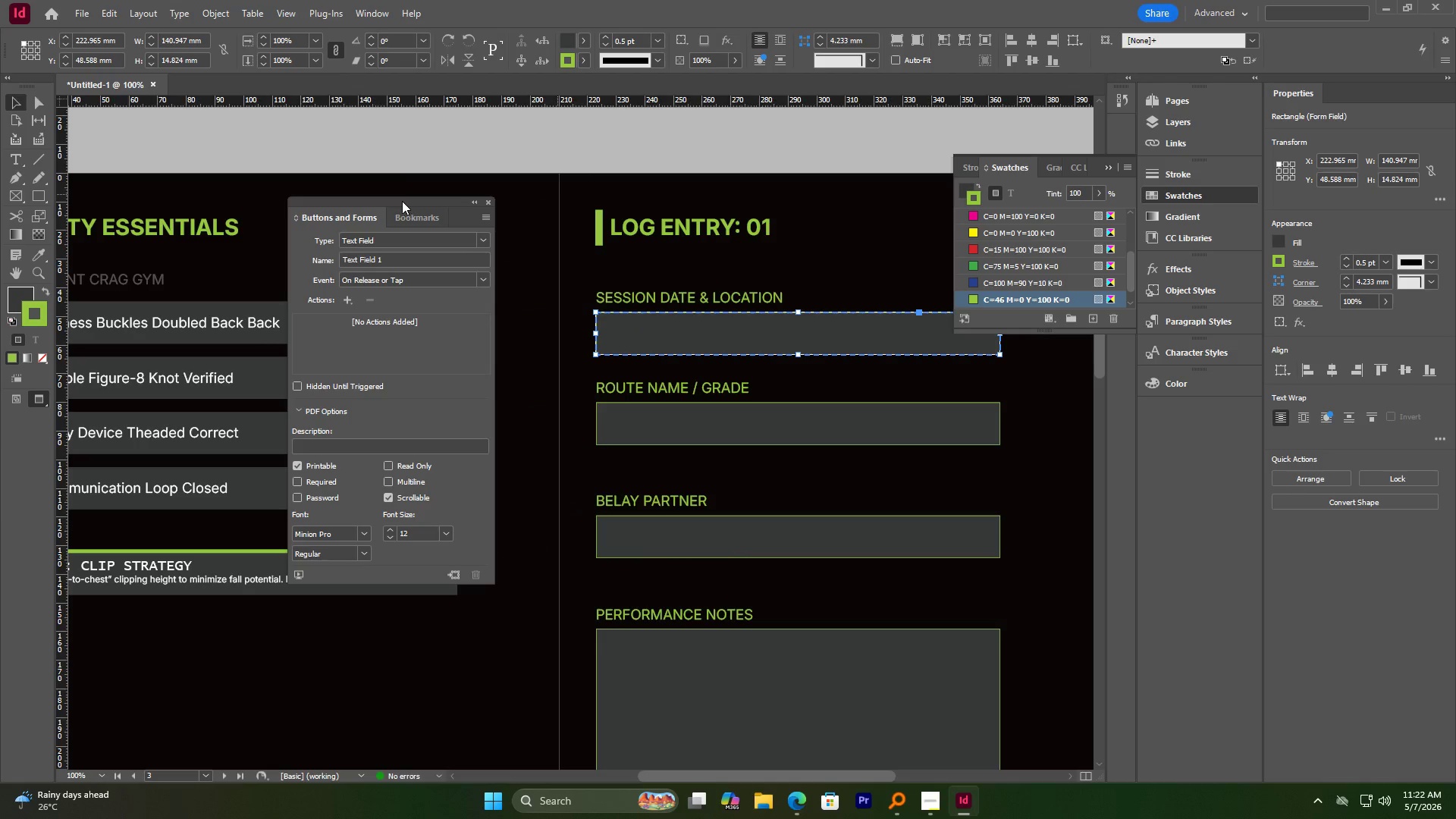 
left_click([401, 238])
 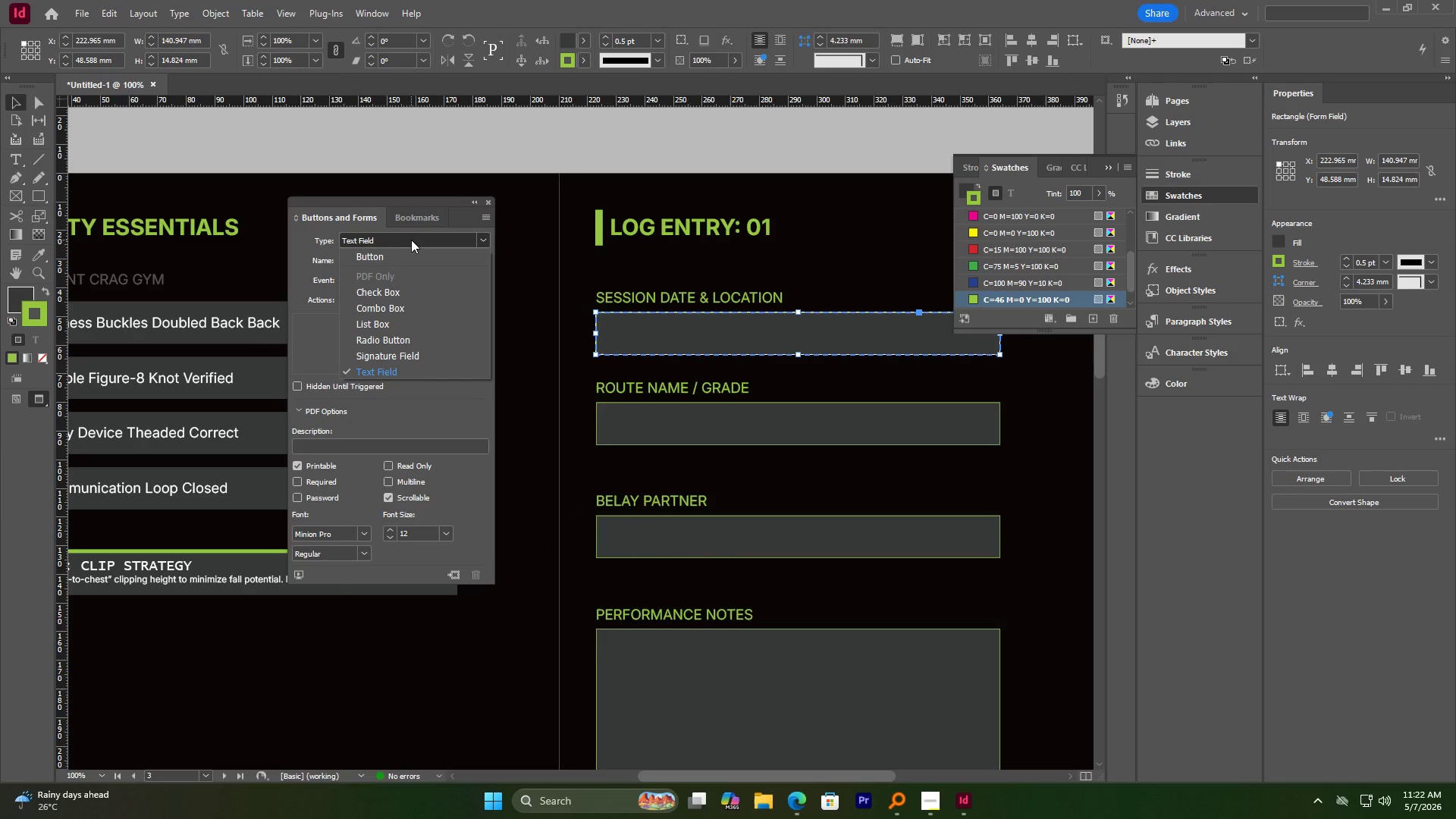 
left_click([412, 240])
 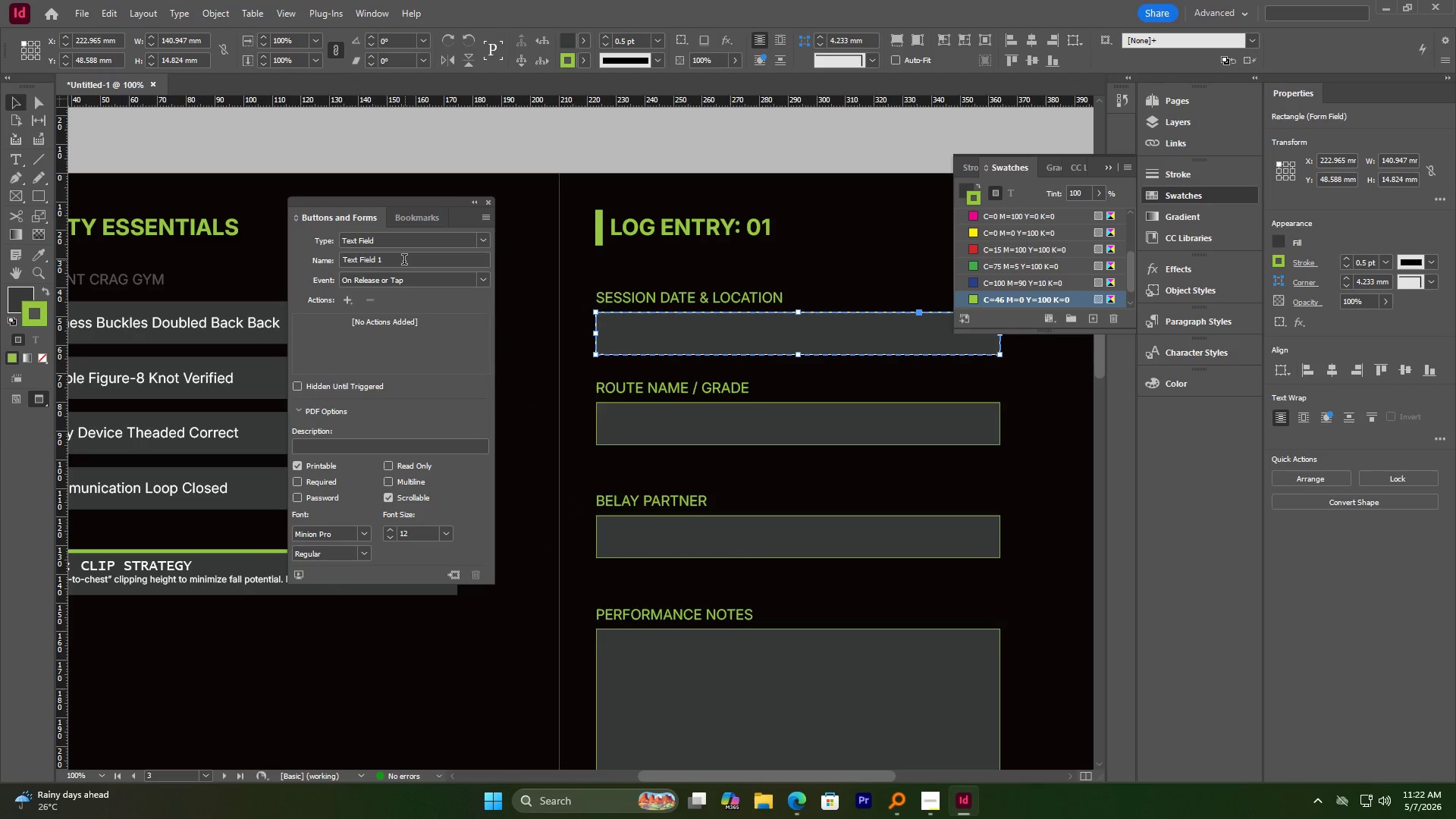 
left_click([404, 261])
 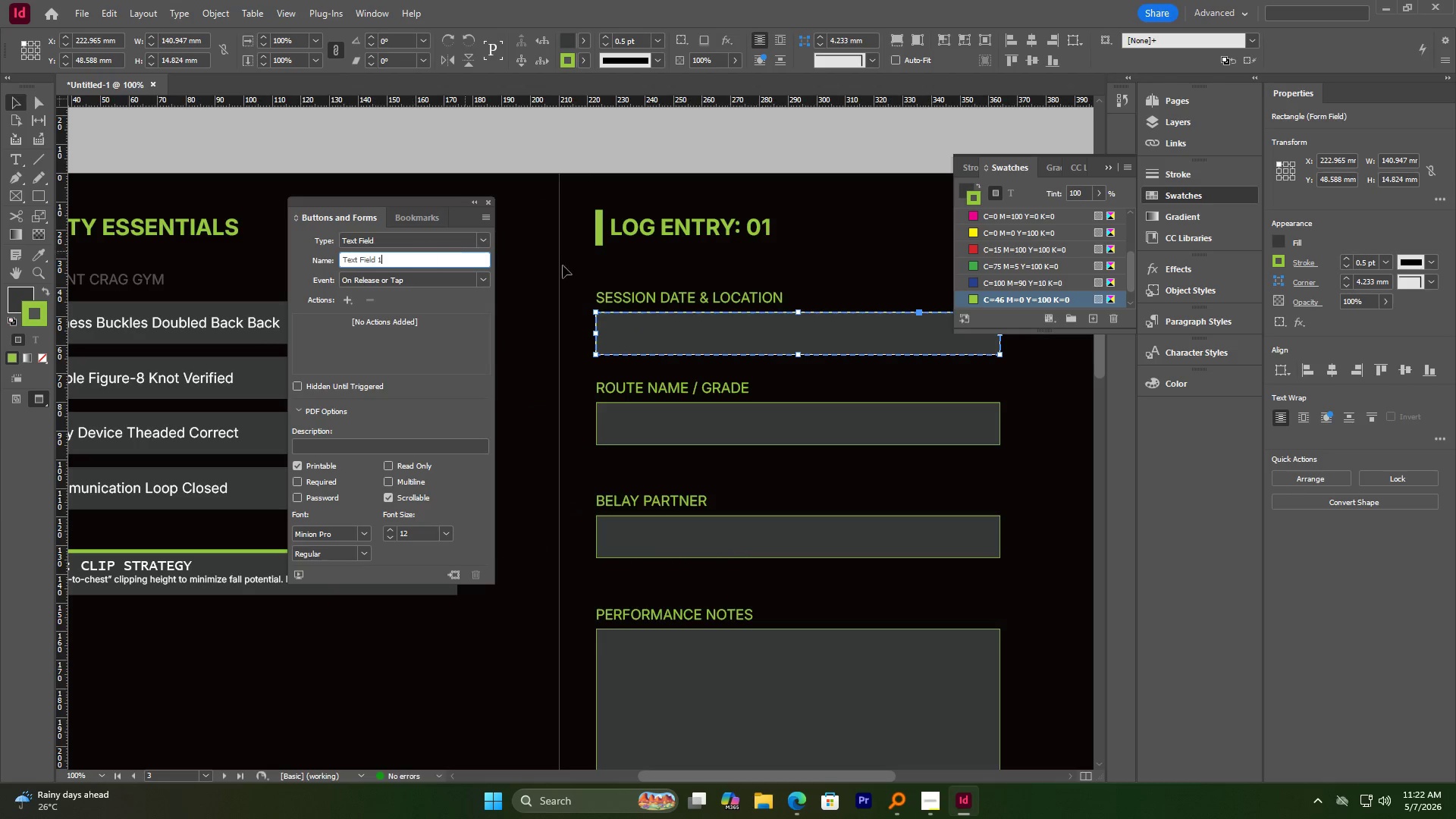 
type(ASES)
 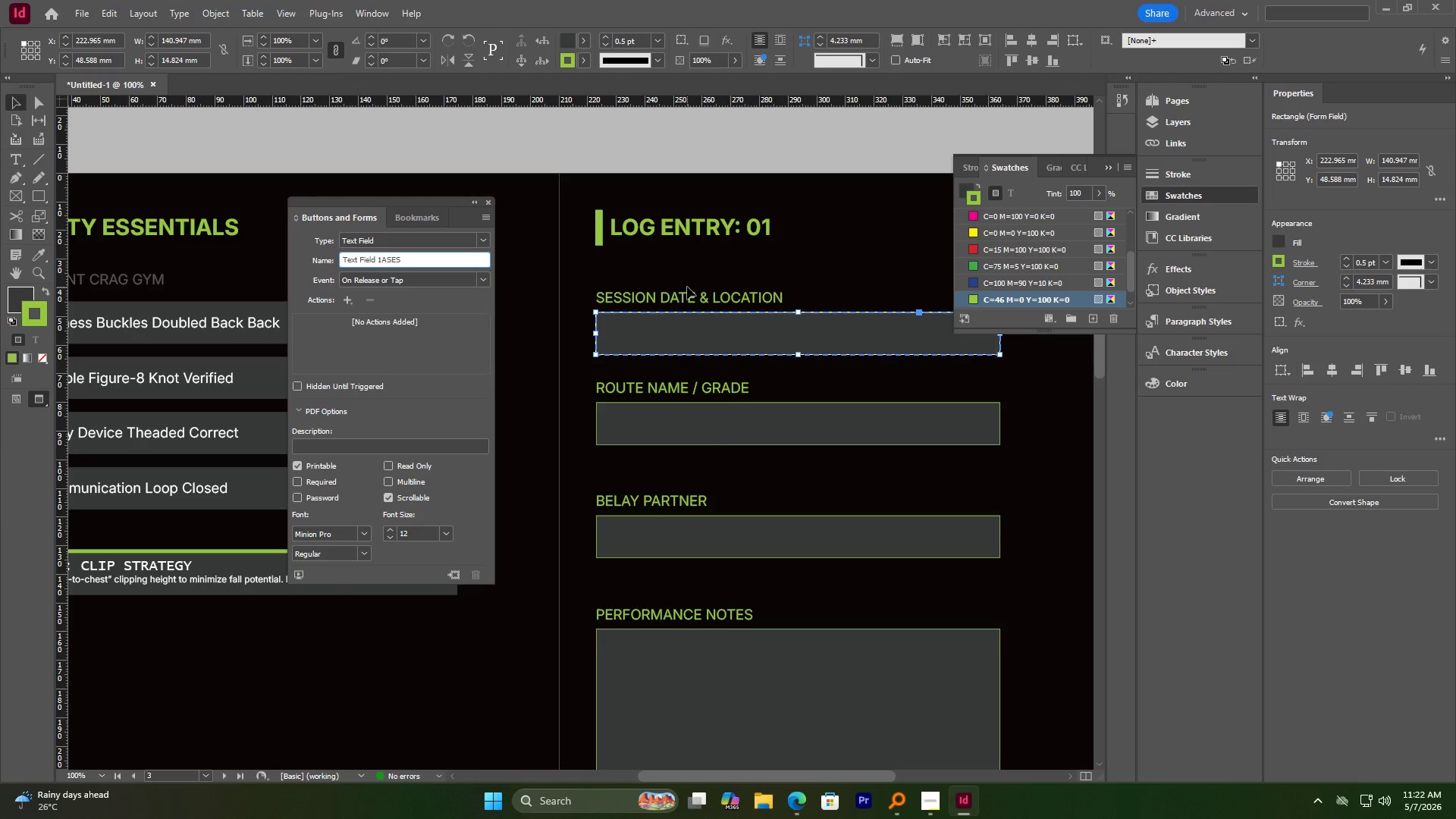 
key(Control+A)
 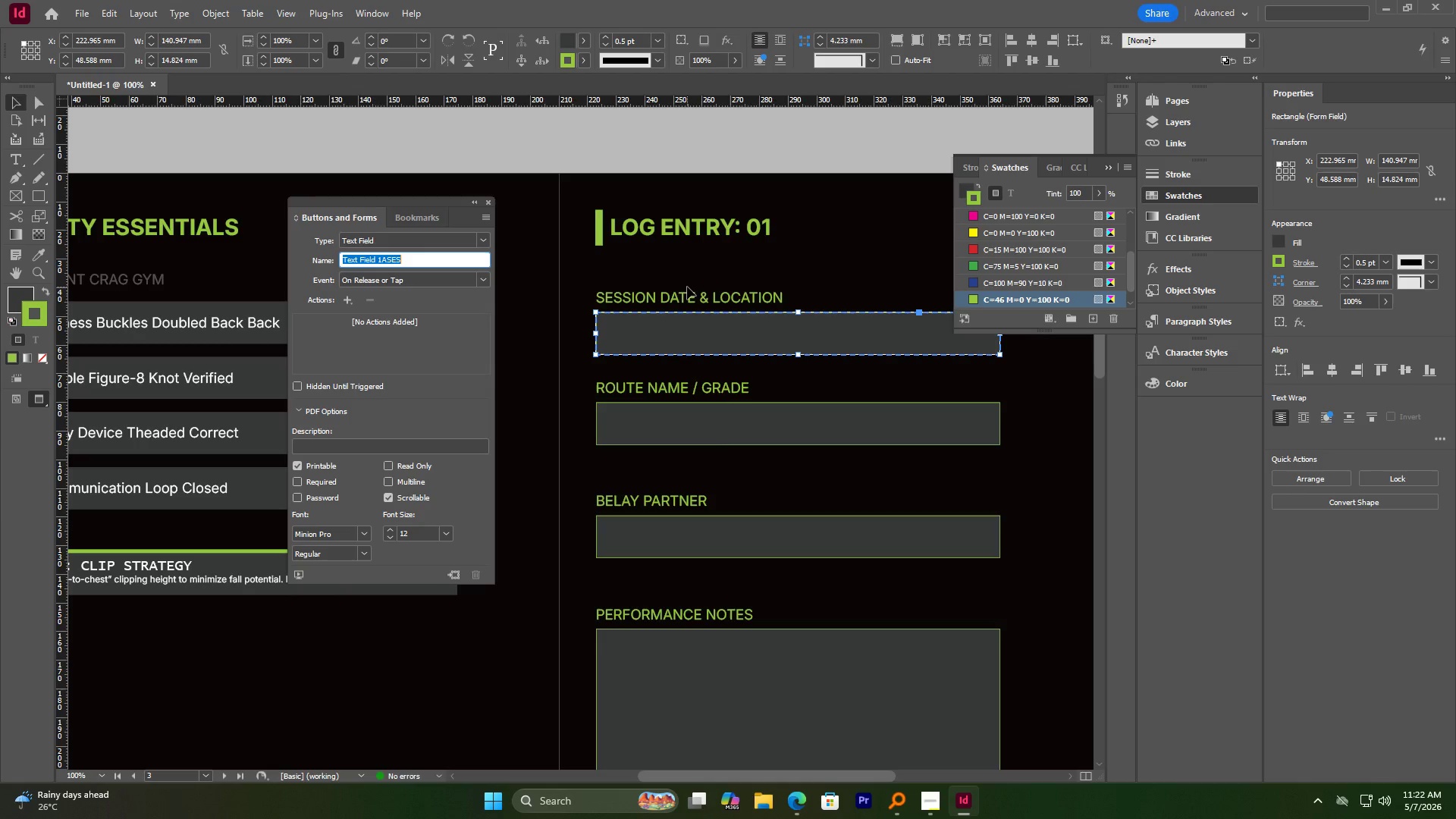 
type(SESII)
key(Backspace)
key(Backspace)
key(Backspace)
key(Backspace)
type(ession )
 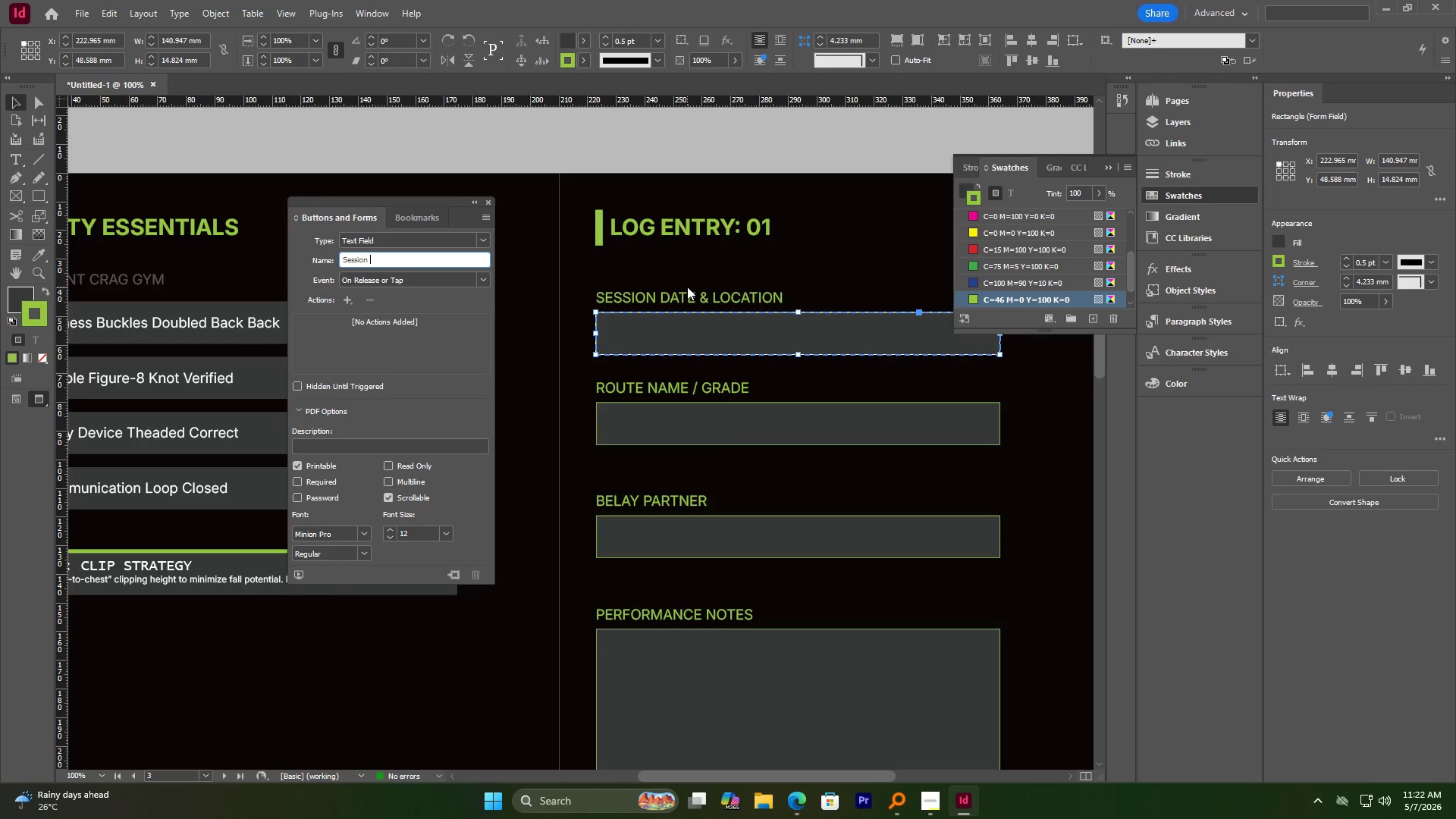 
hold_key(key=ShiftLeft, duration=0.73)
 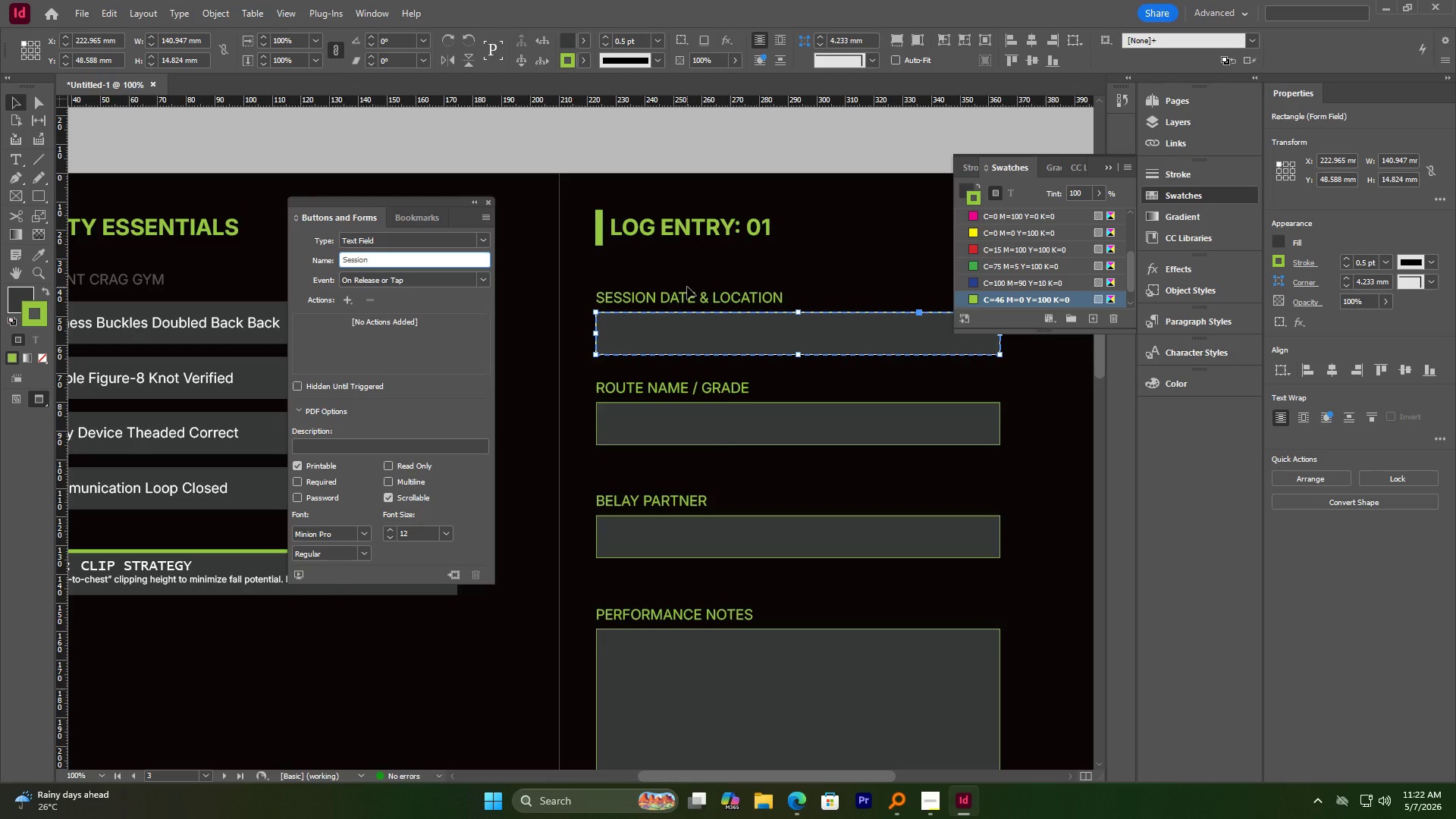 
hold_key(key=ShiftLeft, duration=1.08)
 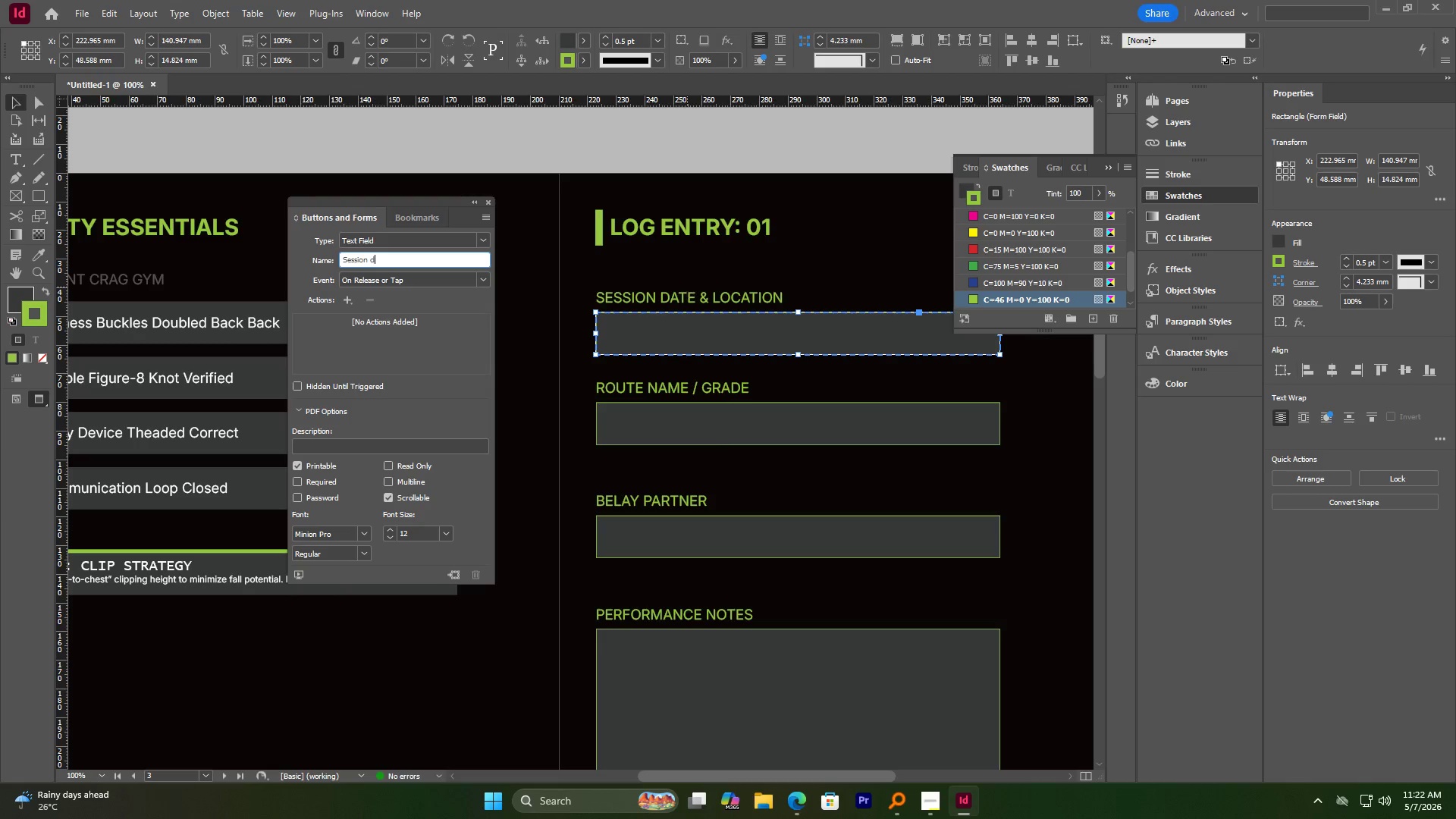 
type(date & Location)
 